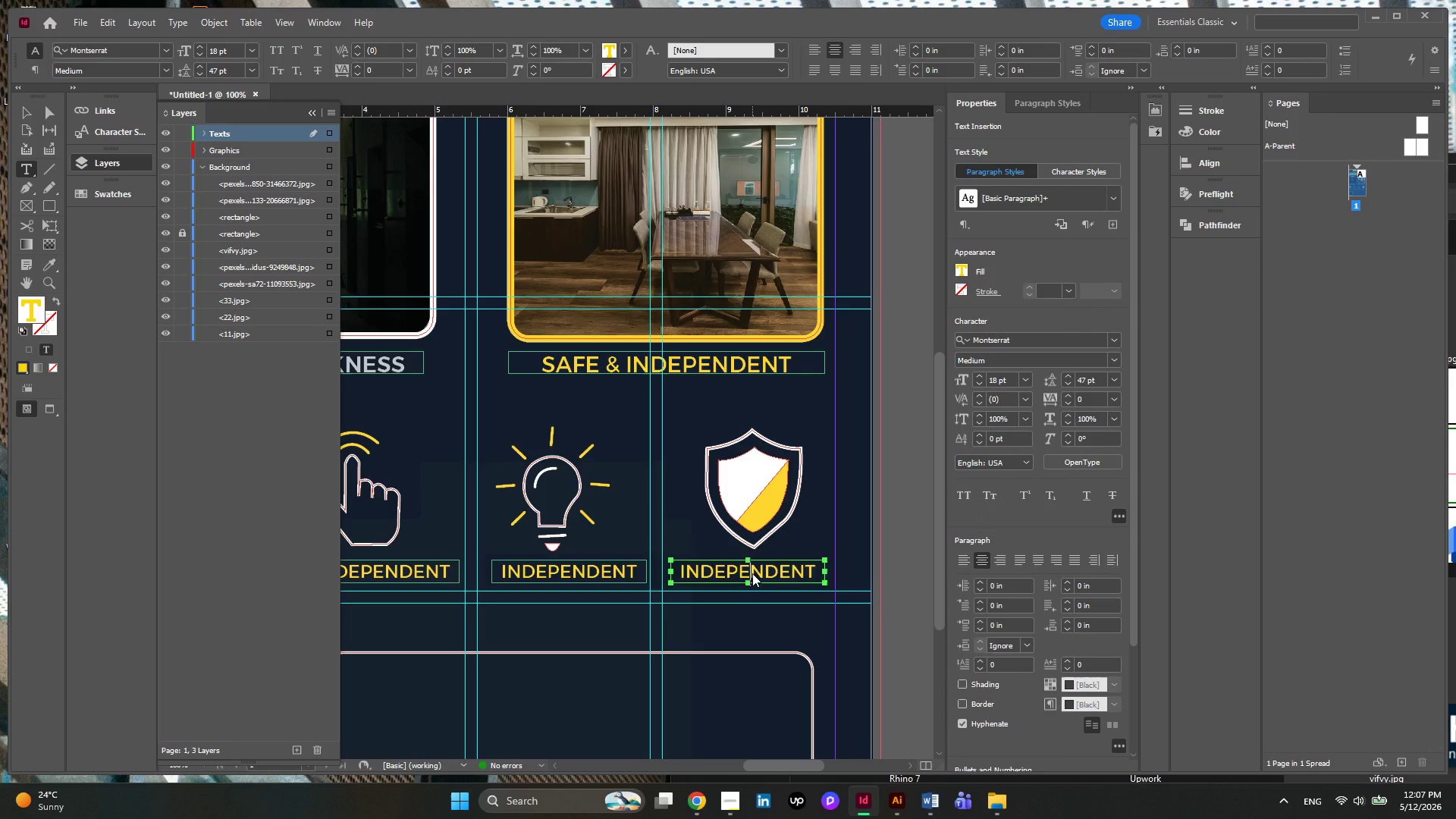 
key(Control+A)
 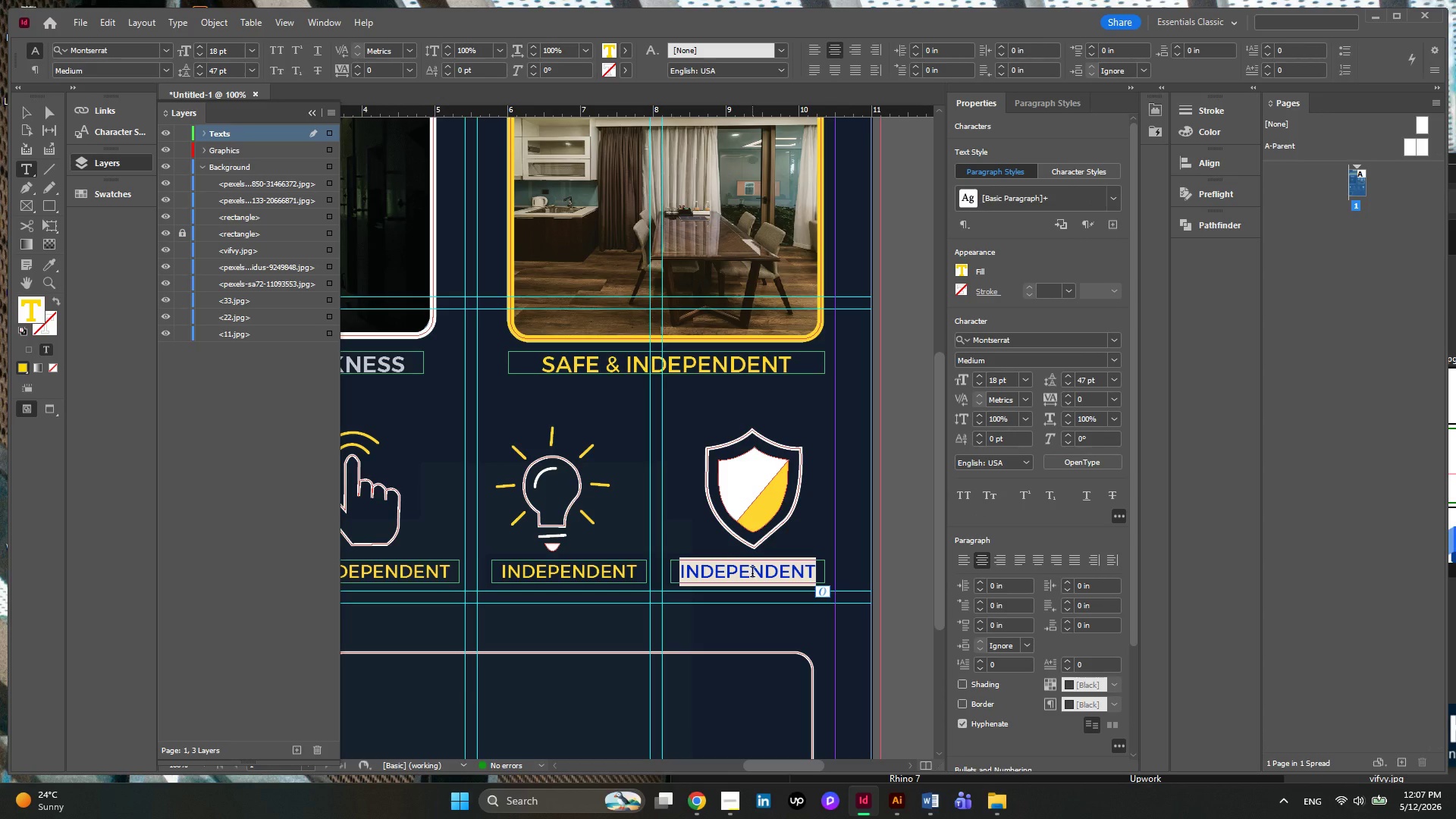 
wait(9.61)
 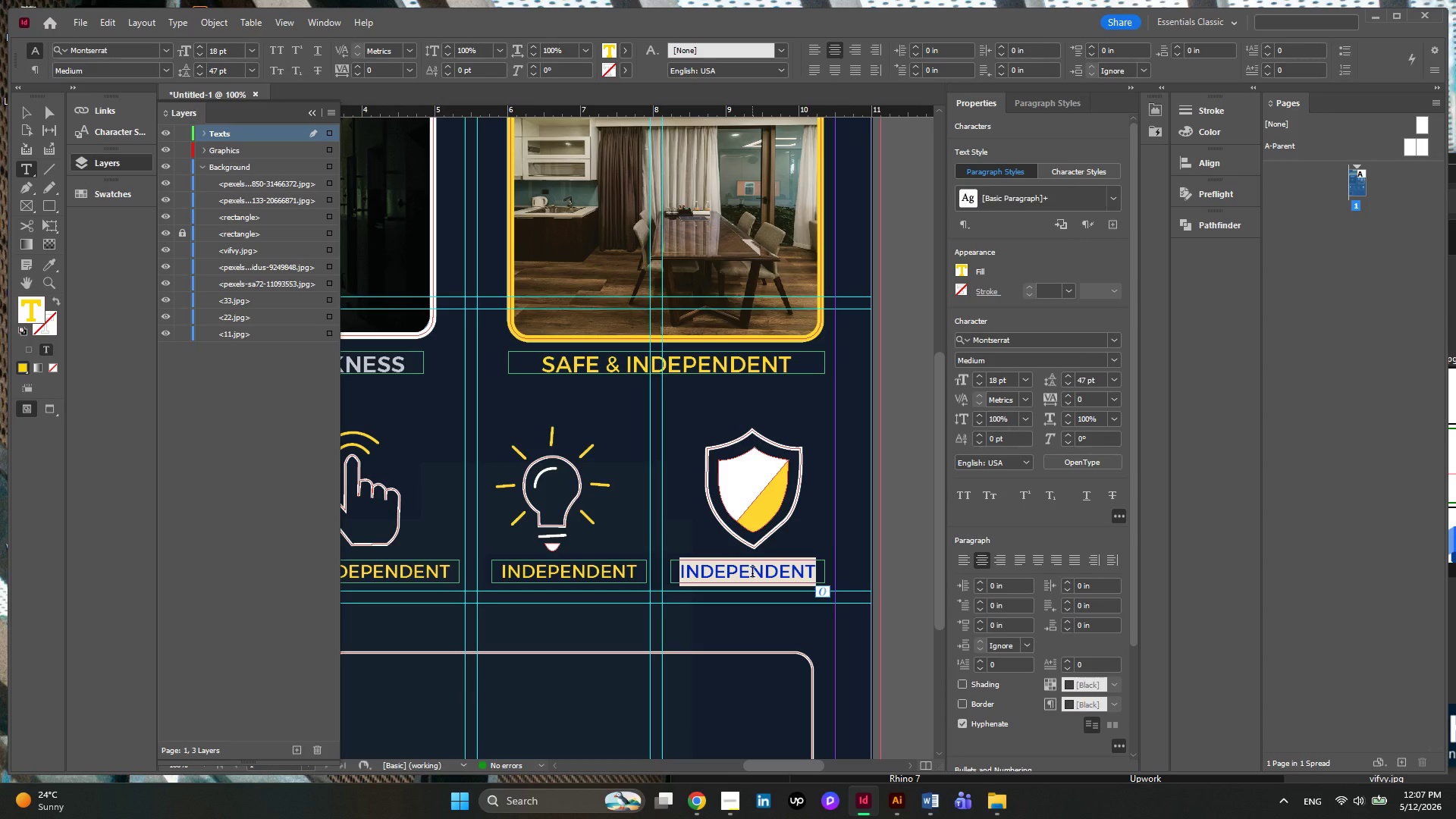 
type(p)
key(Backspace)
type(Prevents Falls)
 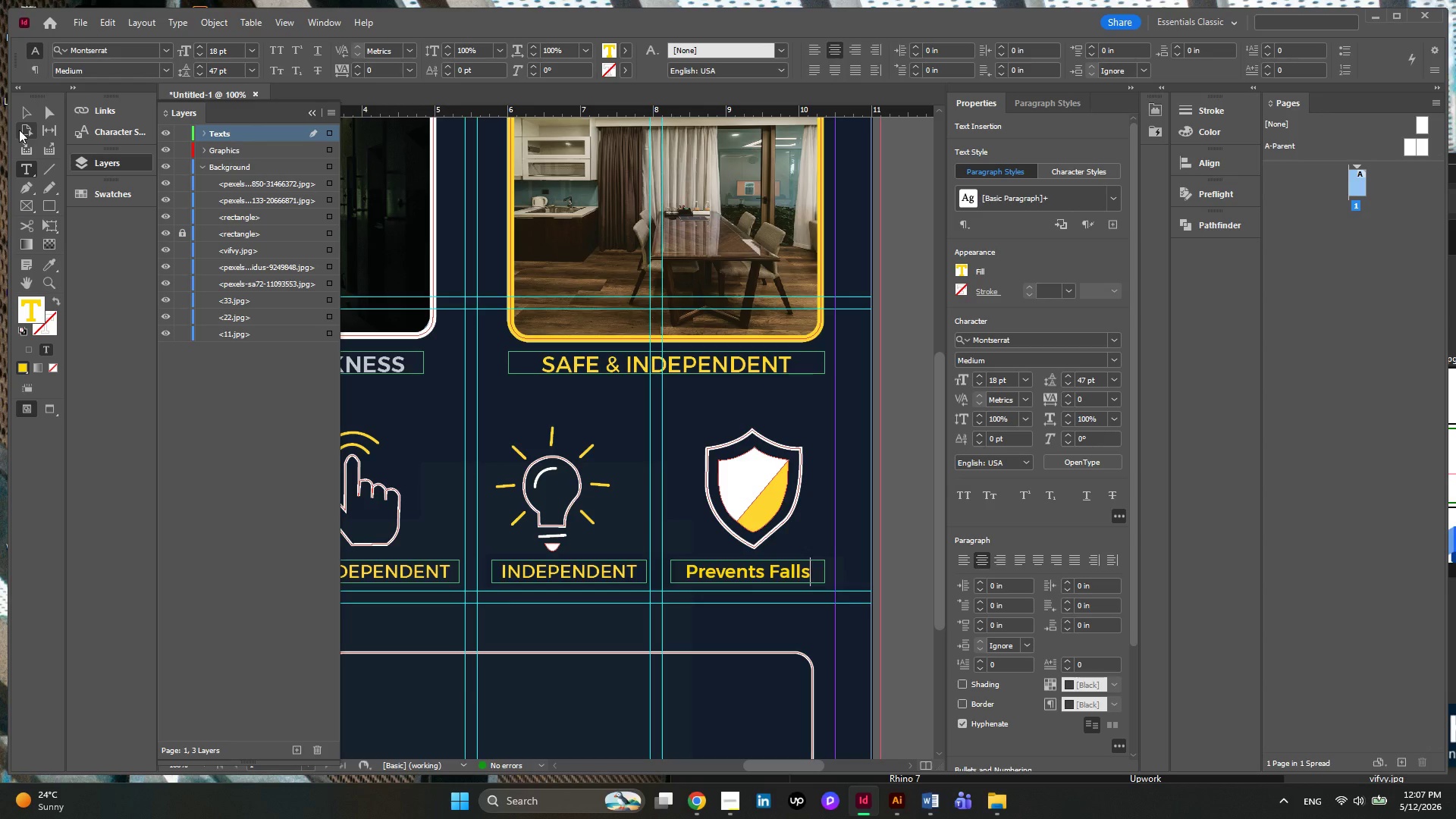 
left_click([29, 118])
 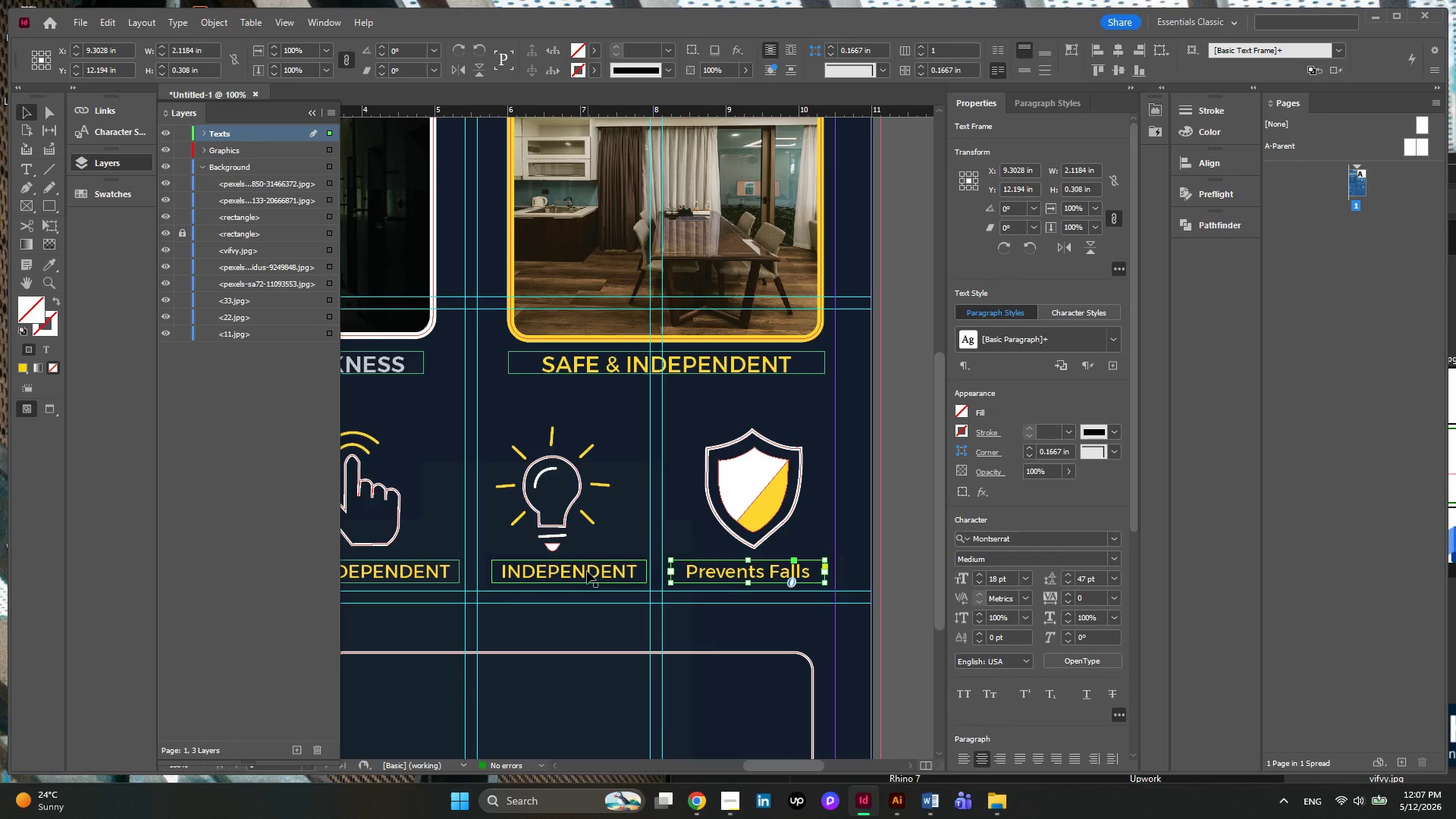 
double_click([587, 571])
 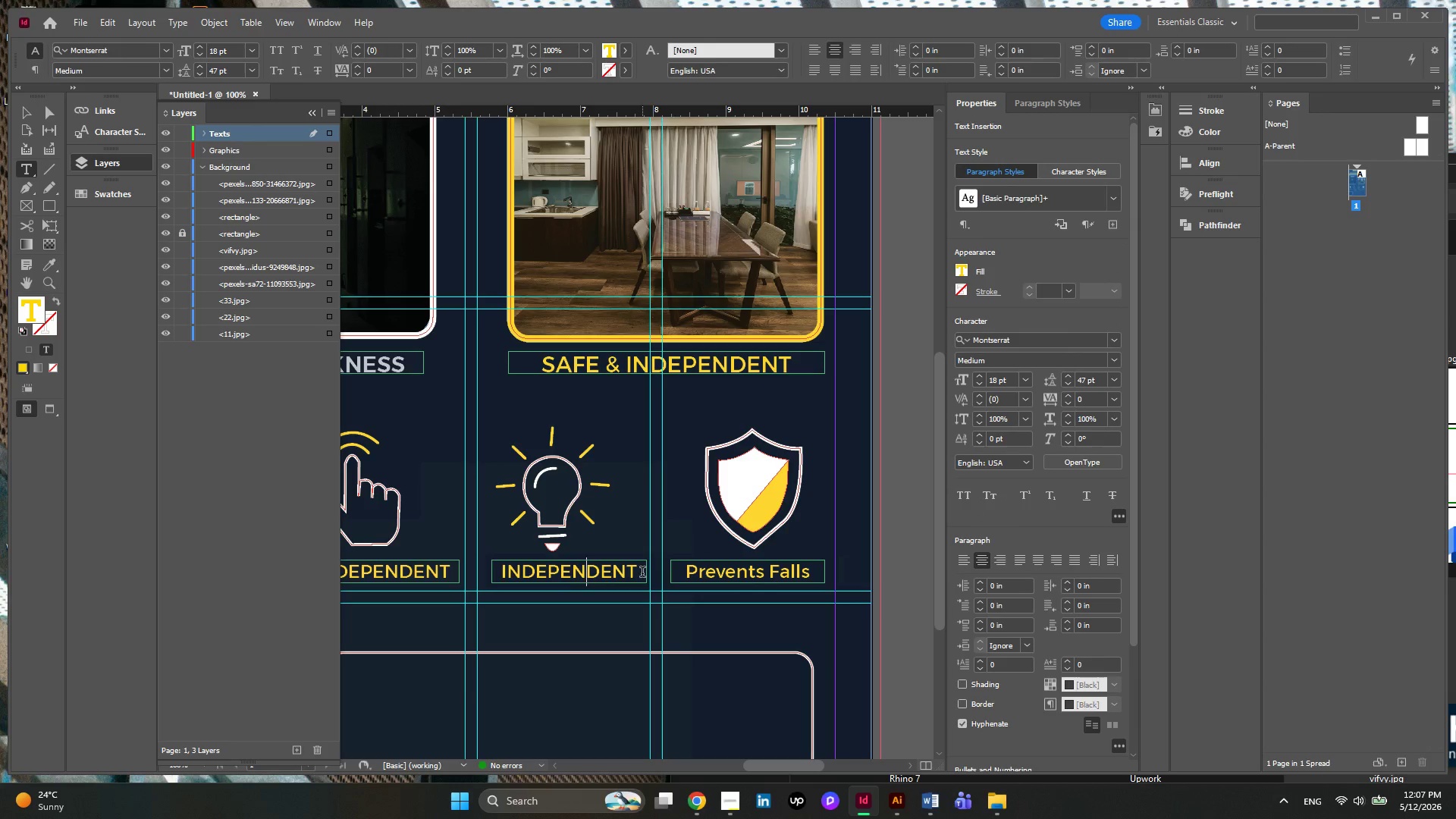 
left_click_drag(start_coordinate=[642, 573], to_coordinate=[486, 579])
 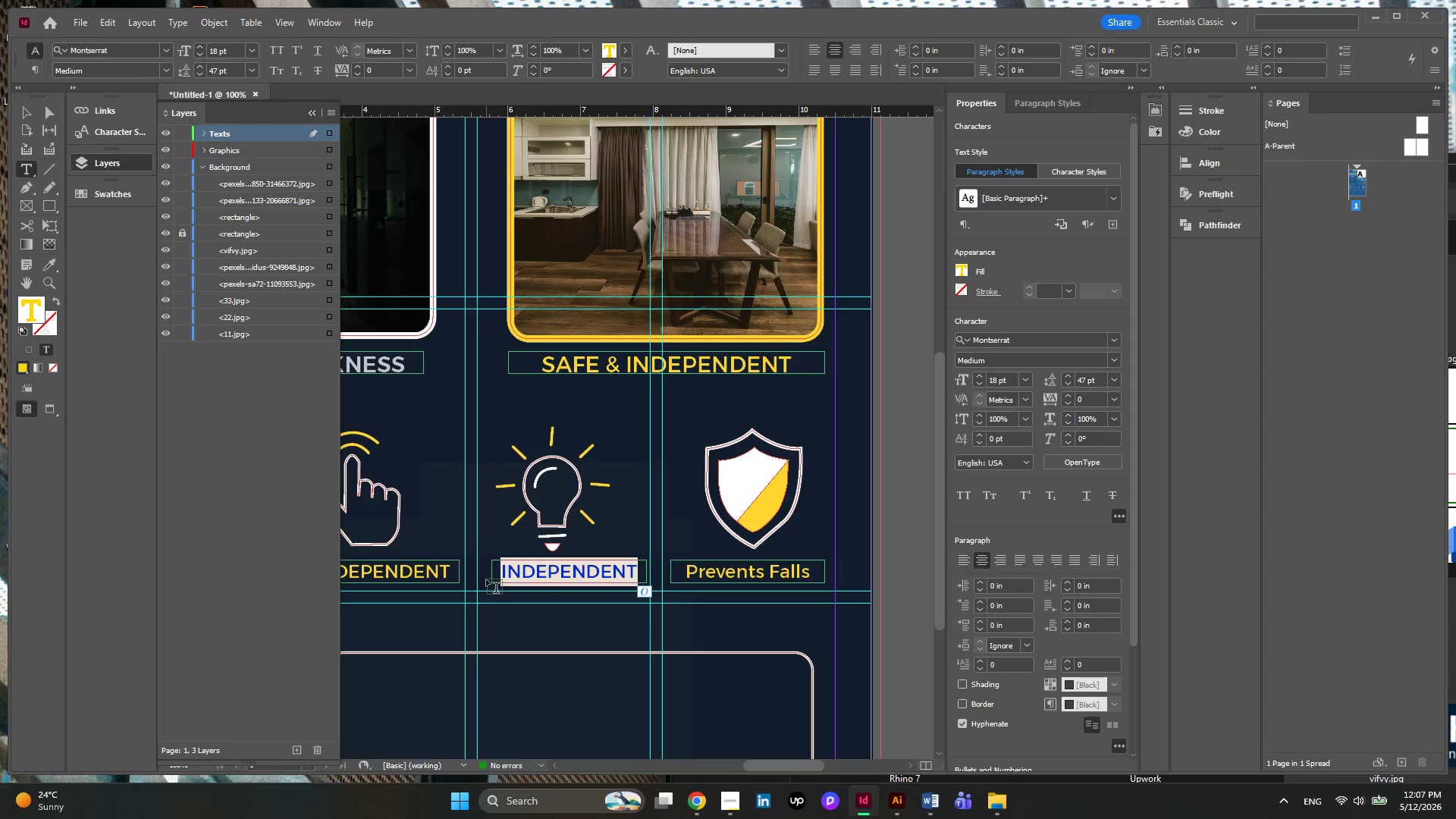 
type(HiGH)
key(Backspace)
key(Backspace)
type(G)
key(Backspace)
type(gh Visibil)
 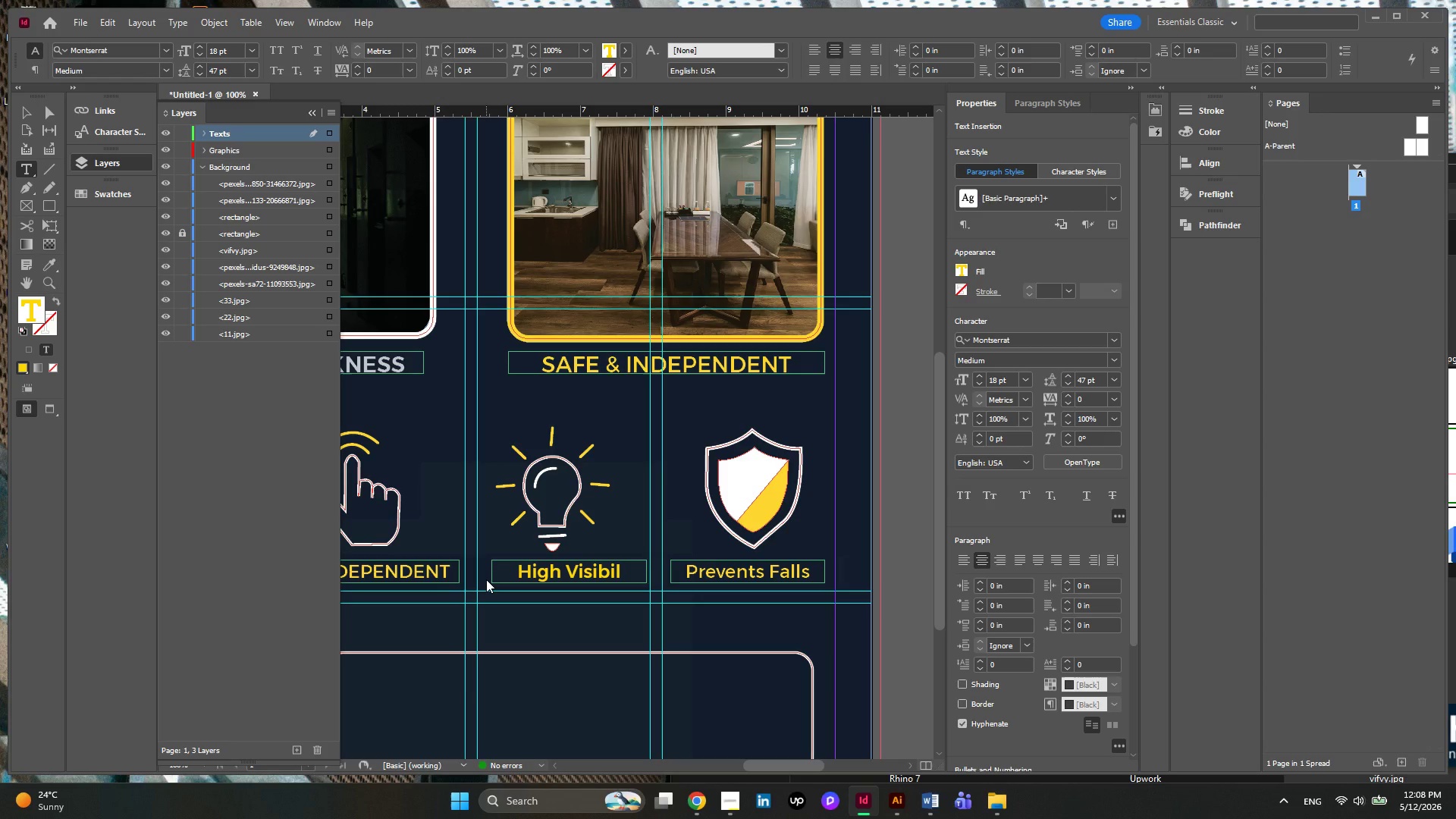 
type(ity)
 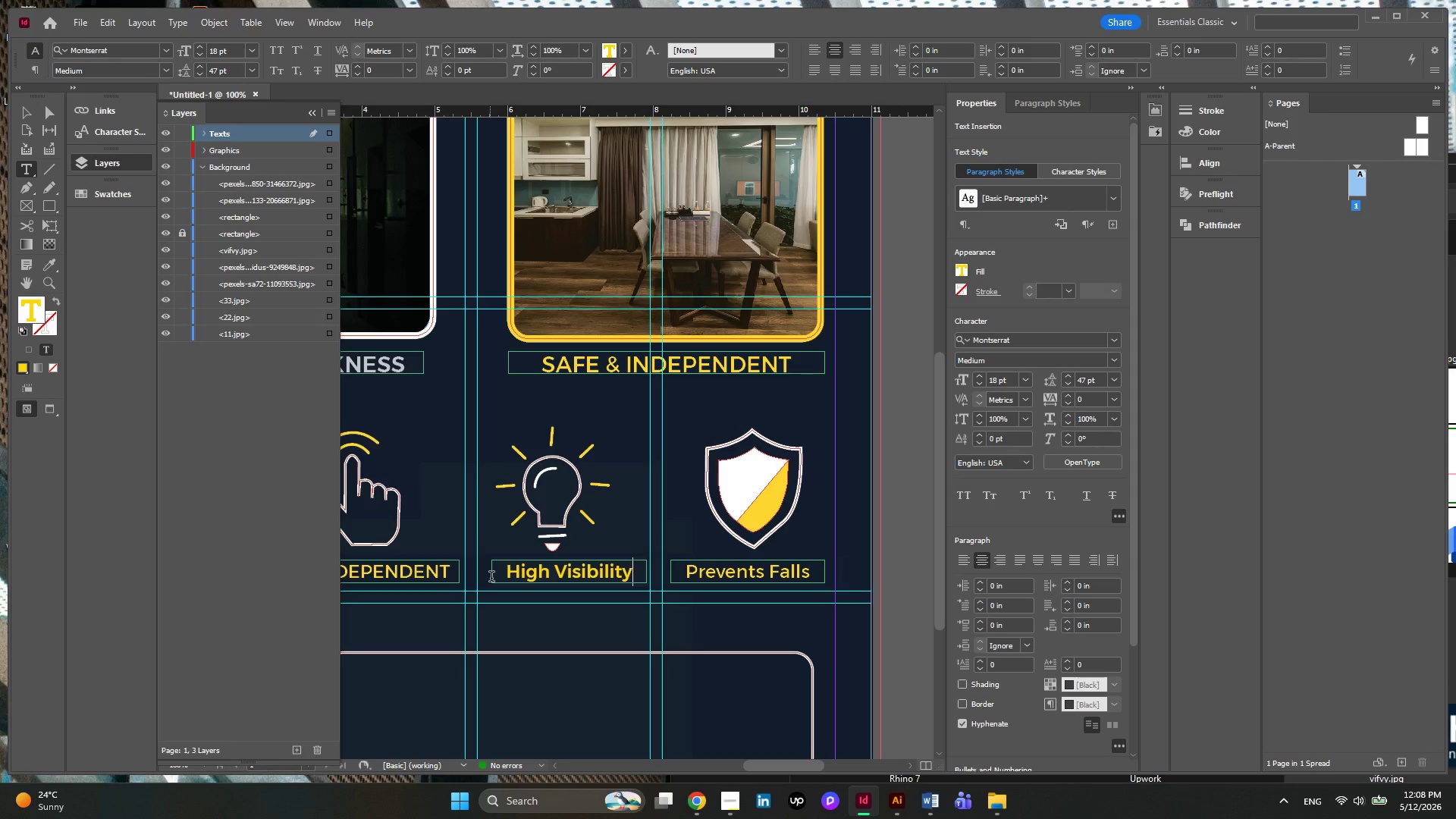 
hold_key(key=ControlLeft, duration=0.66)
scroll: coordinate [491, 578], scroll_direction: up, amount: 2.0
 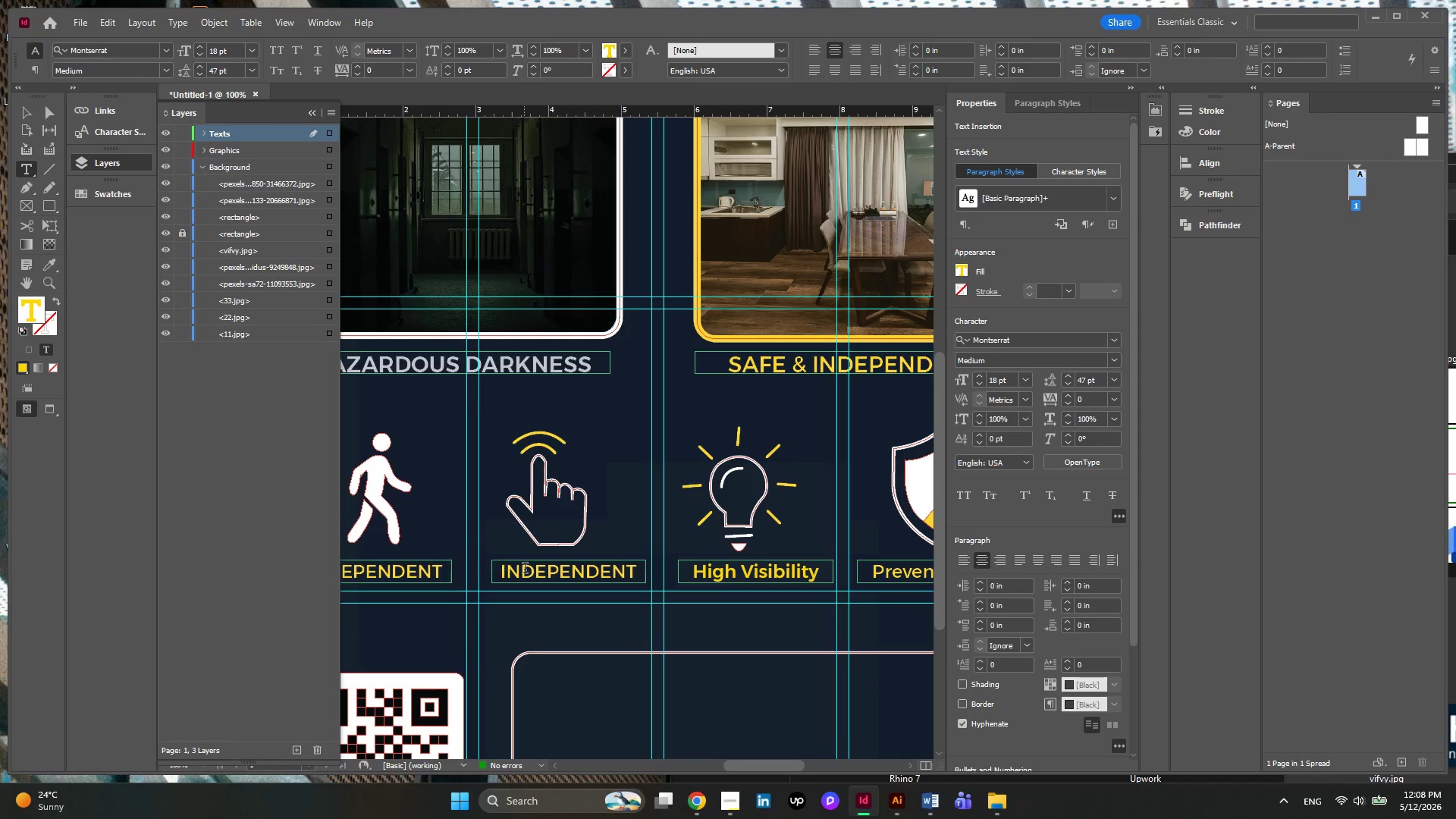 
double_click([525, 570])
 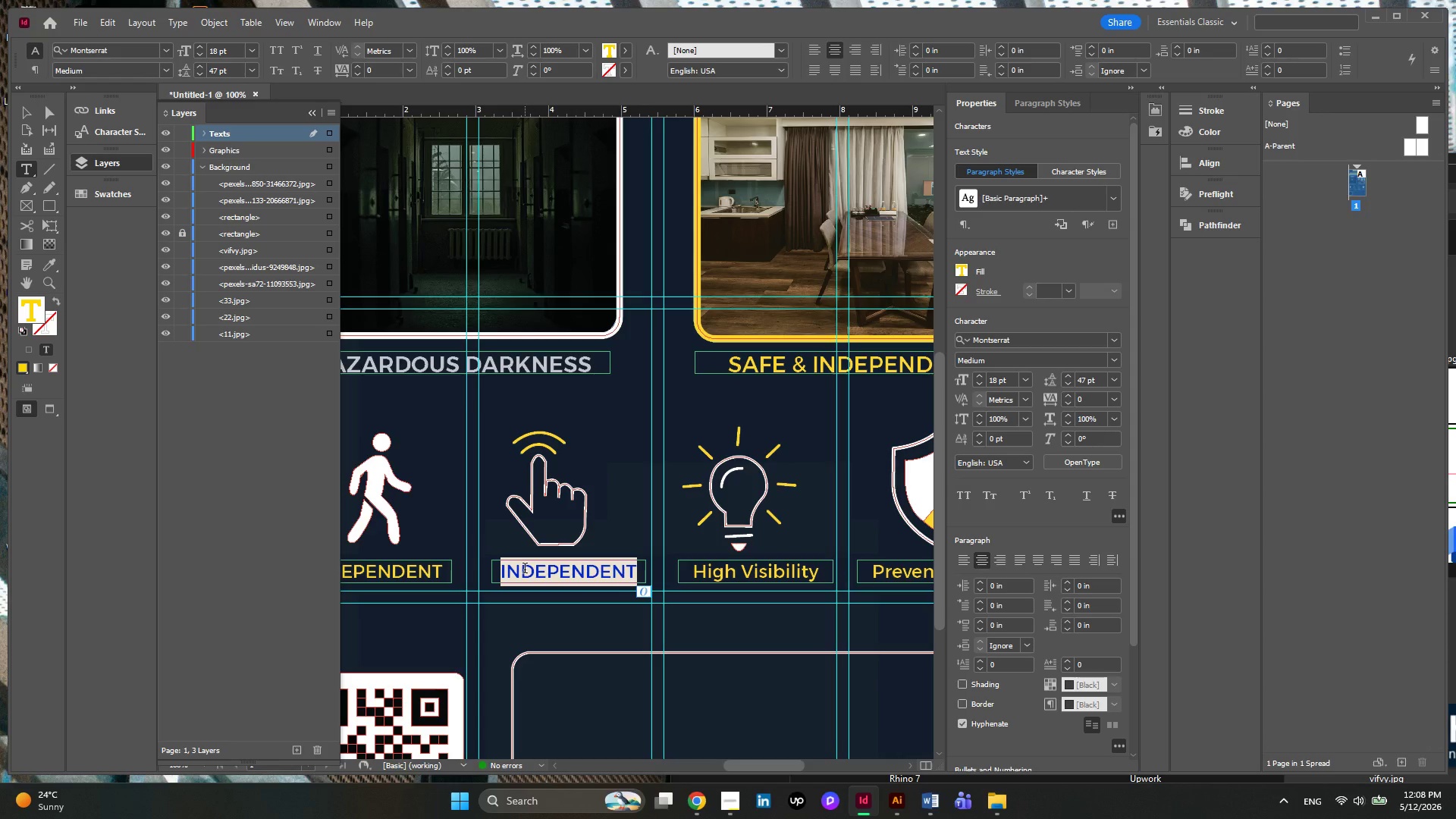 
type(EasynUse)
 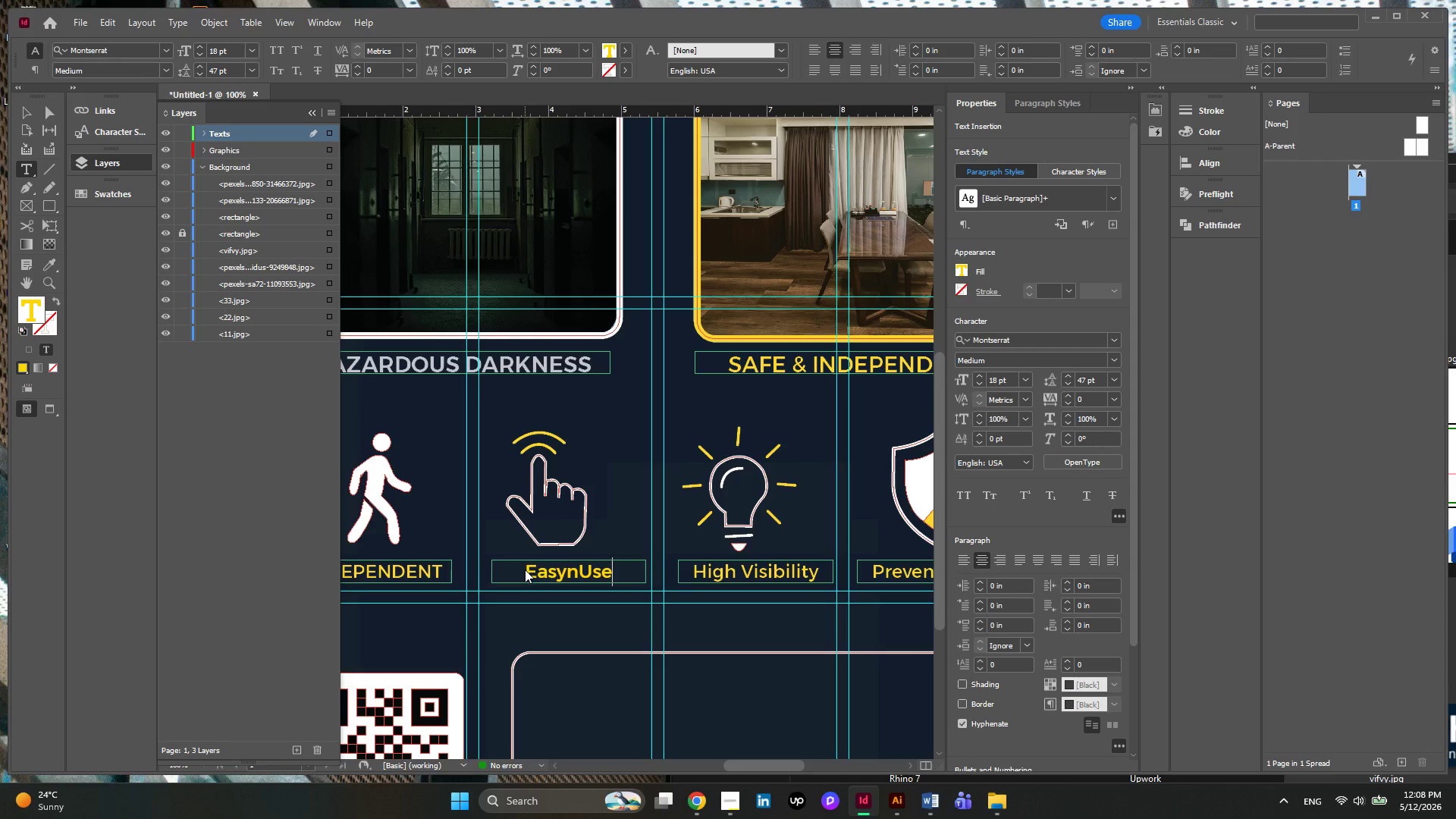 
key(ArrowLeft)
 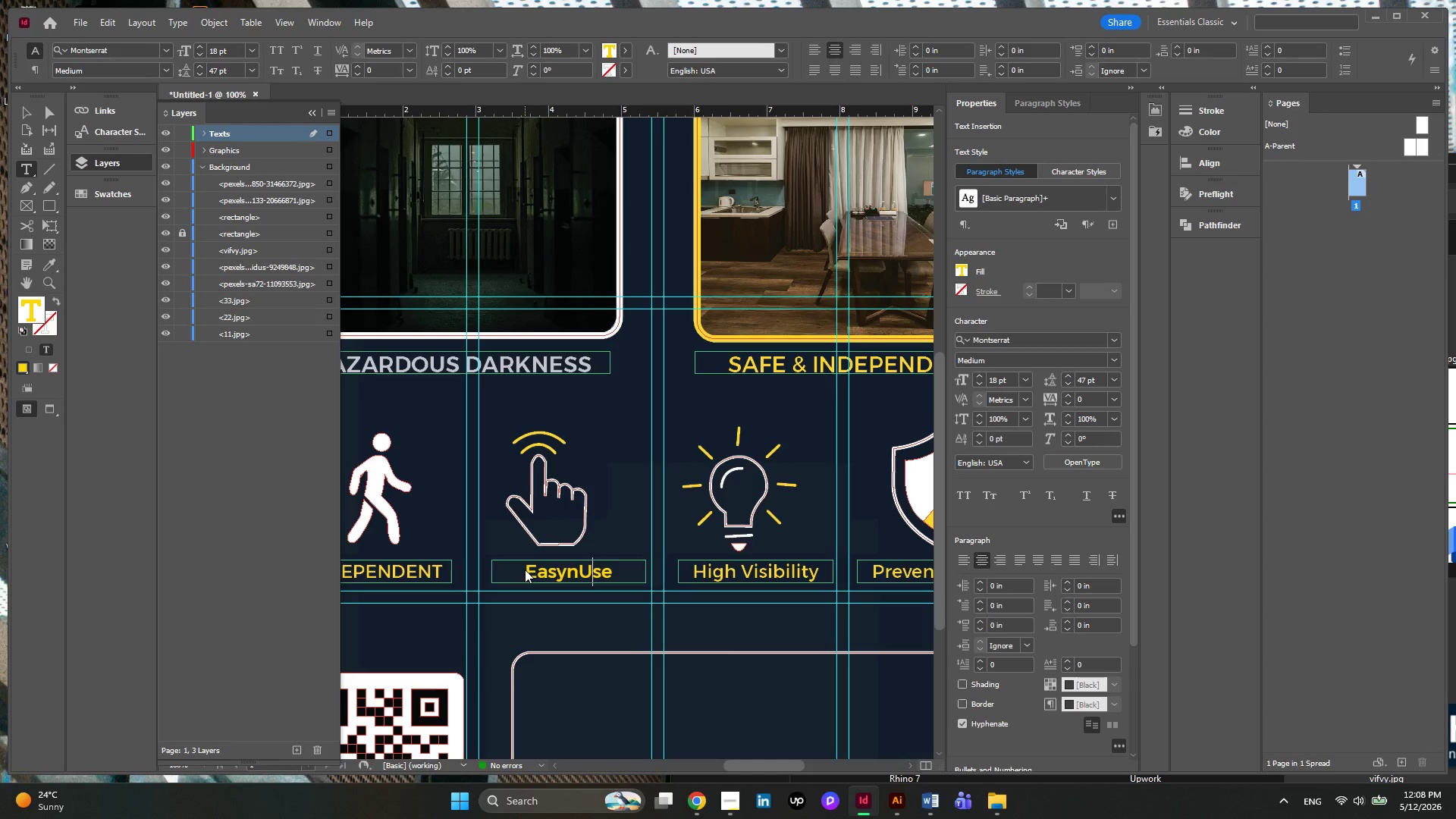 
key(ArrowLeft)
 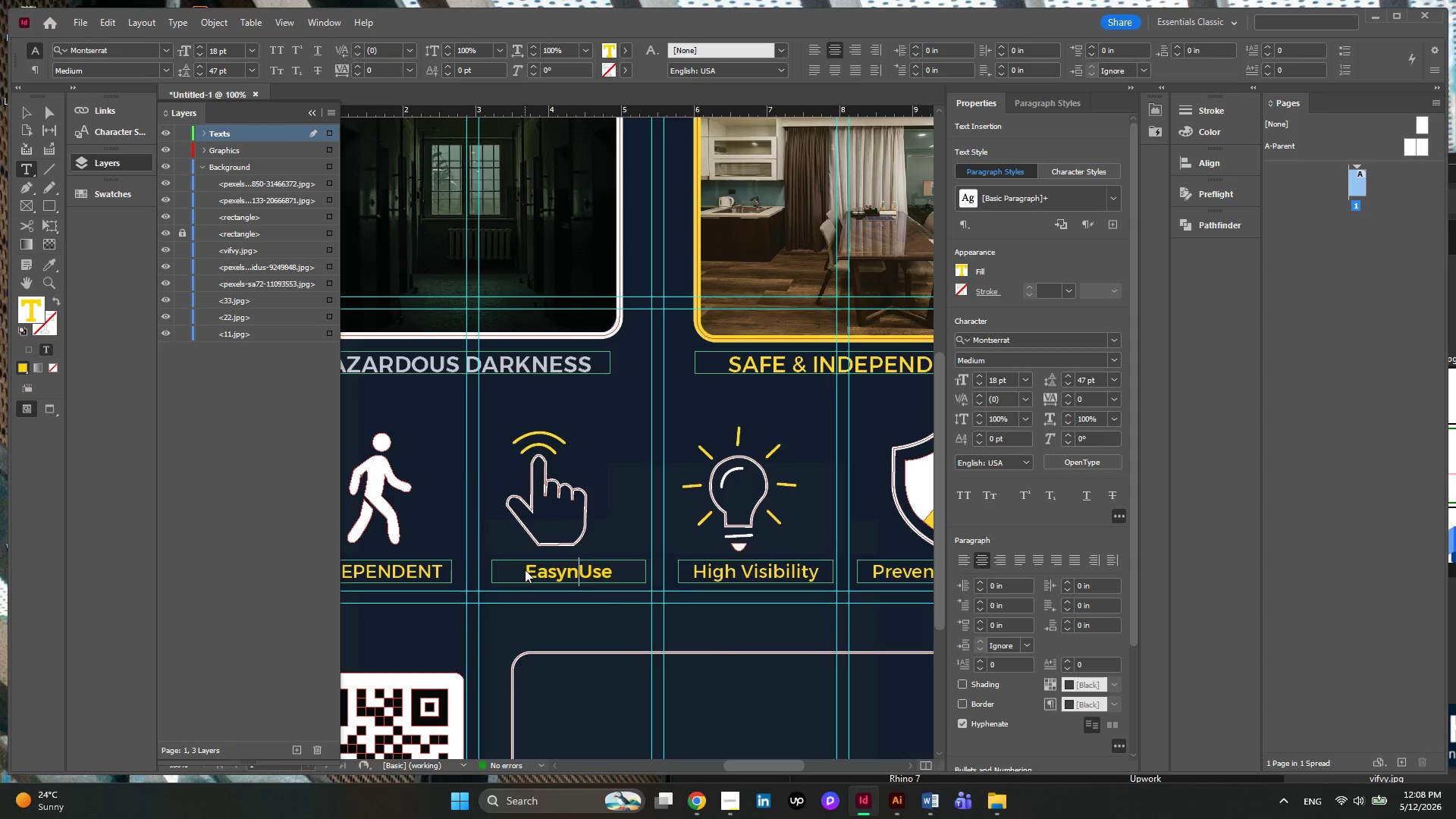 
key(ArrowLeft)
 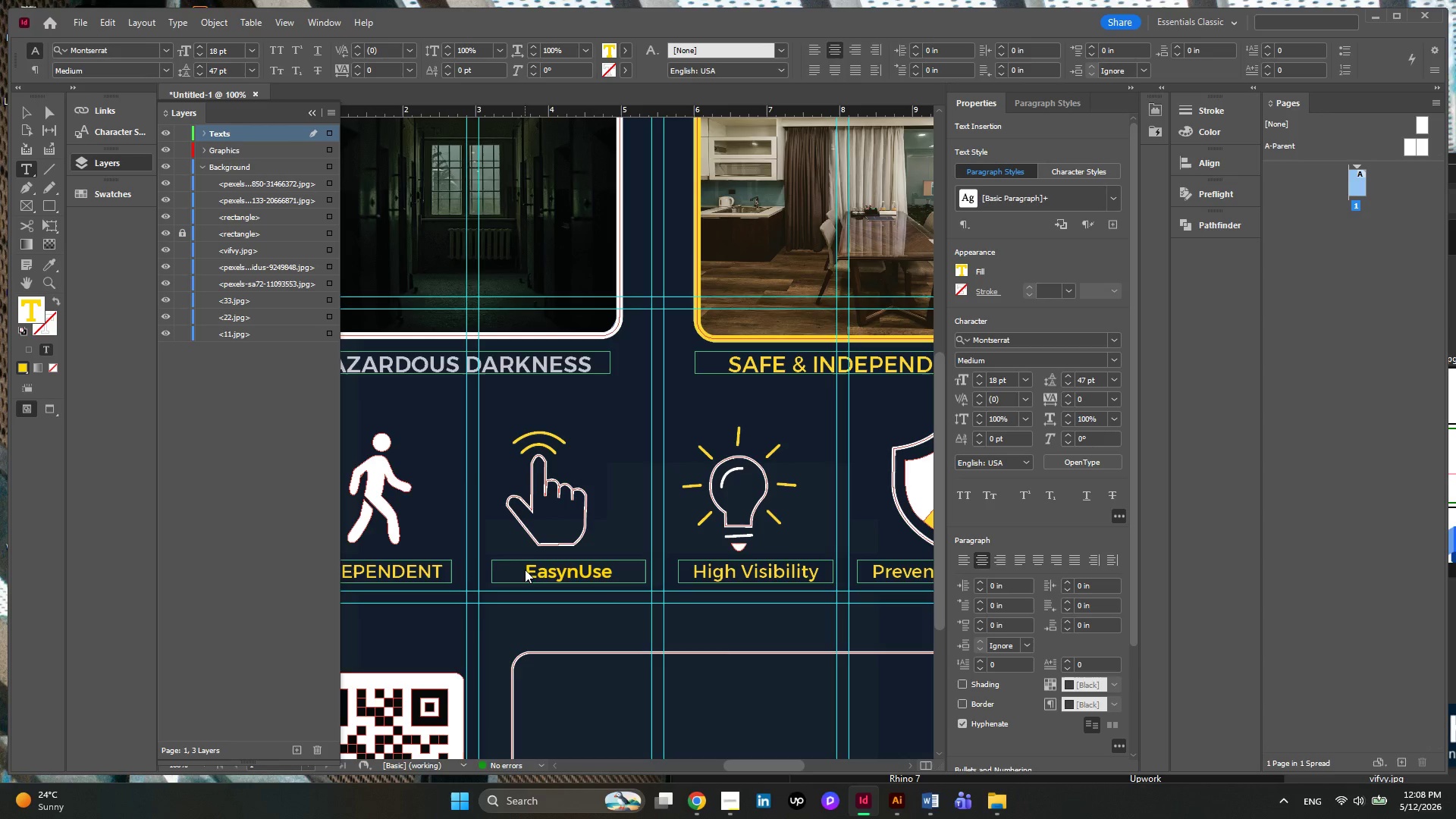 
key(Backspace)
 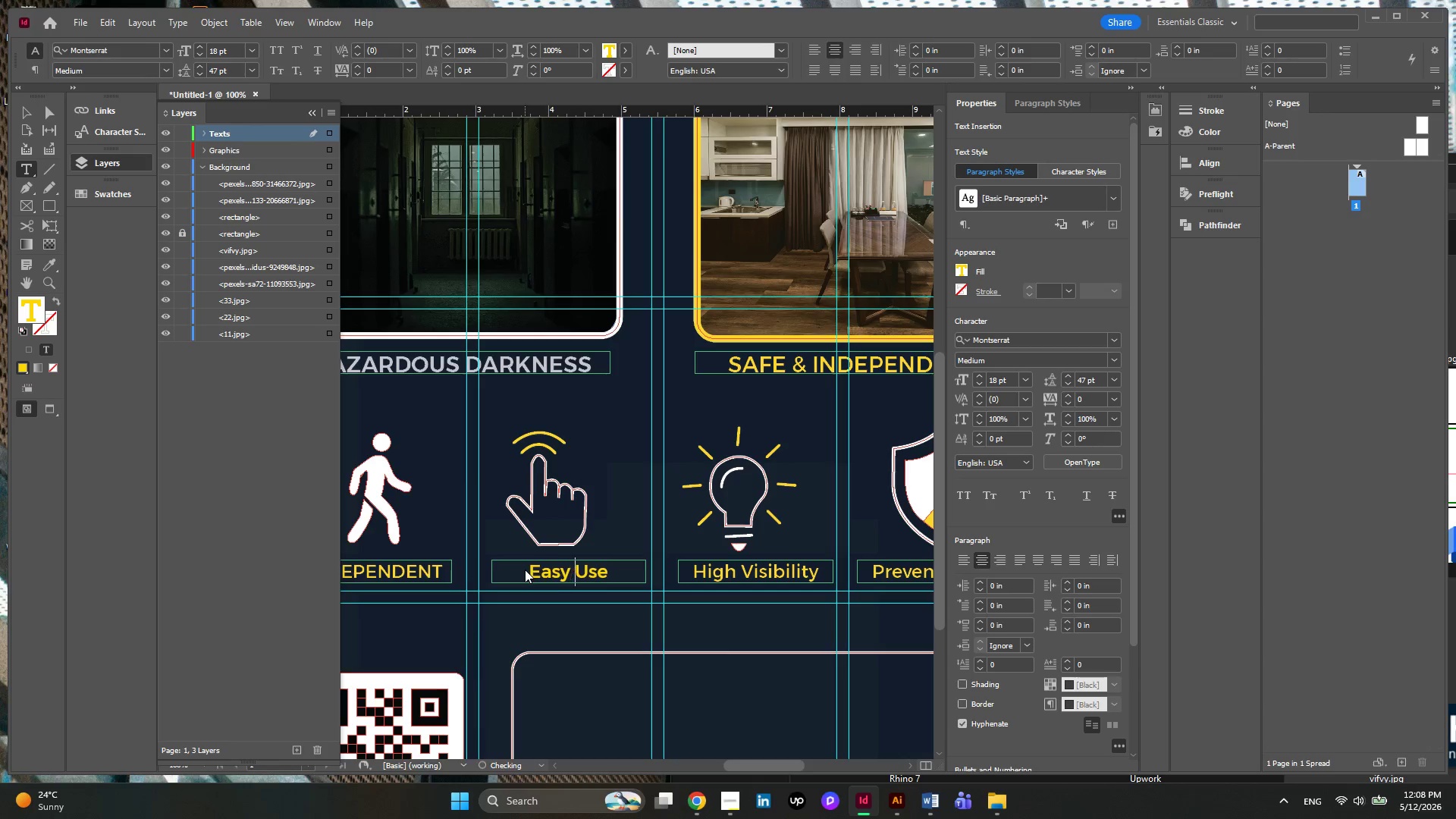 
key(Space)
 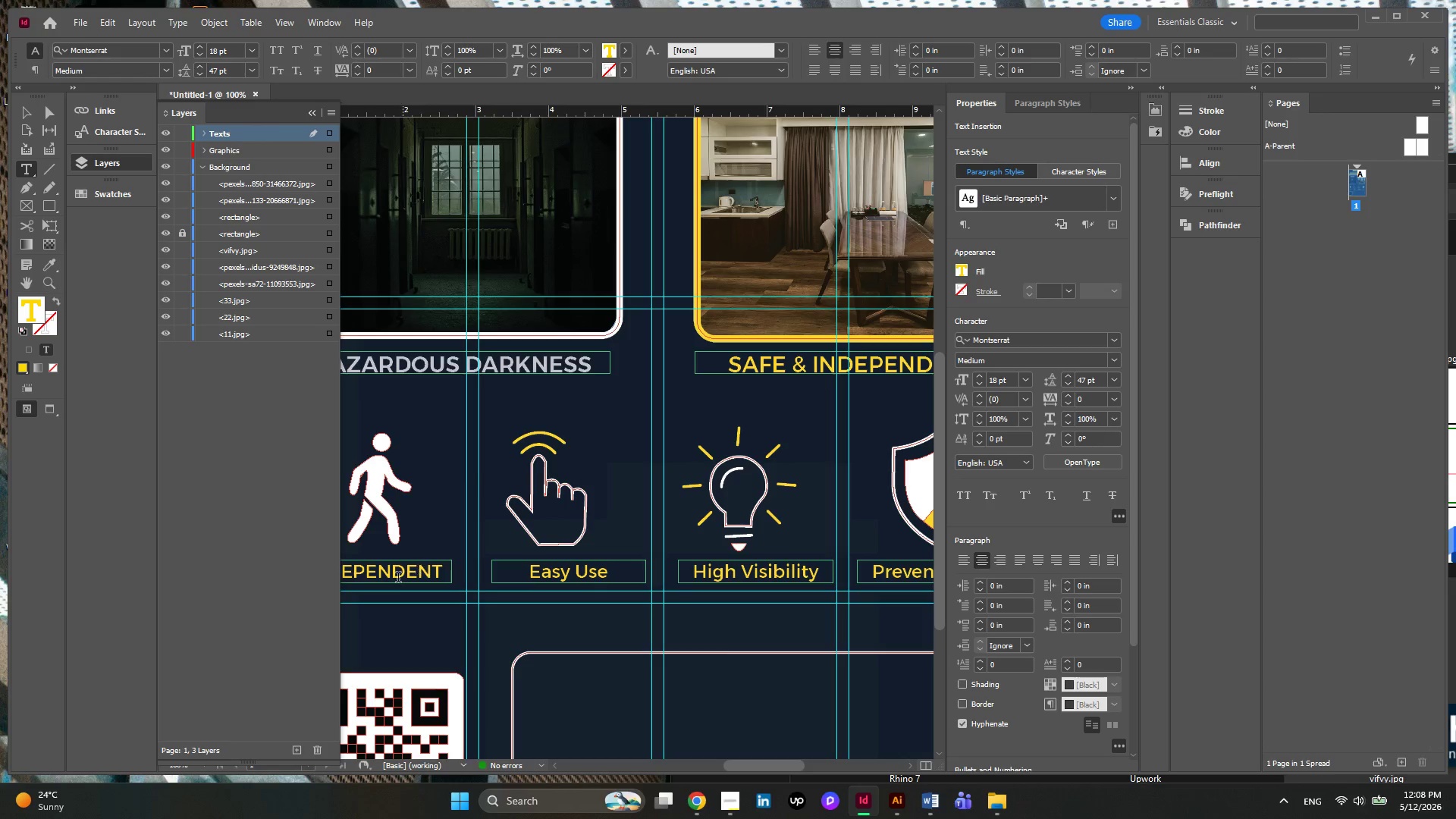 
hold_key(key=ControlLeft, duration=0.39)
scroll: coordinate [398, 579], scroll_direction: up, amount: 2.0
 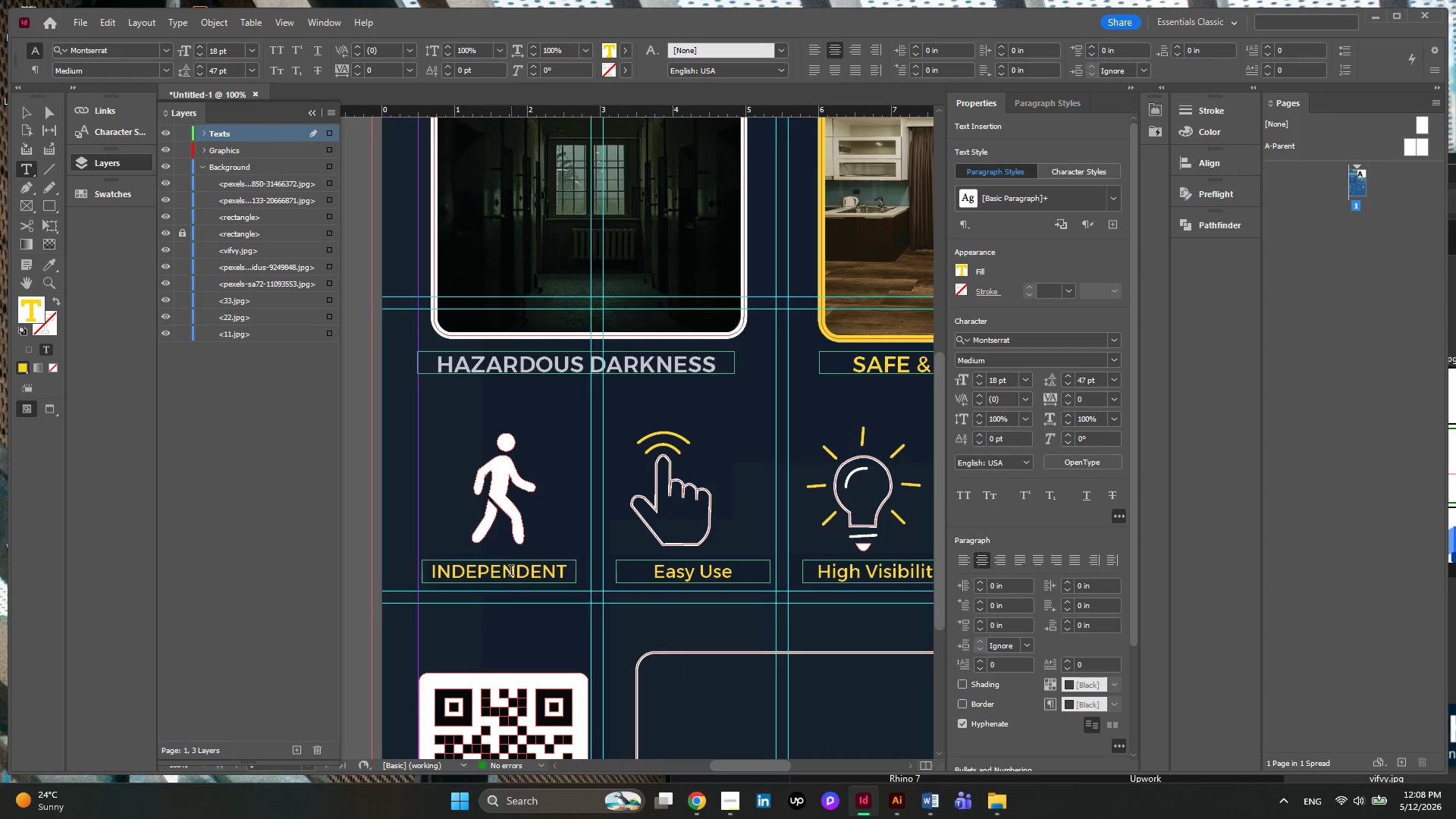 
left_click([511, 573])
 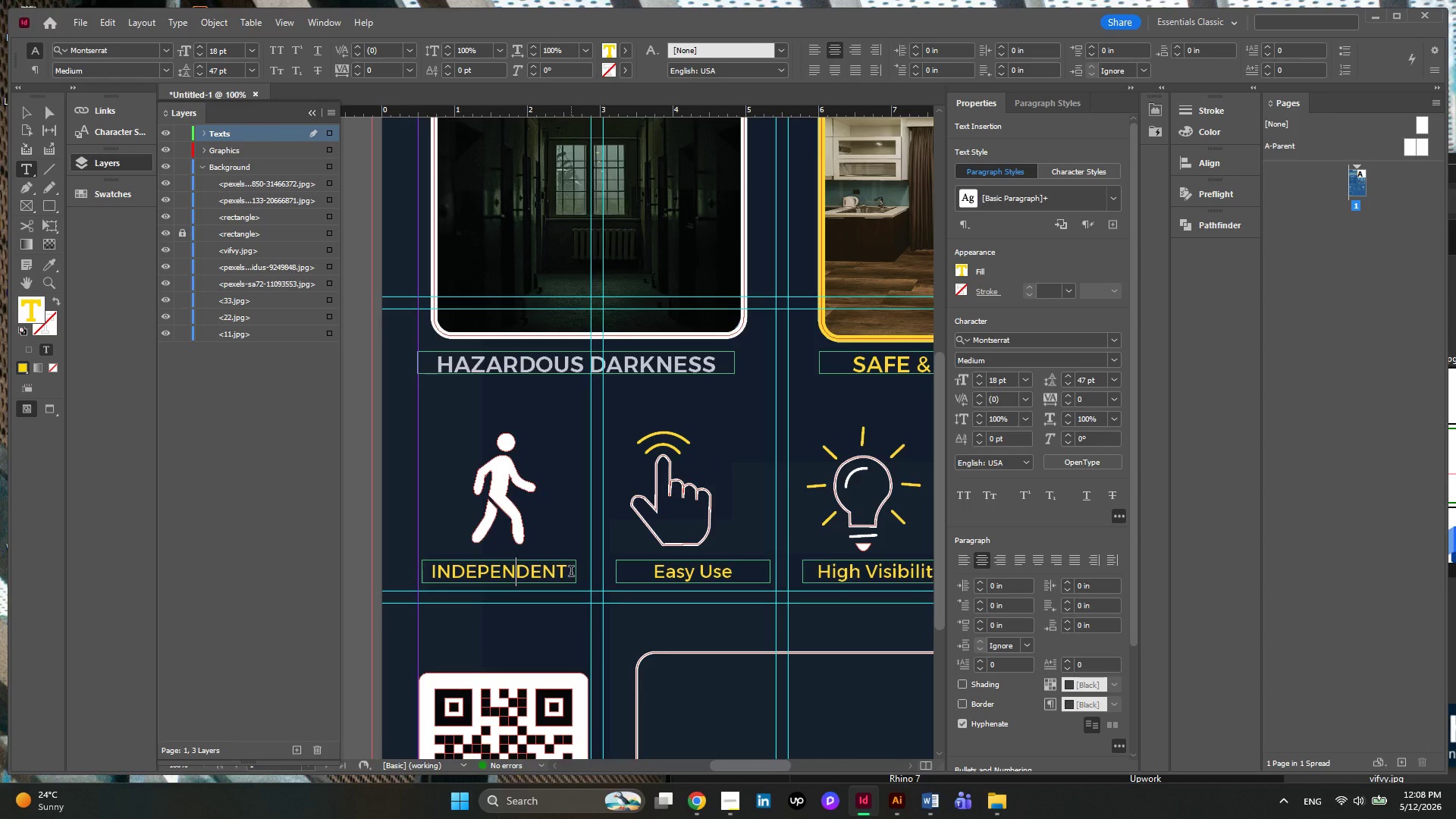 
left_click_drag(start_coordinate=[571, 573], to_coordinate=[441, 576])
 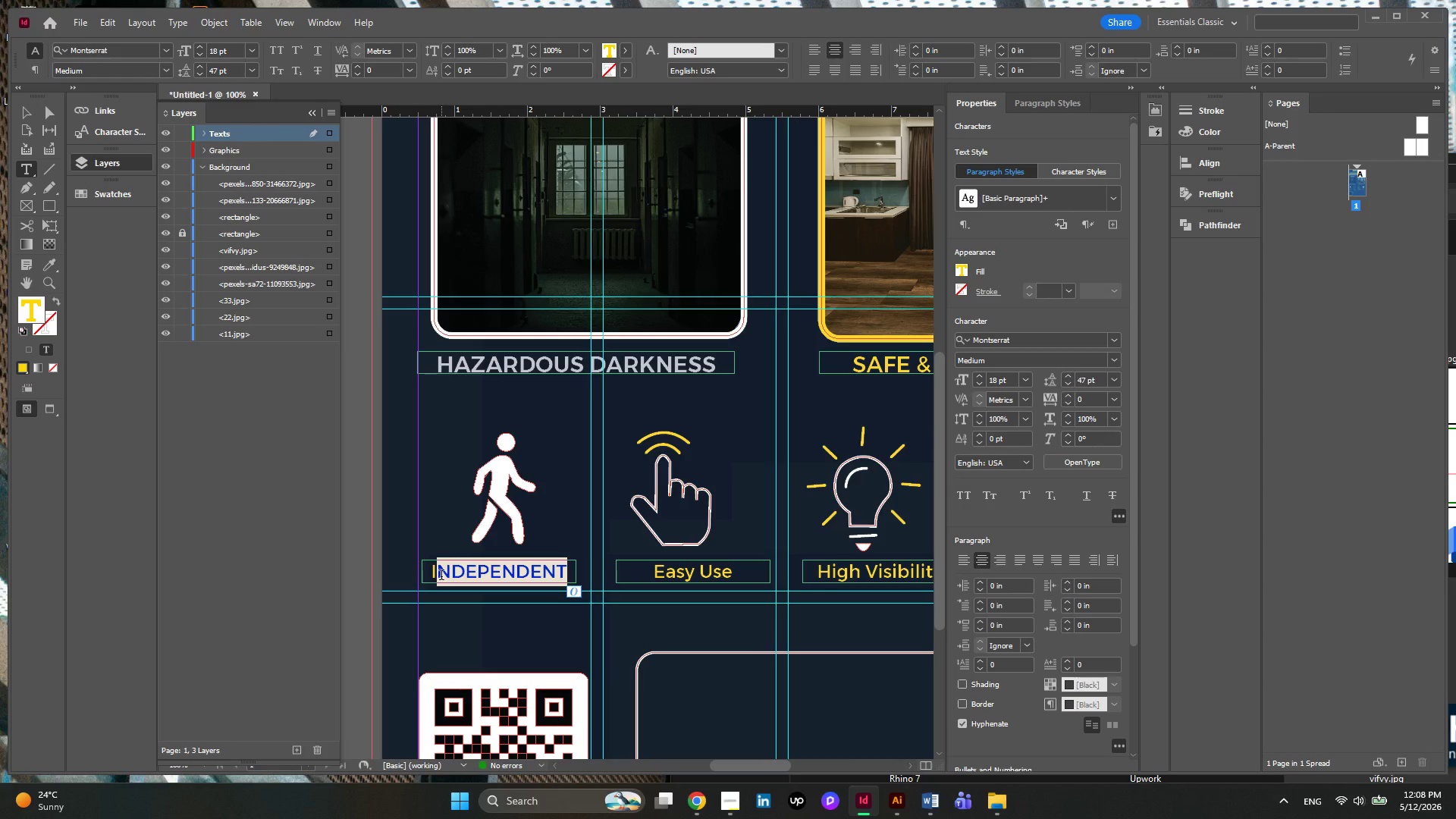 
type(ndepend)
 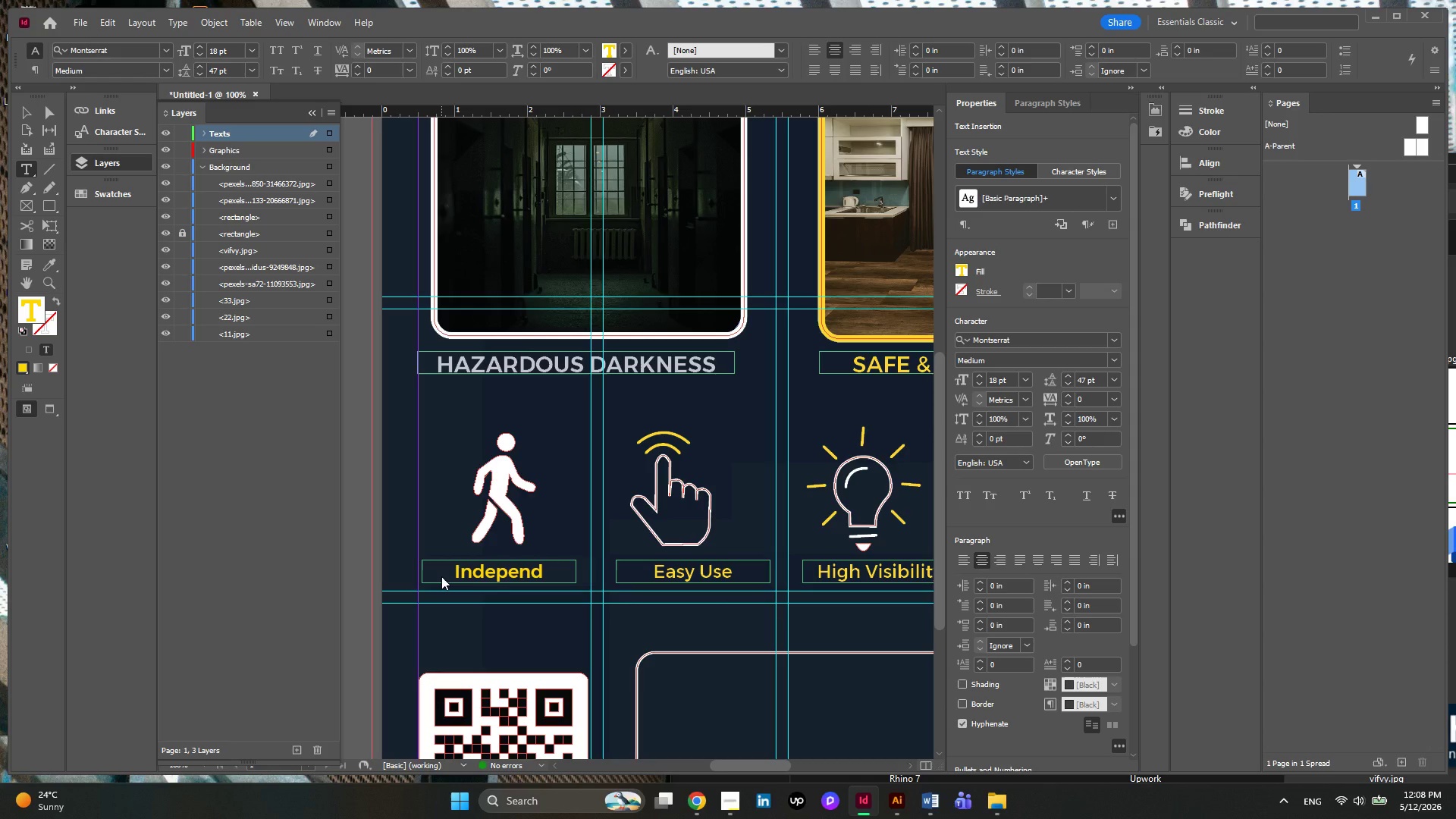 
type(ent)
 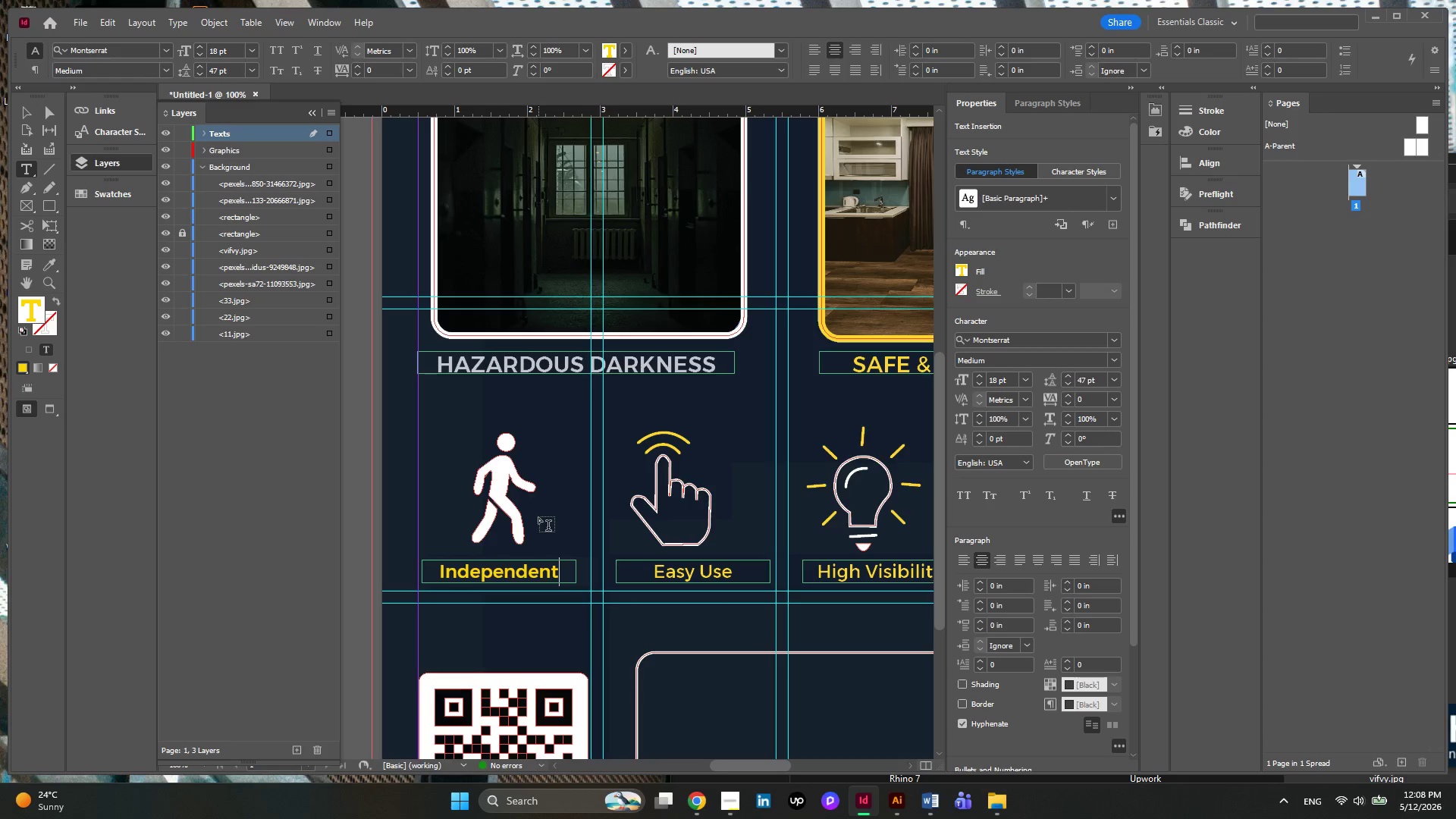 
hold_key(key=ControlLeft, duration=0.88)
scroll: coordinate [538, 517], scroll_direction: down, amount: 3.0
 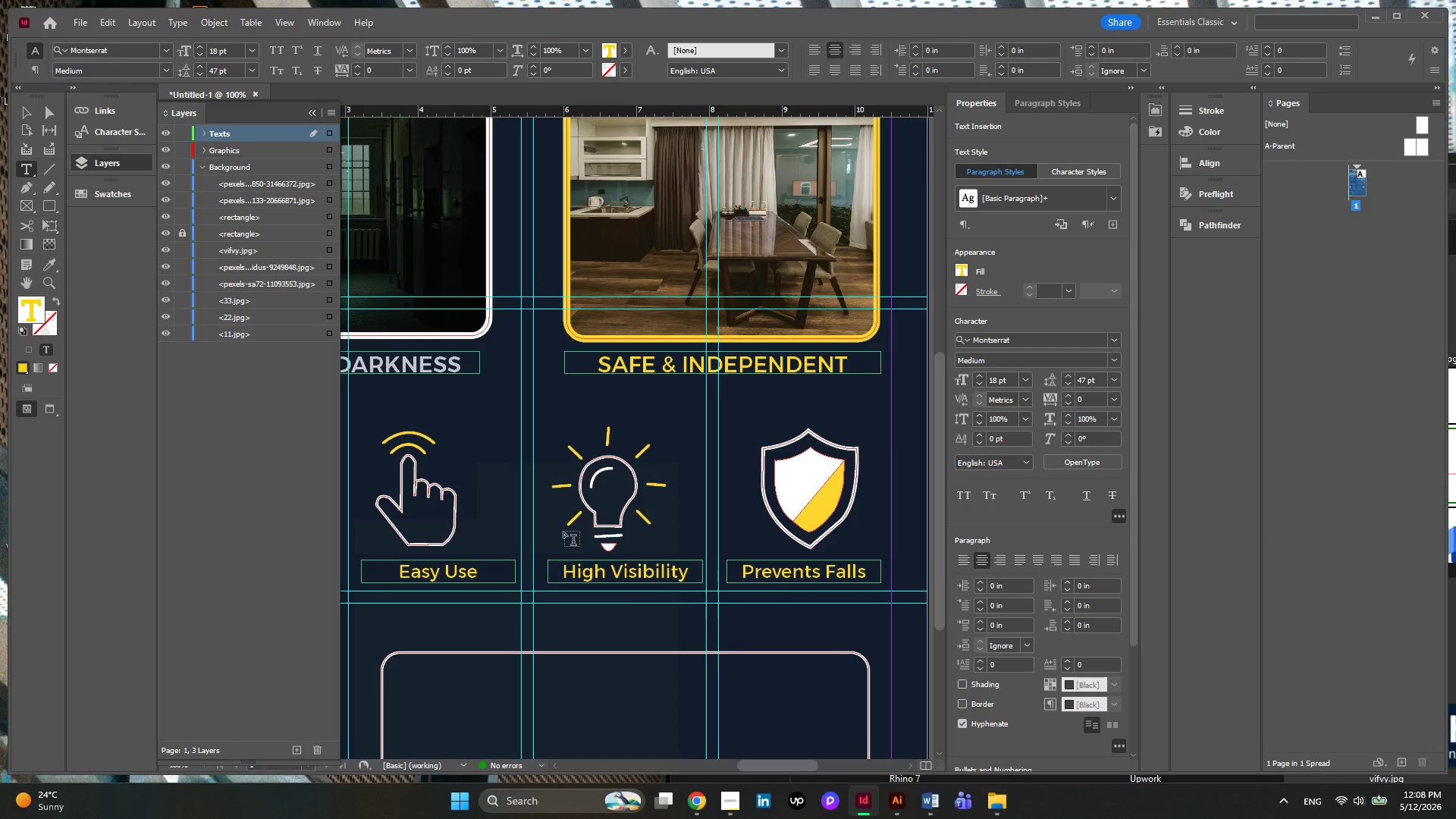 
hold_key(key=AltLeft, duration=0.66)
scroll: coordinate [566, 532], scroll_direction: down, amount: 2.0
 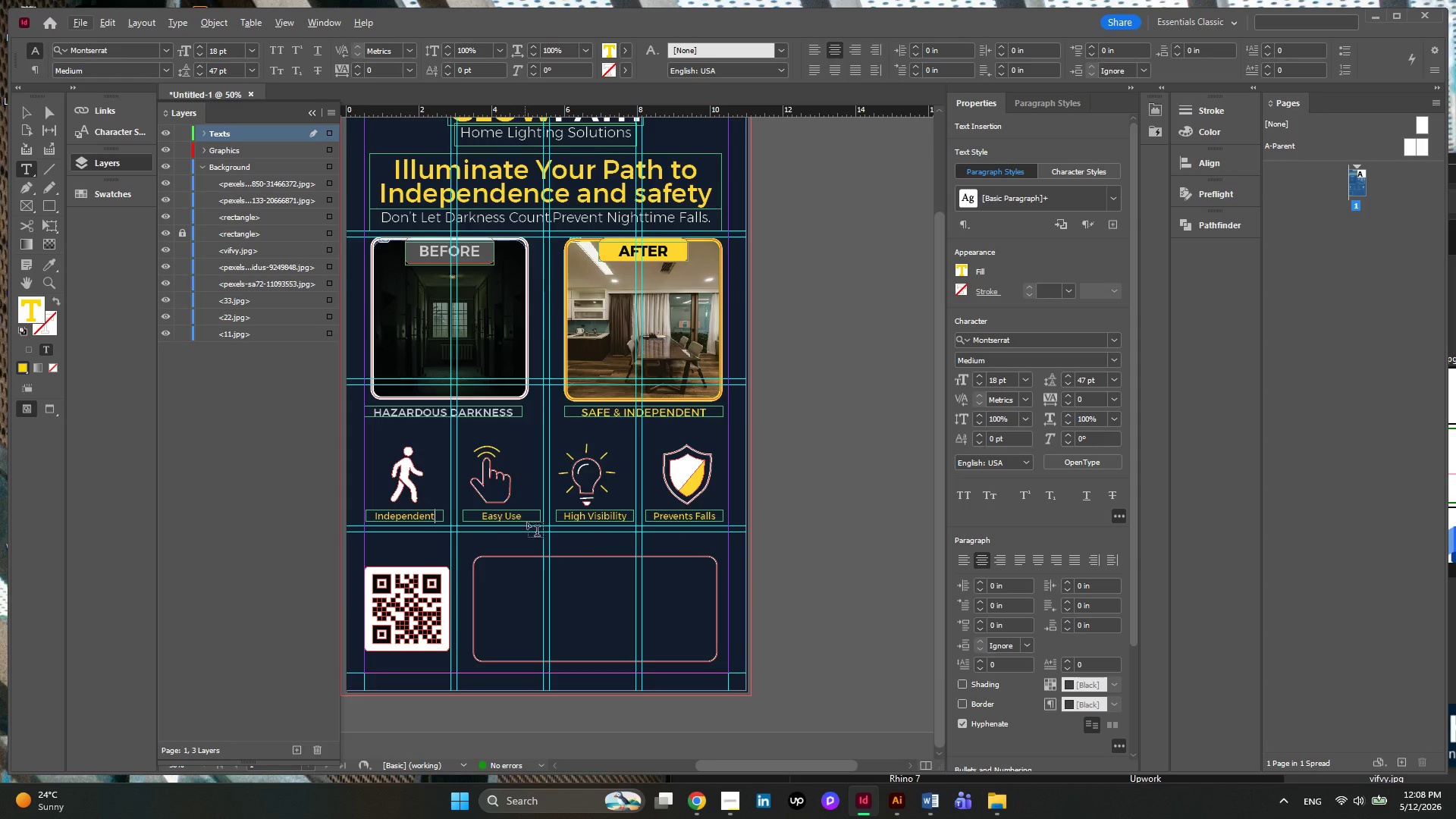 
scroll: coordinate [527, 522], scroll_direction: up, amount: 2.0
 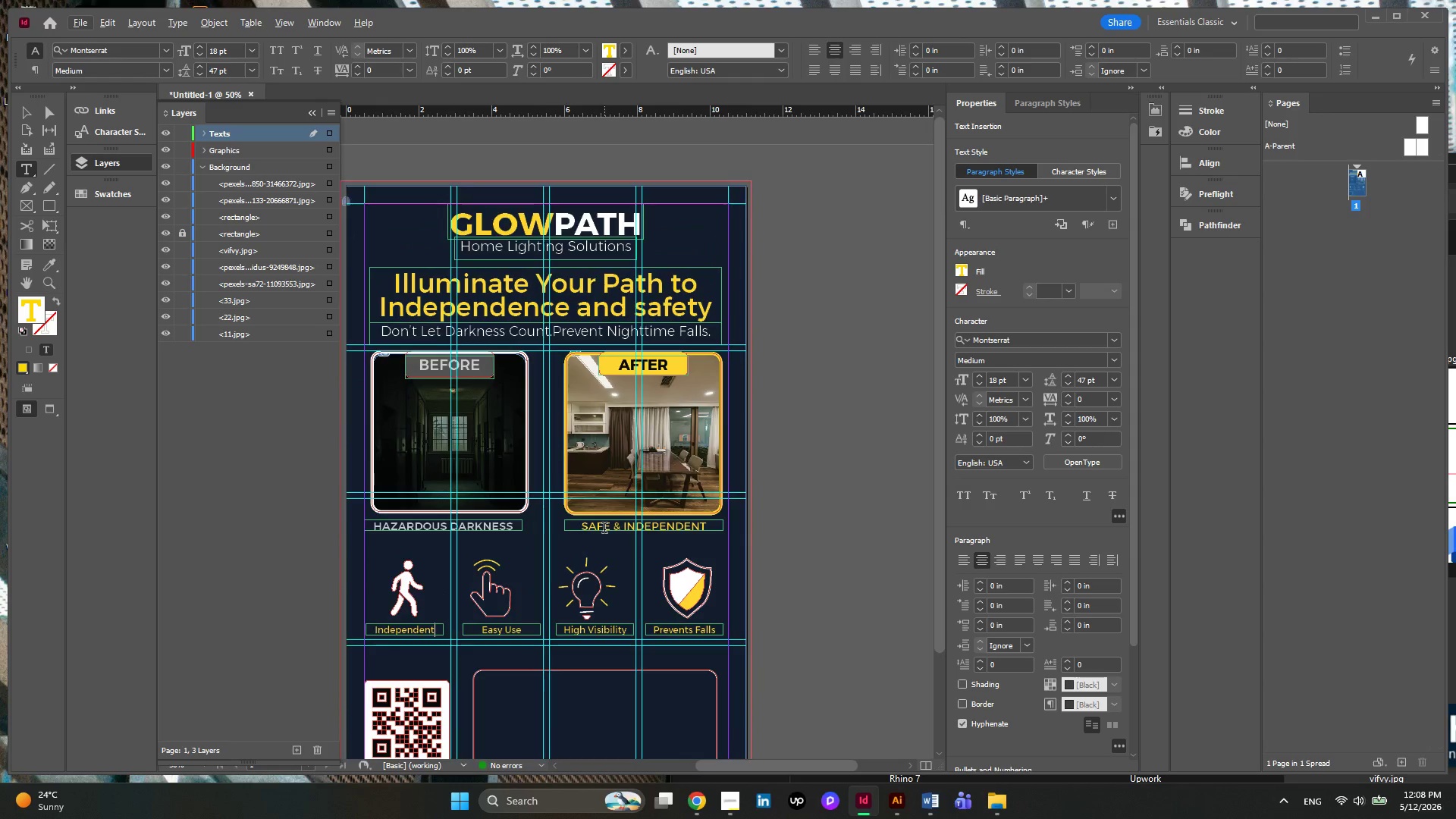 
hold_key(key=AltLeft, duration=0.34)
scroll: coordinate [604, 529], scroll_direction: none, amount: 0.0
 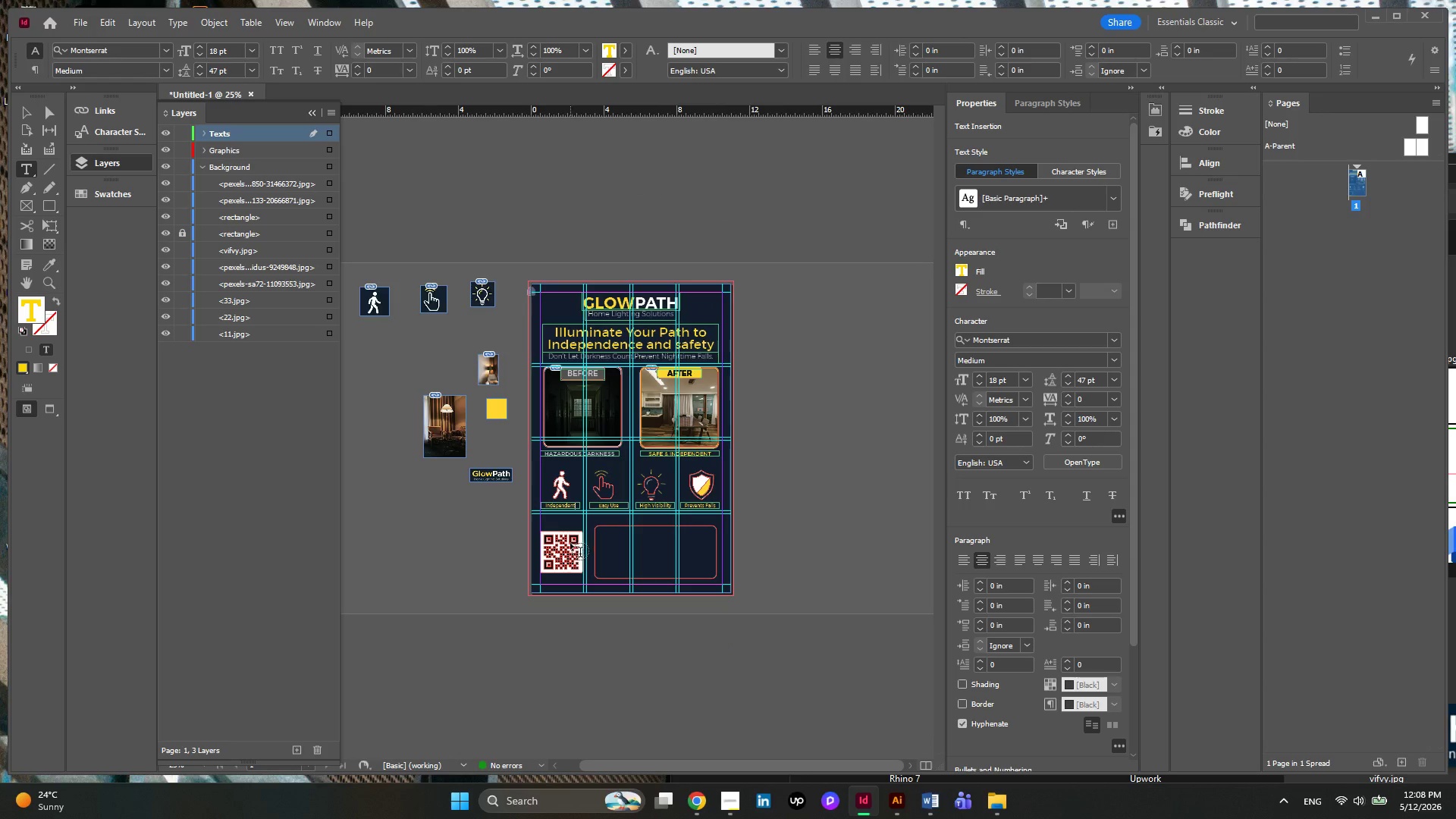 
hold_key(key=AltLeft, duration=0.31)
scroll: coordinate [570, 543], scroll_direction: up, amount: 1.0
 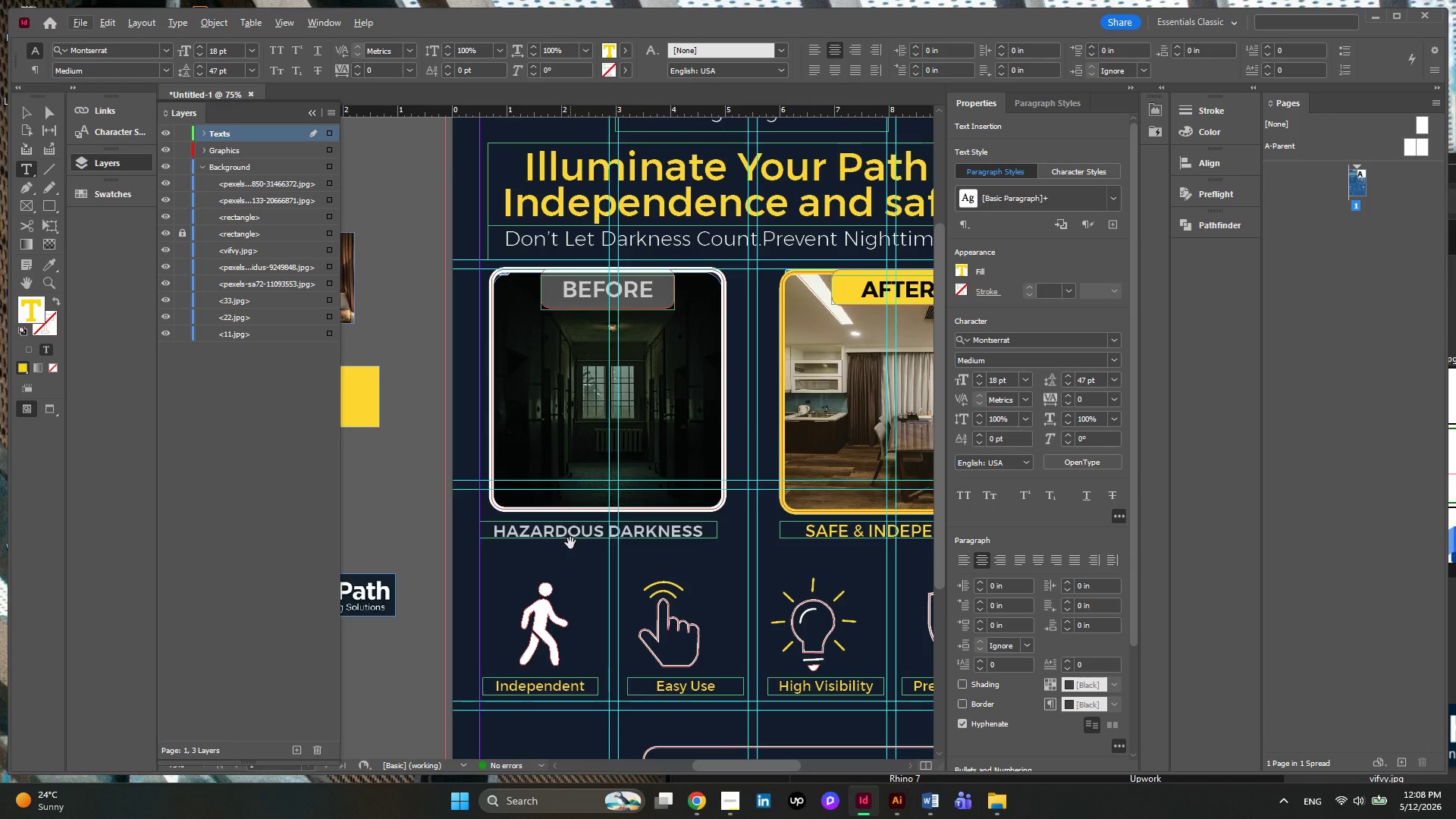 
hold_key(key=ControlLeft, duration=1.05)
scroll: coordinate [570, 543], scroll_direction: down, amount: 2.0
 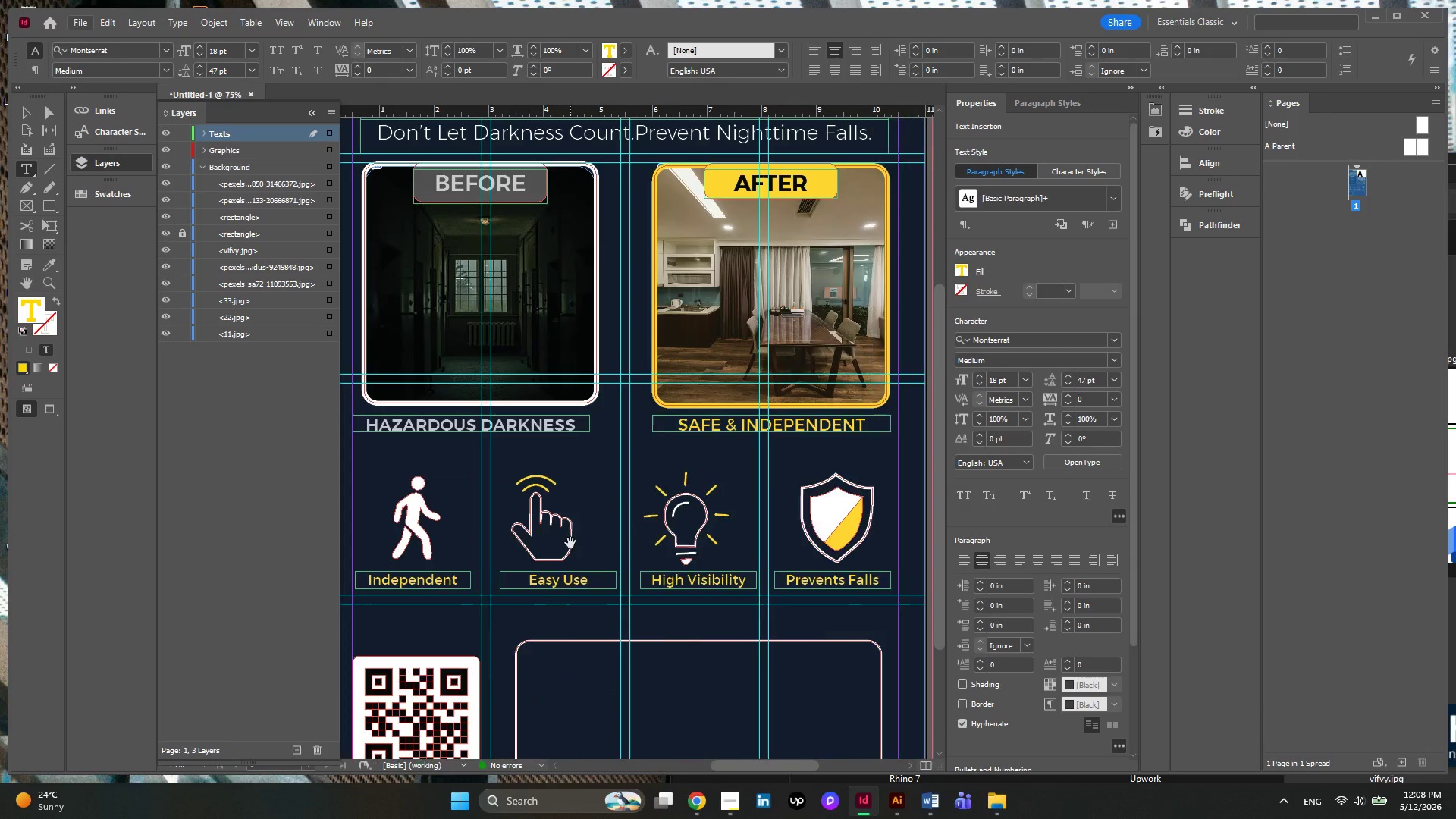 
left_click([30, 111])
 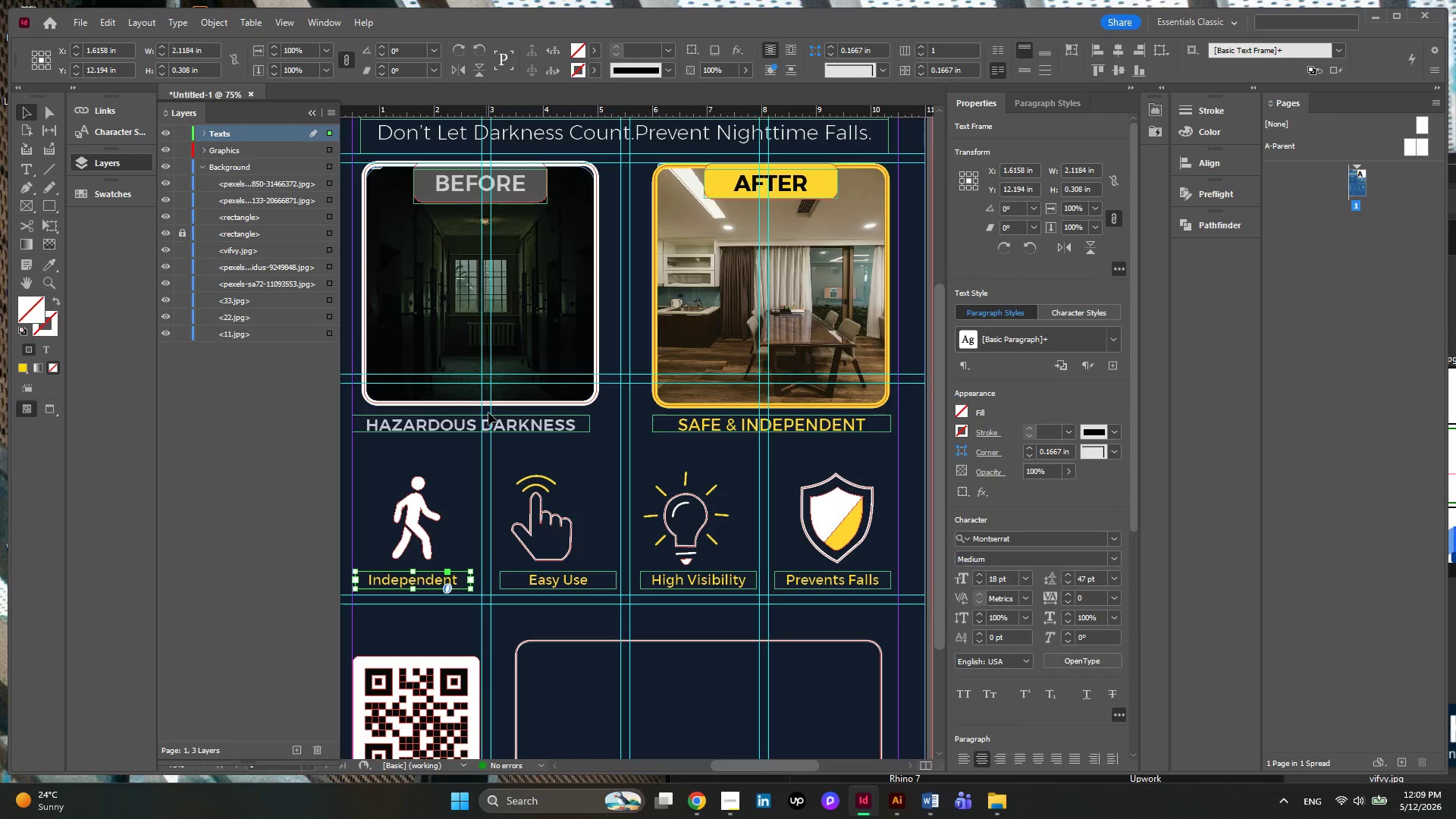 
left_click([531, 424])
 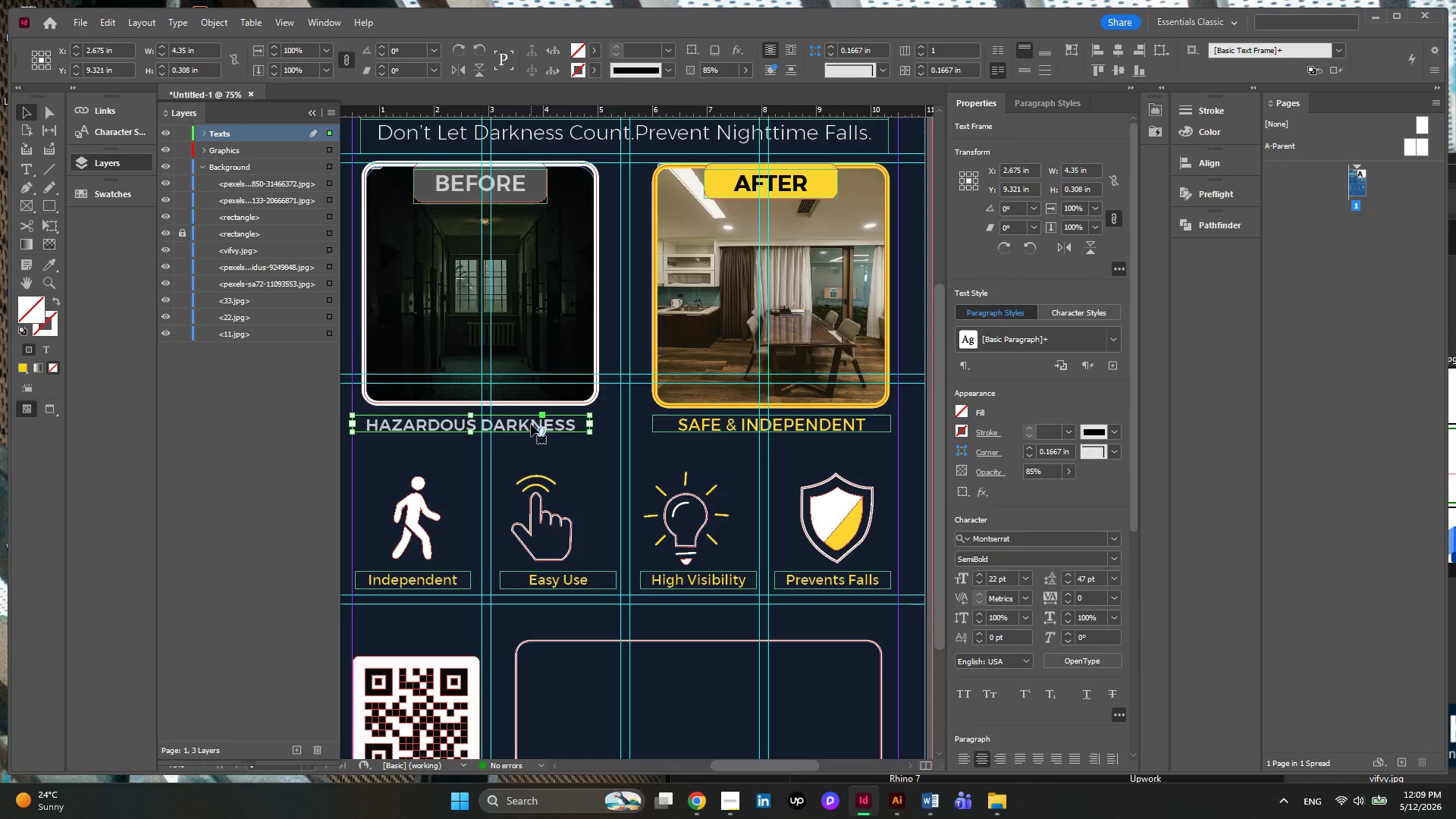 
hold_key(key=AltLeft, duration=2.56)
left_click_drag(start_coordinate=[531, 424], to_coordinate=[720, 664])
 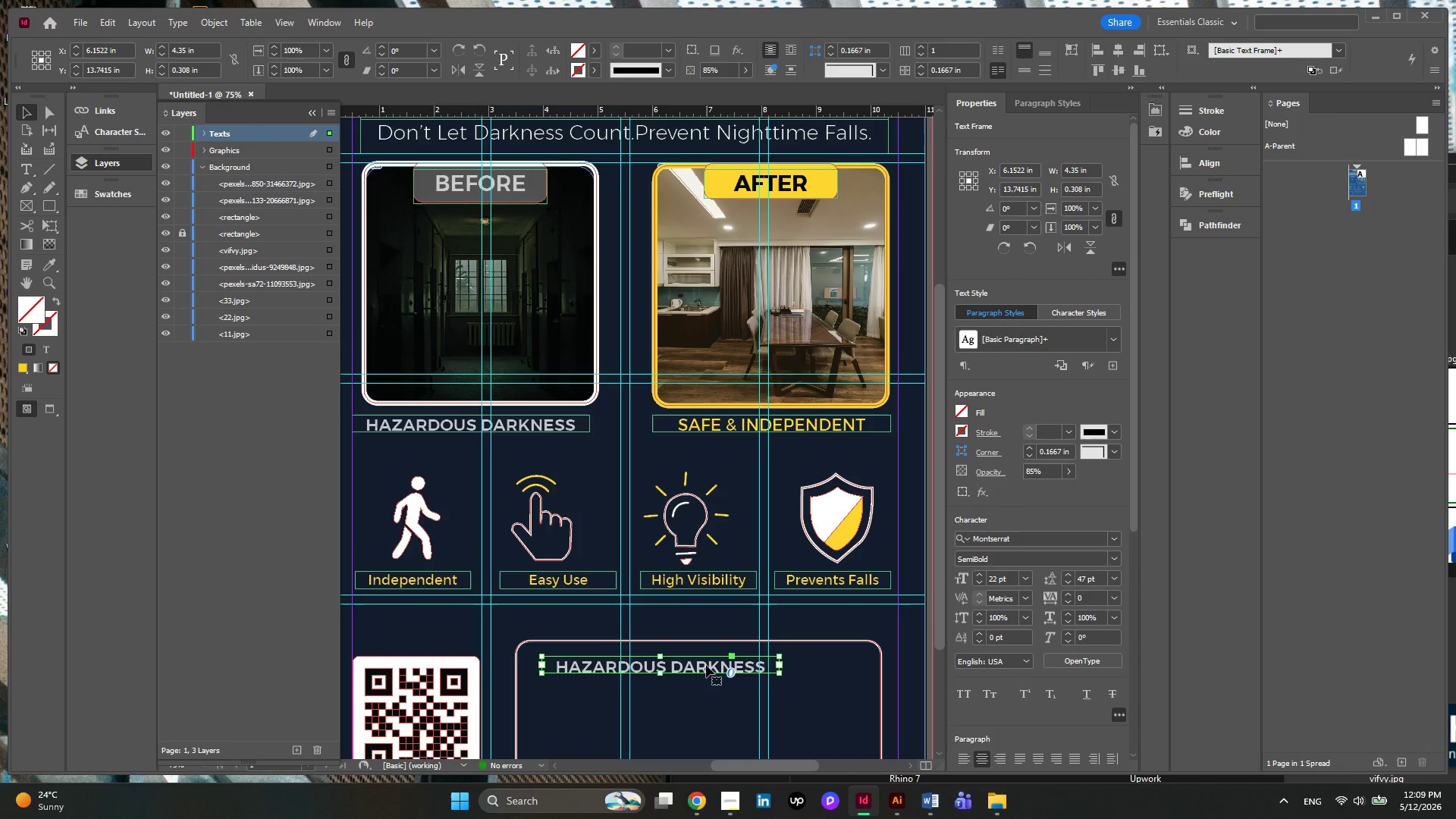 
scroll: coordinate [706, 665], scroll_direction: down, amount: 1.0
 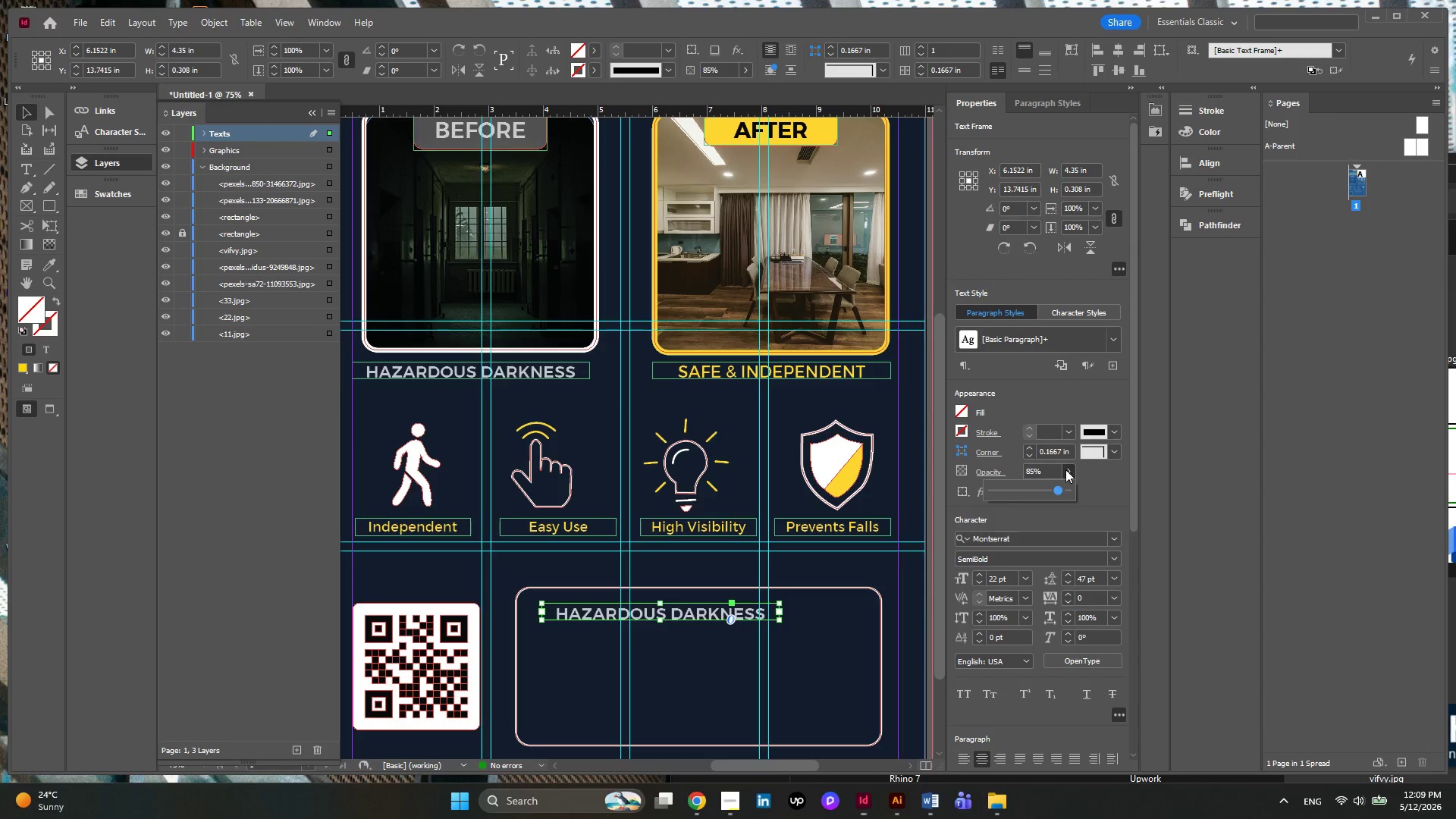 
left_click_drag(start_coordinate=[1057, 486], to_coordinate=[1147, 503])
 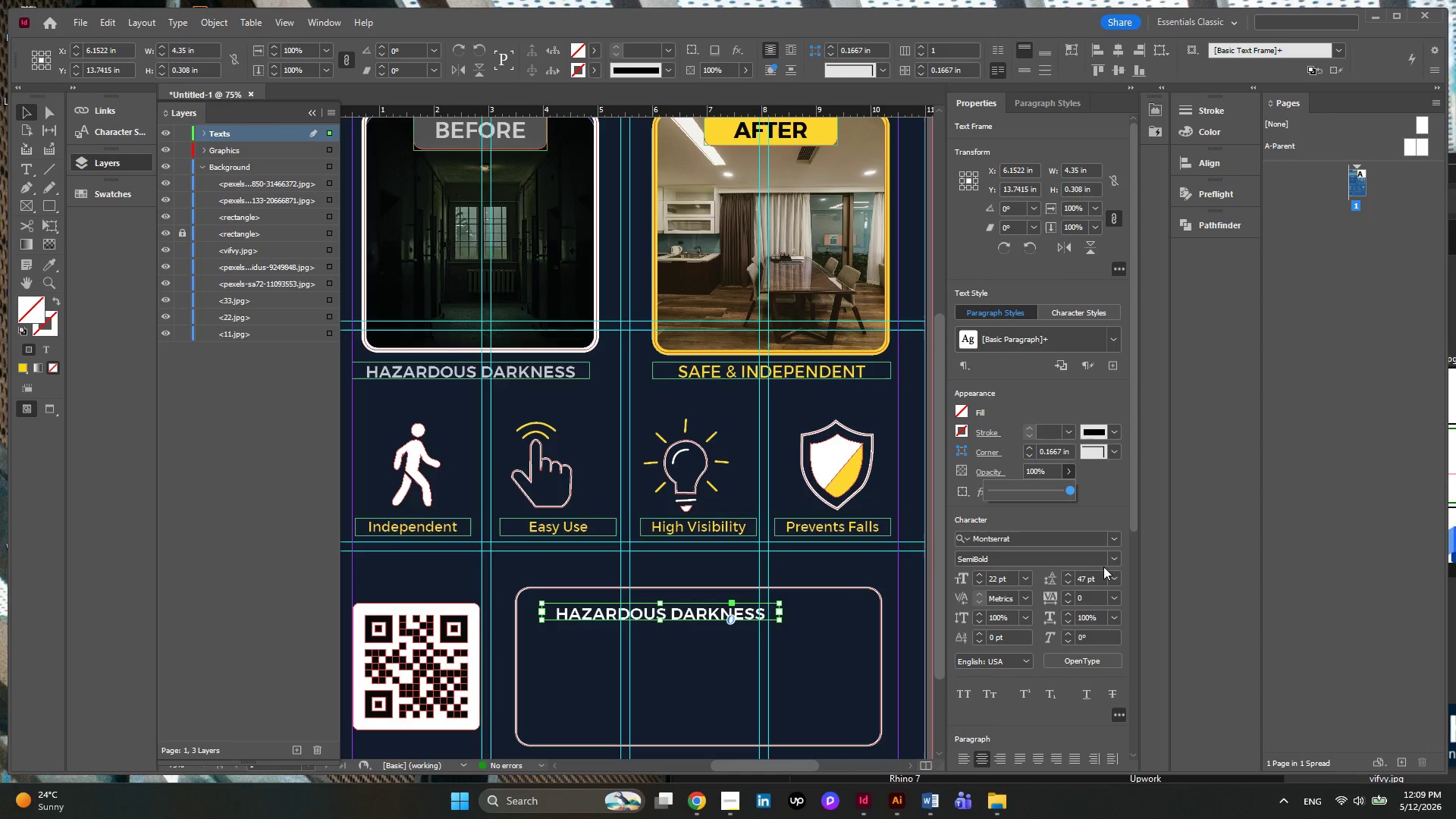 
double_click([1106, 563])
 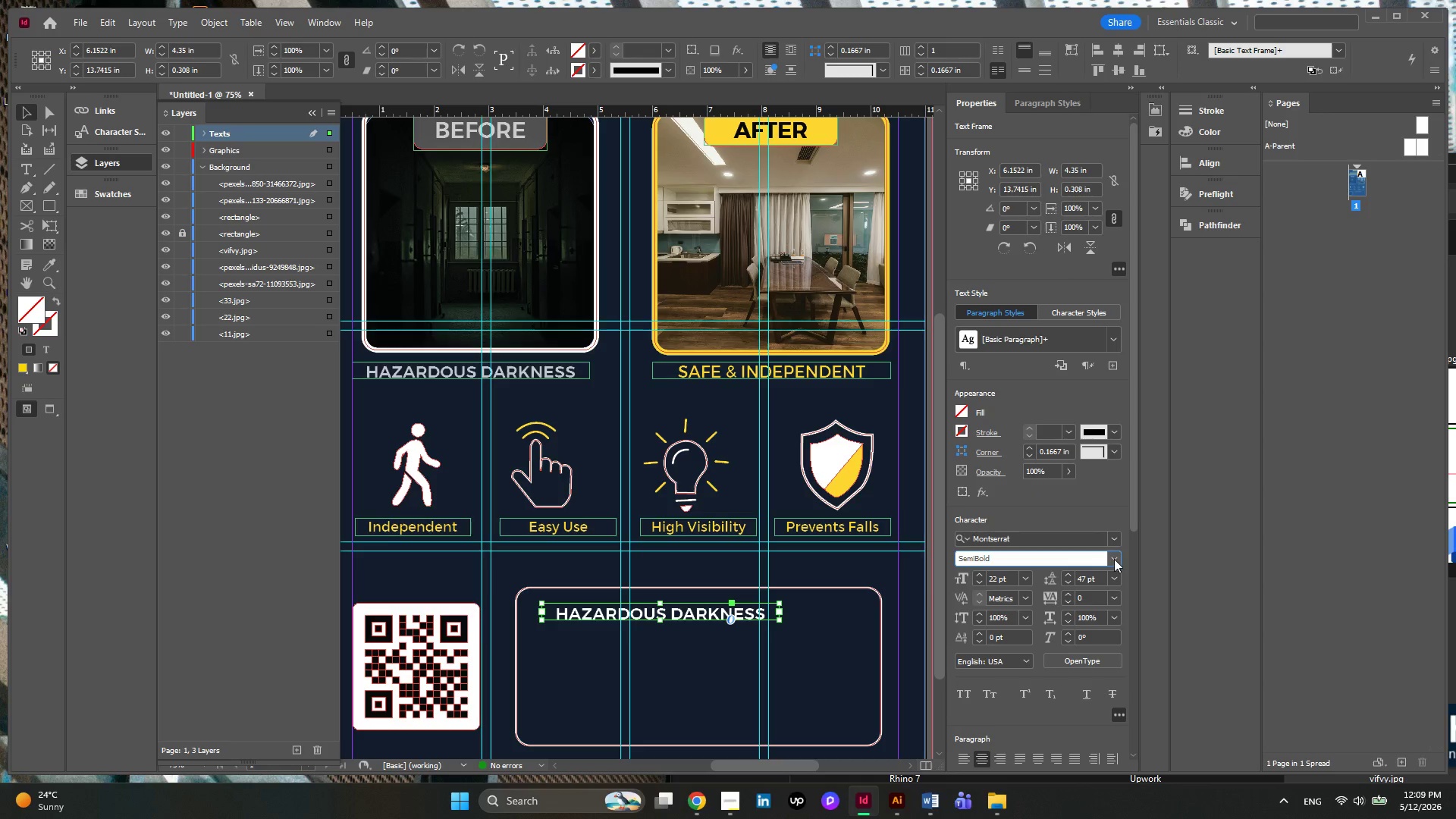 
left_click([1119, 556])
 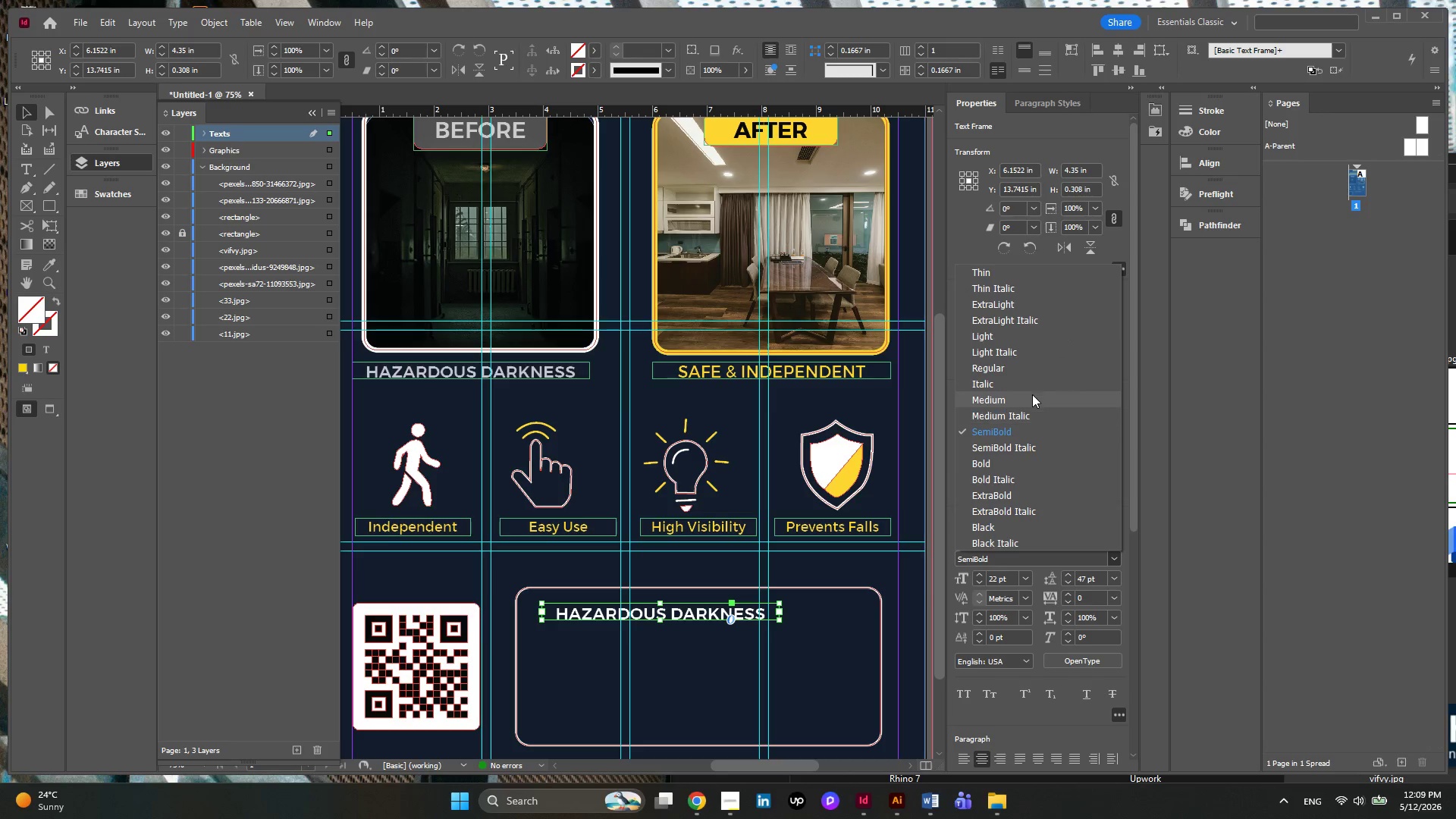 
left_click([1032, 394])
 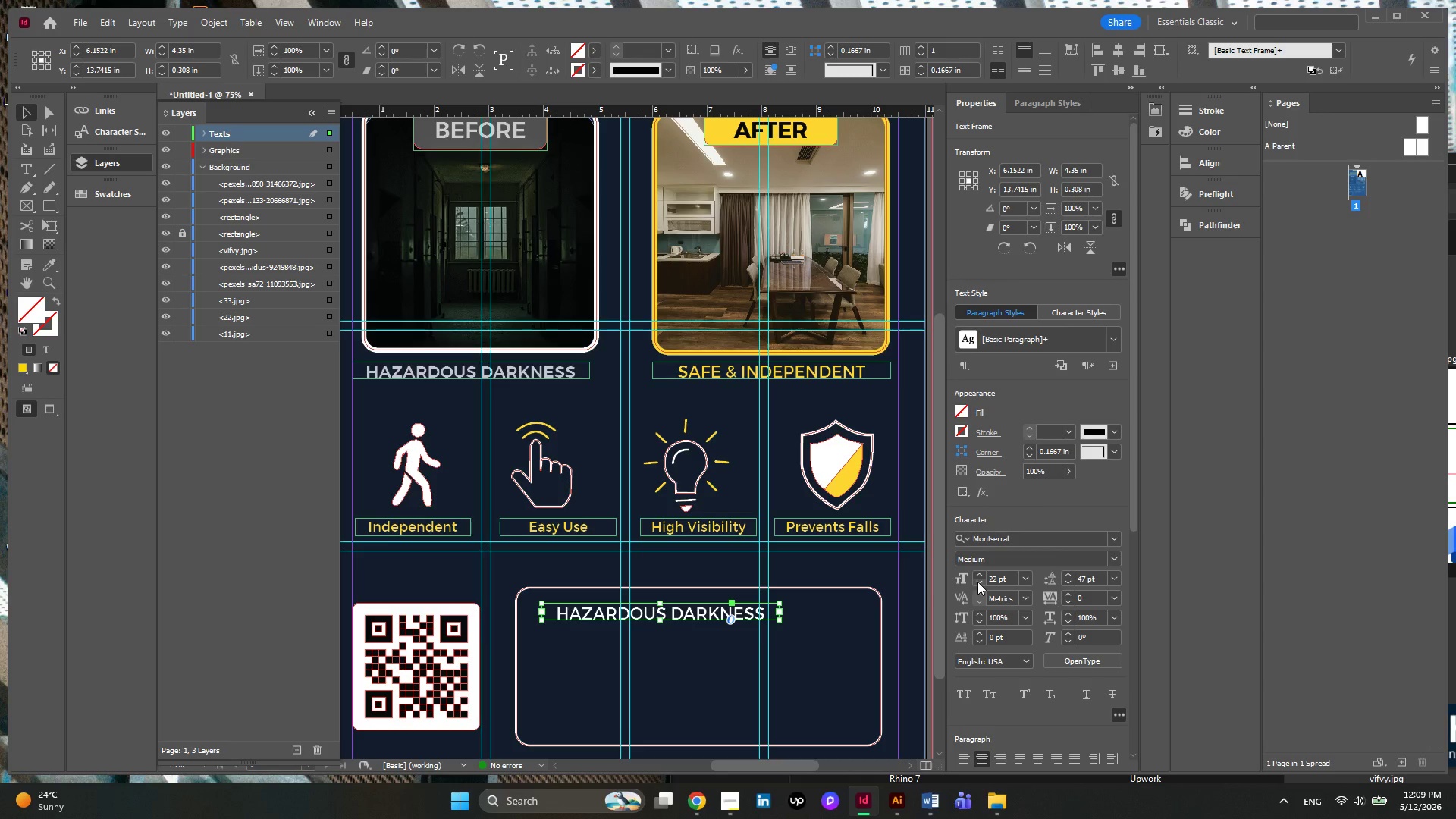 
double_click([977, 583])
 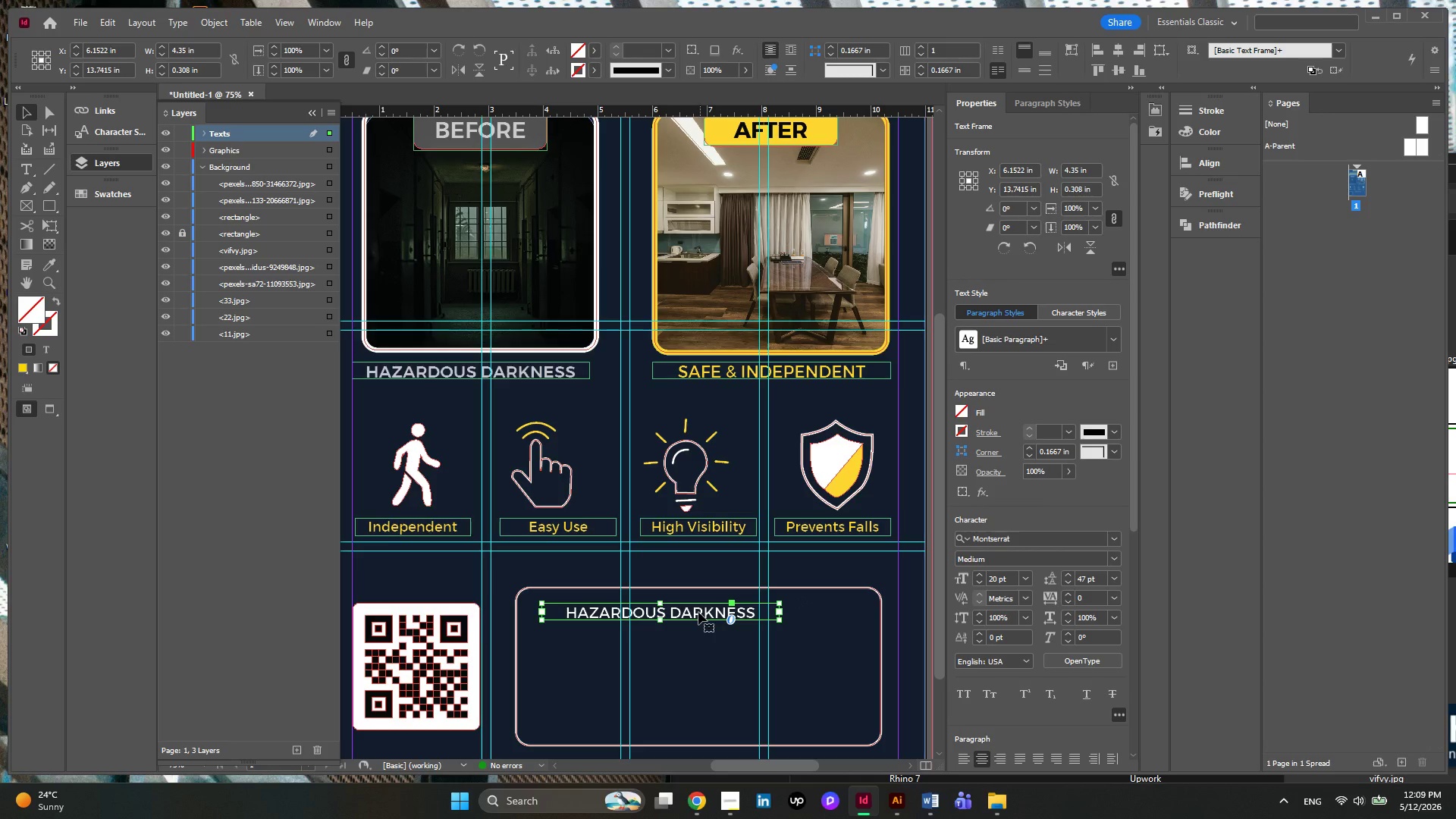 
double_click([698, 612])
 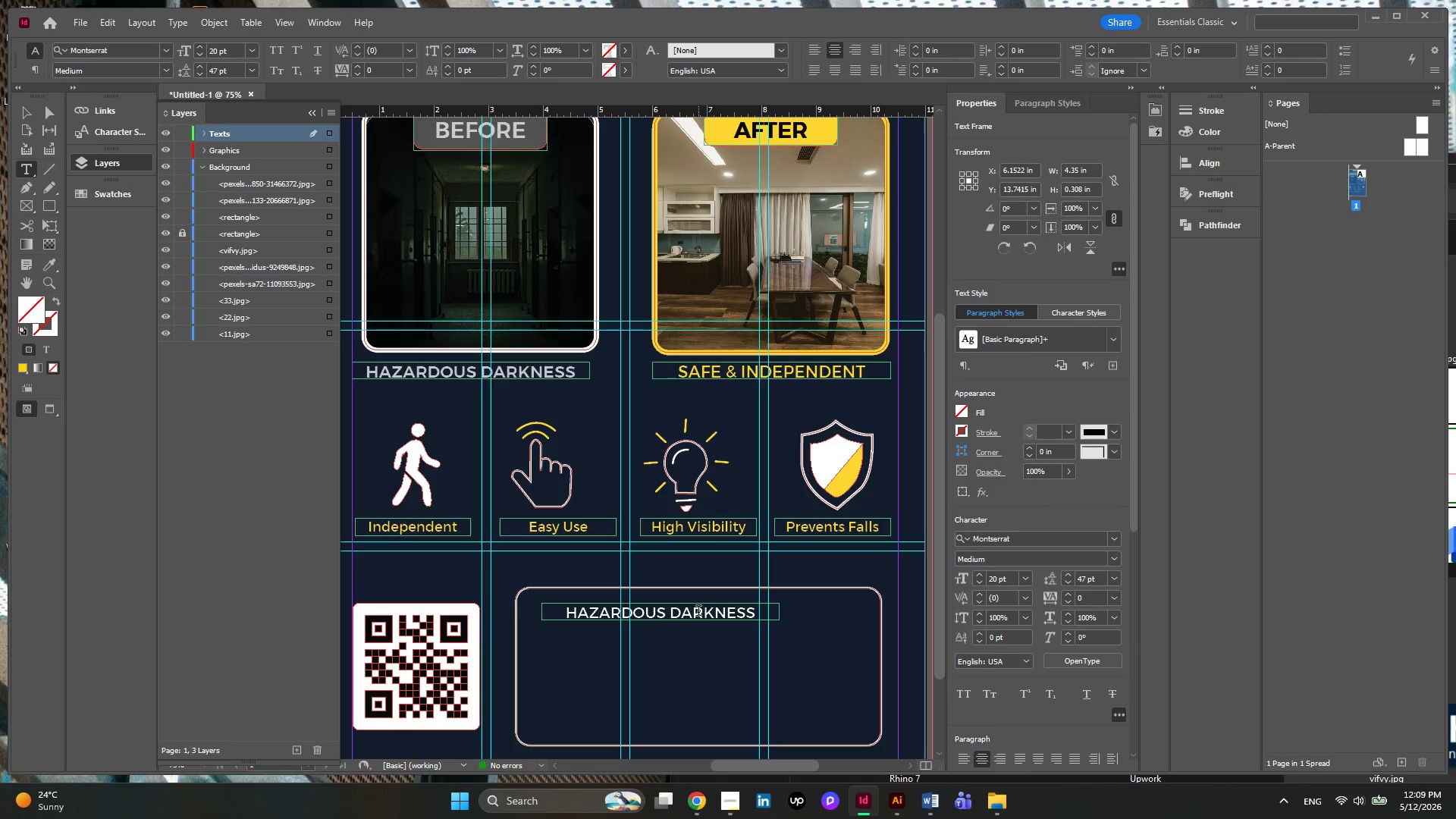 
key(Control+A)
 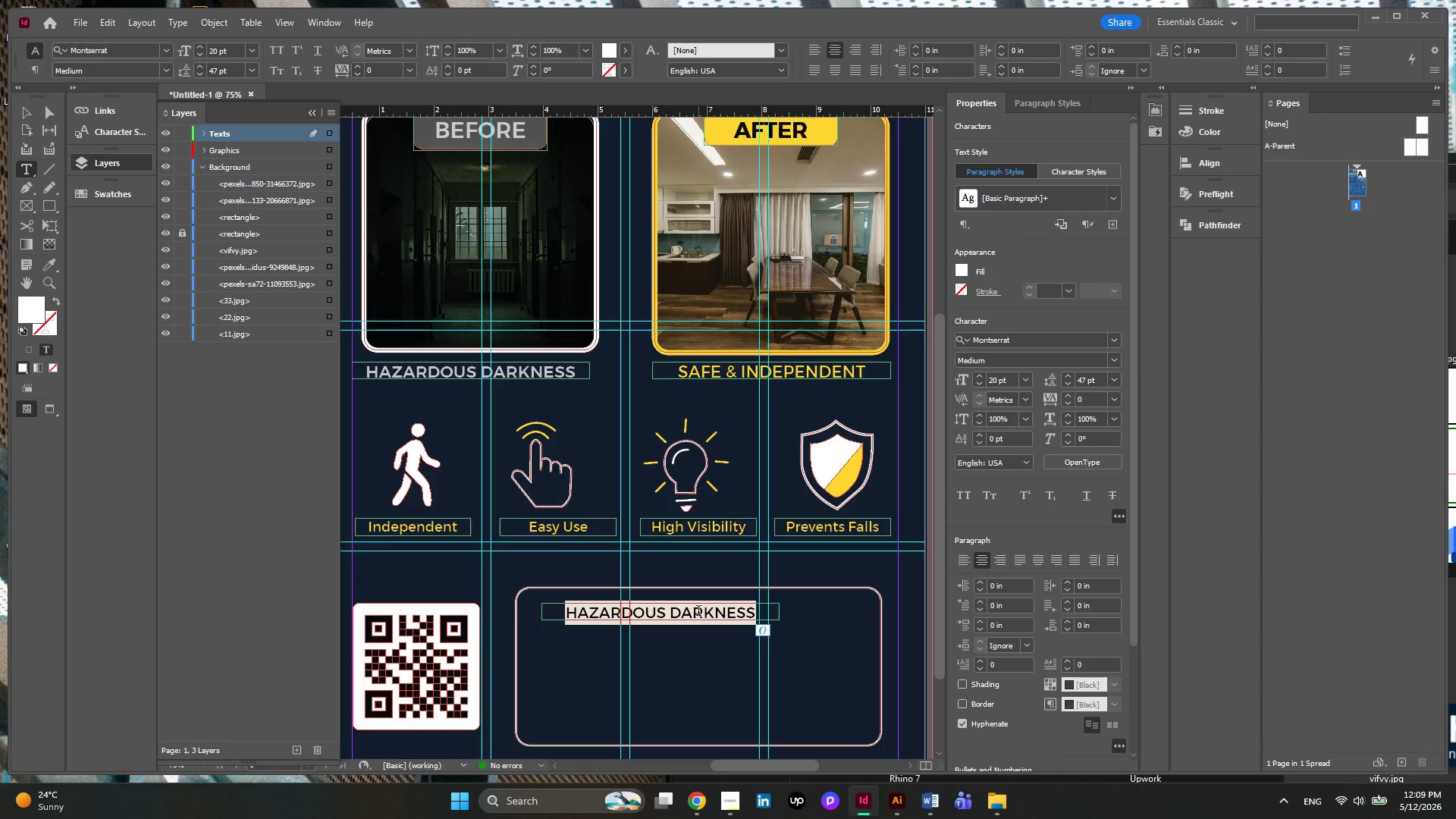 
type(lo)
key(Backspace)
key(Backspace)
type(LOCAL PARTNER CONTACT)
 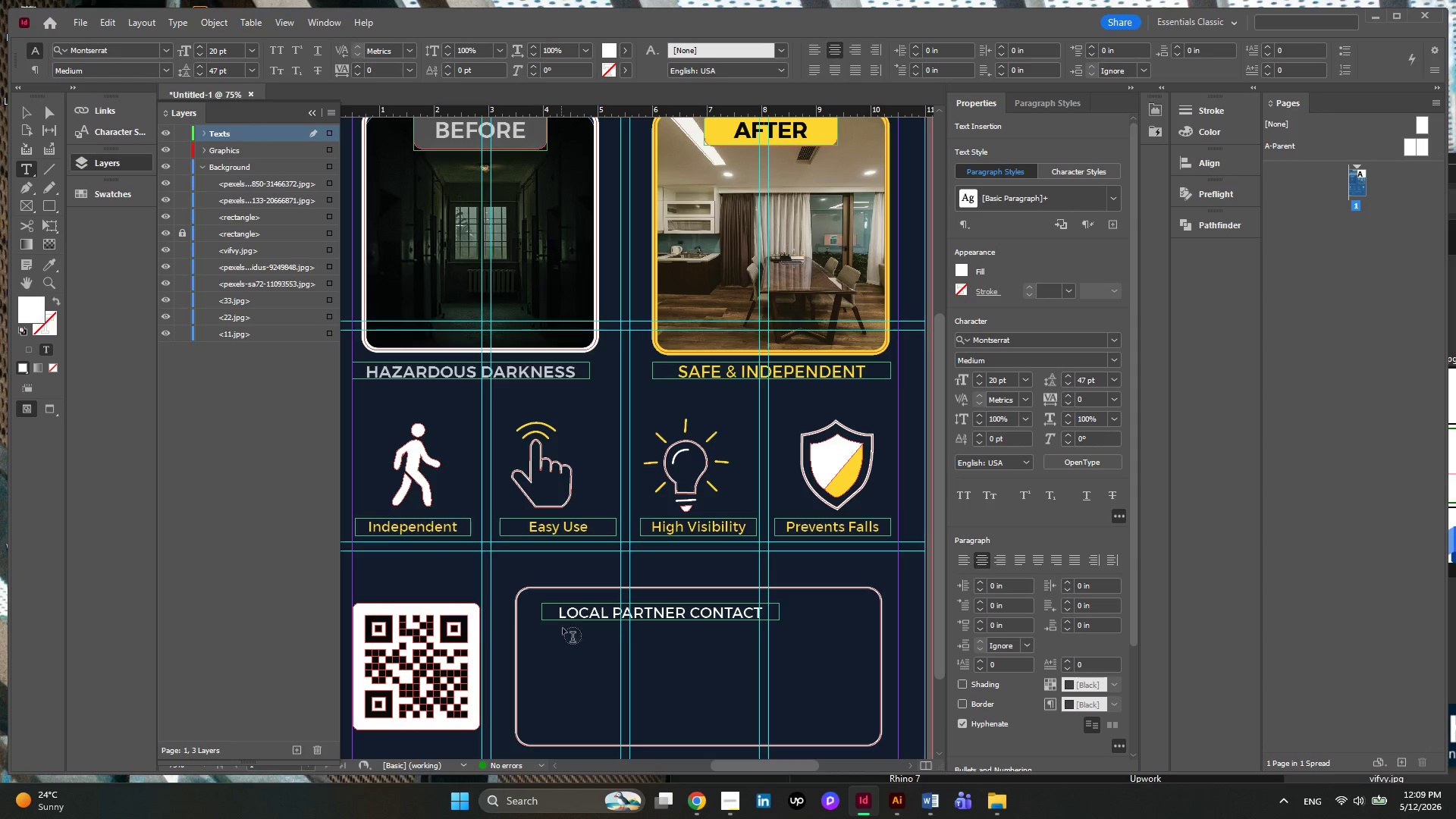 
wait(9.64)
 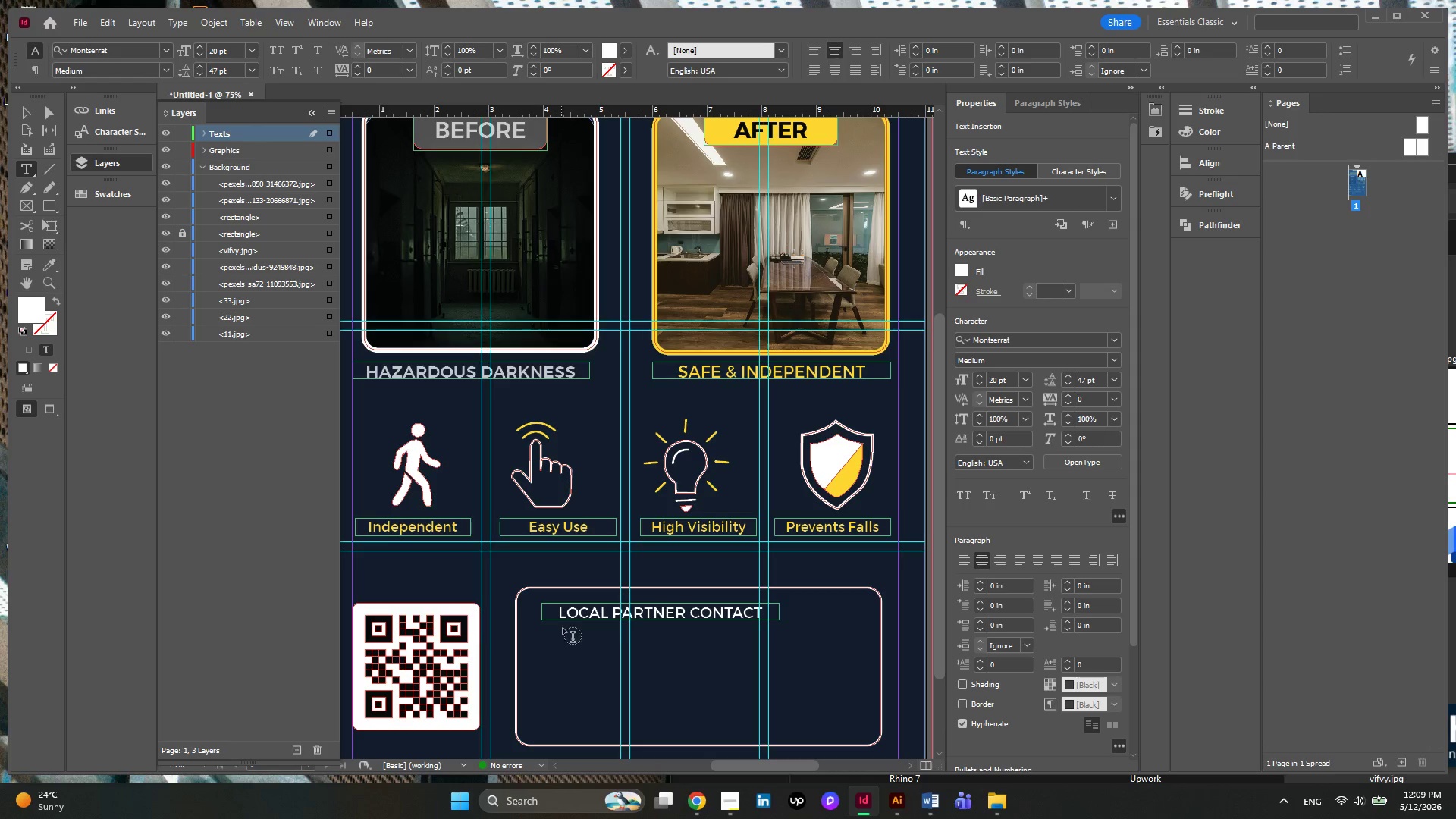 
left_click([978, 377])
 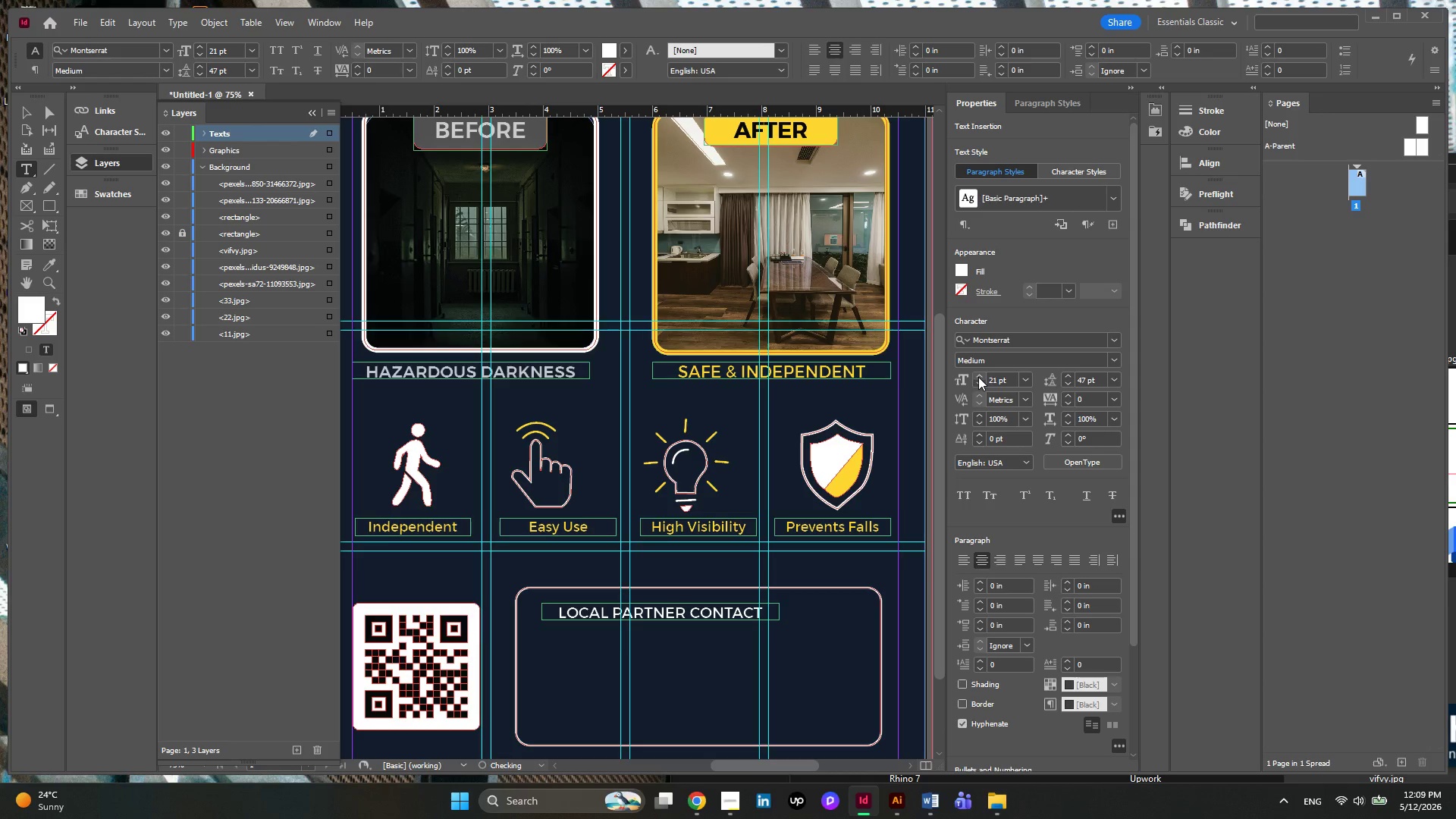 
left_click([978, 377])
 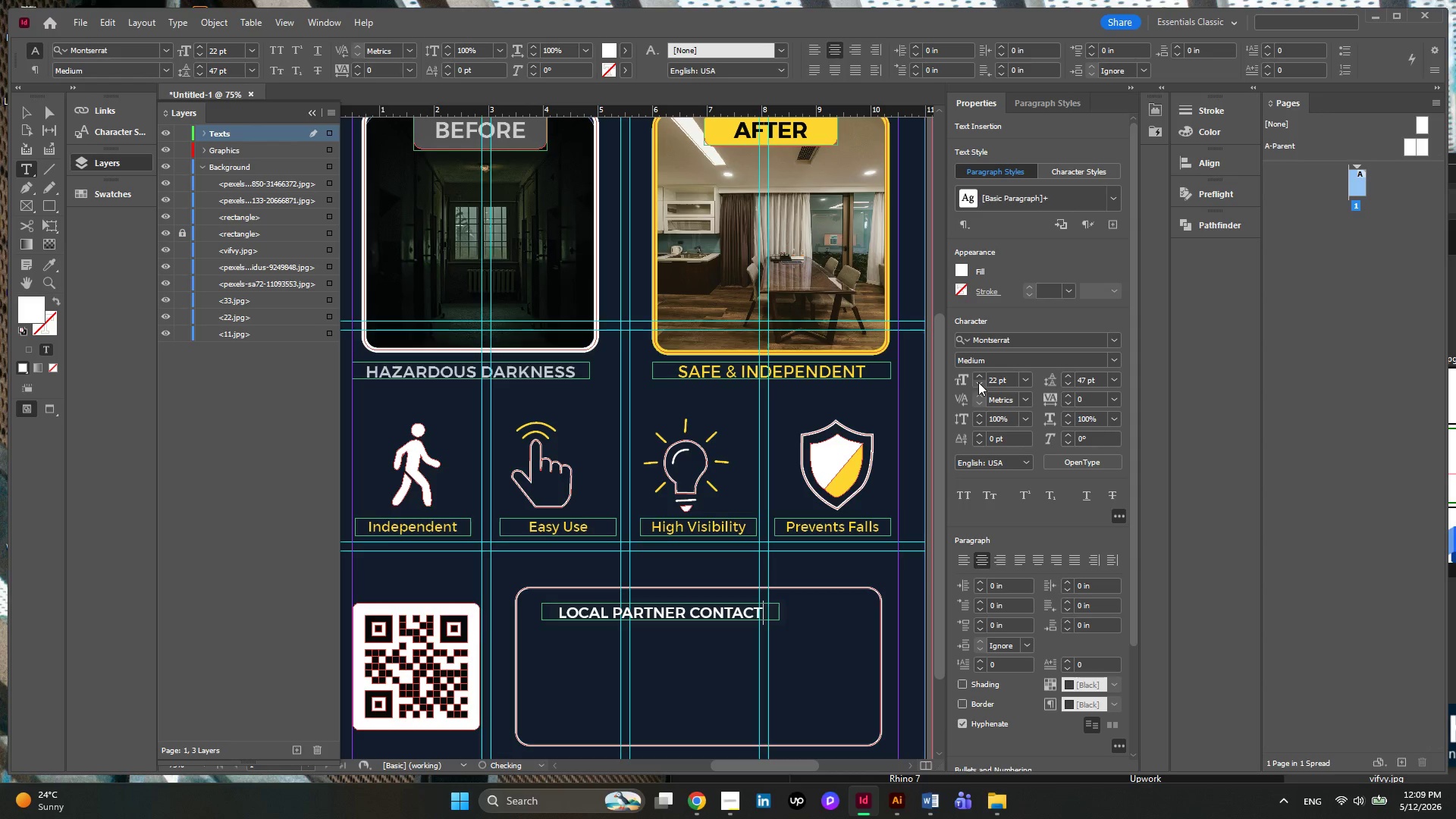 
left_click([978, 382])
 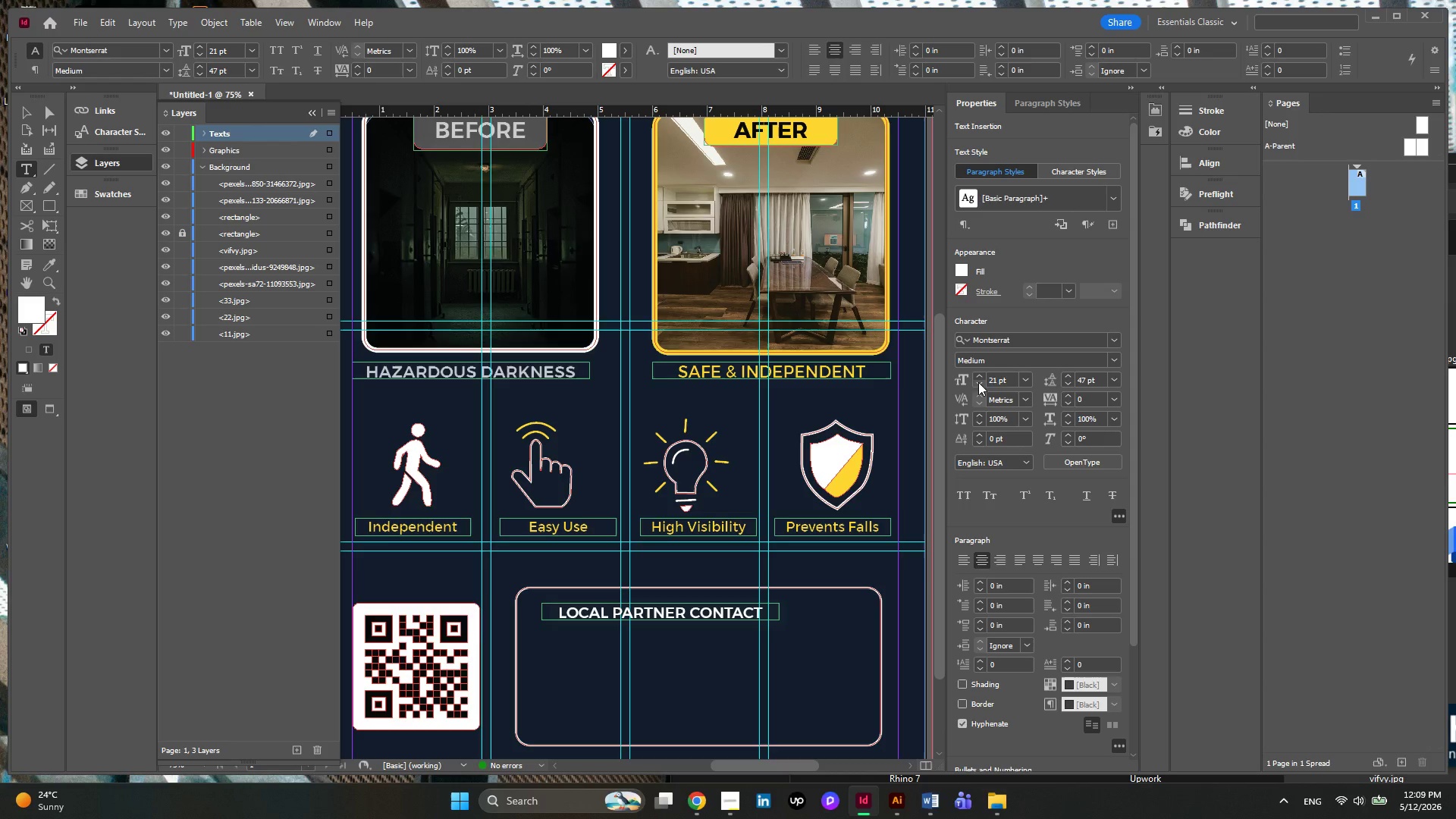 
left_click([978, 382])
 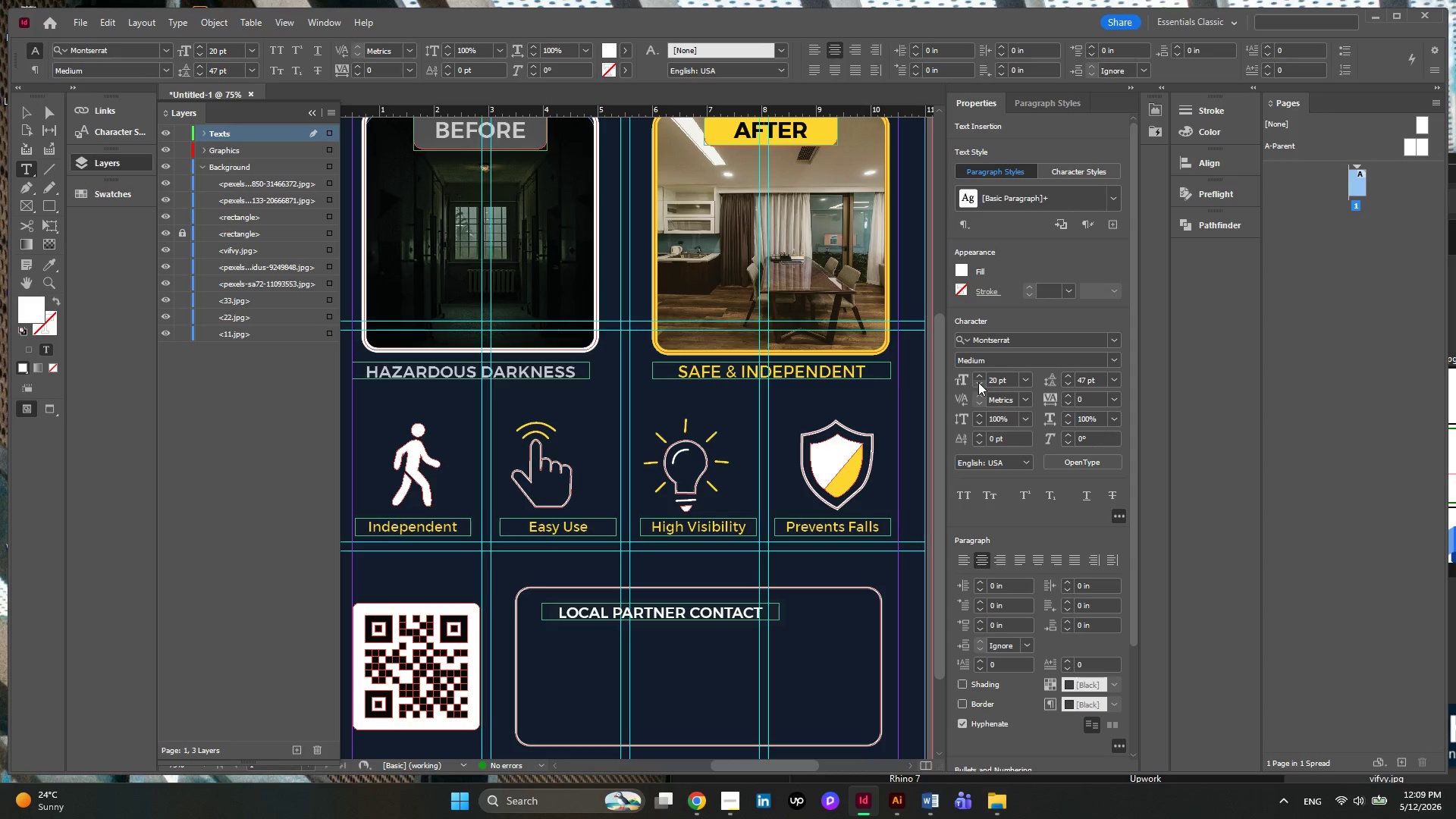 
left_click([978, 382])
 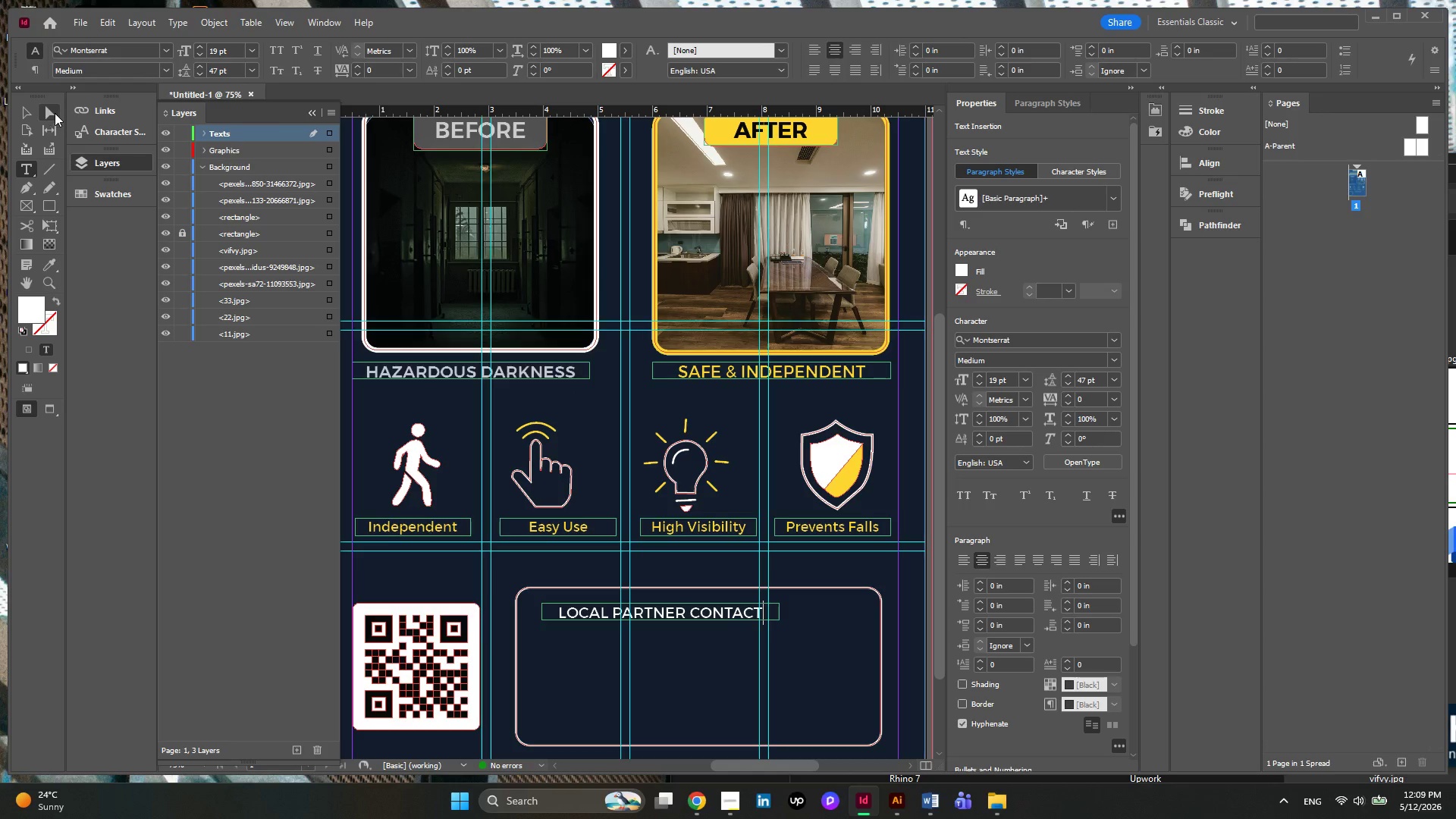 
left_click([36, 114])
 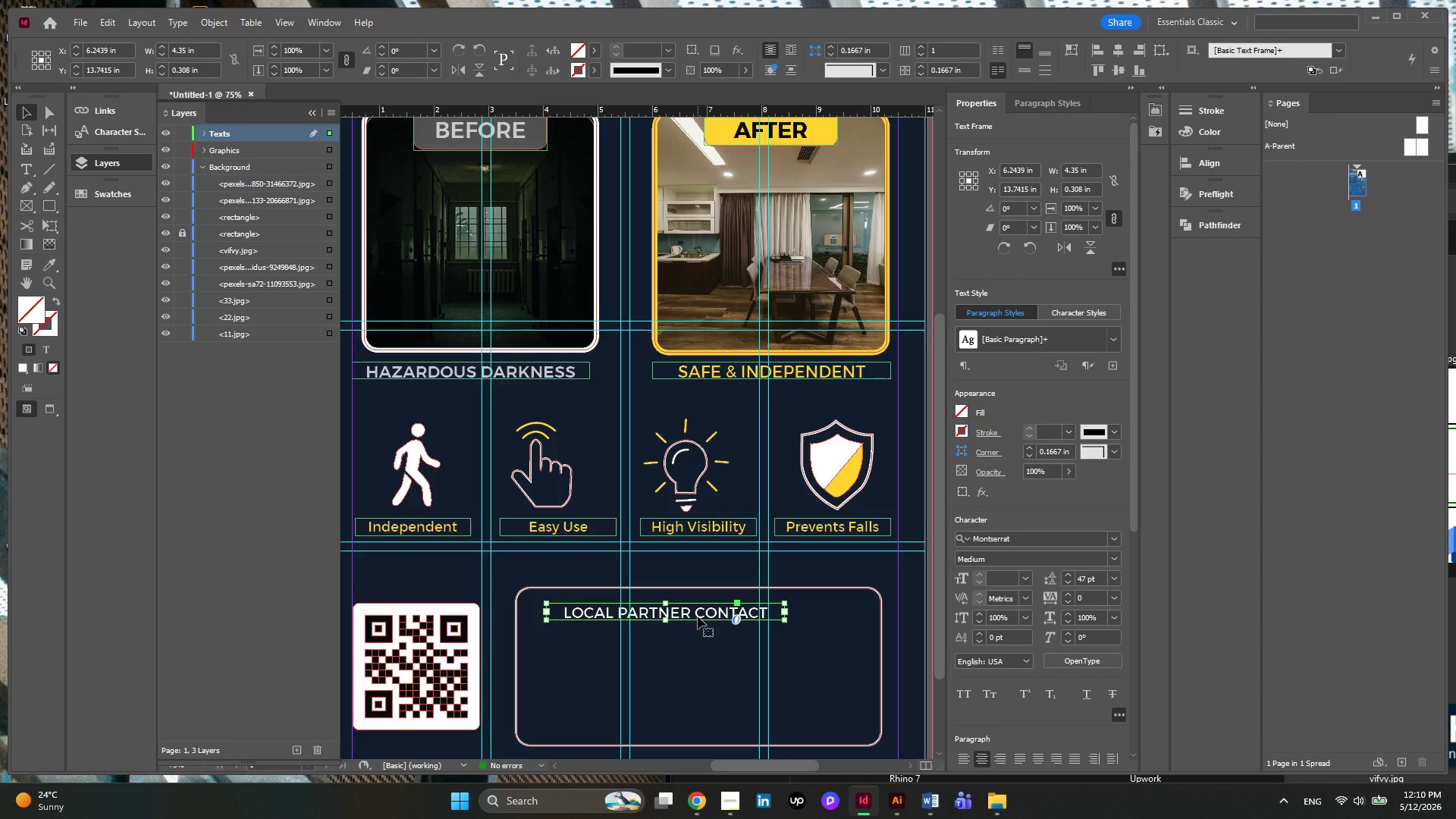 
wait(5.2)
 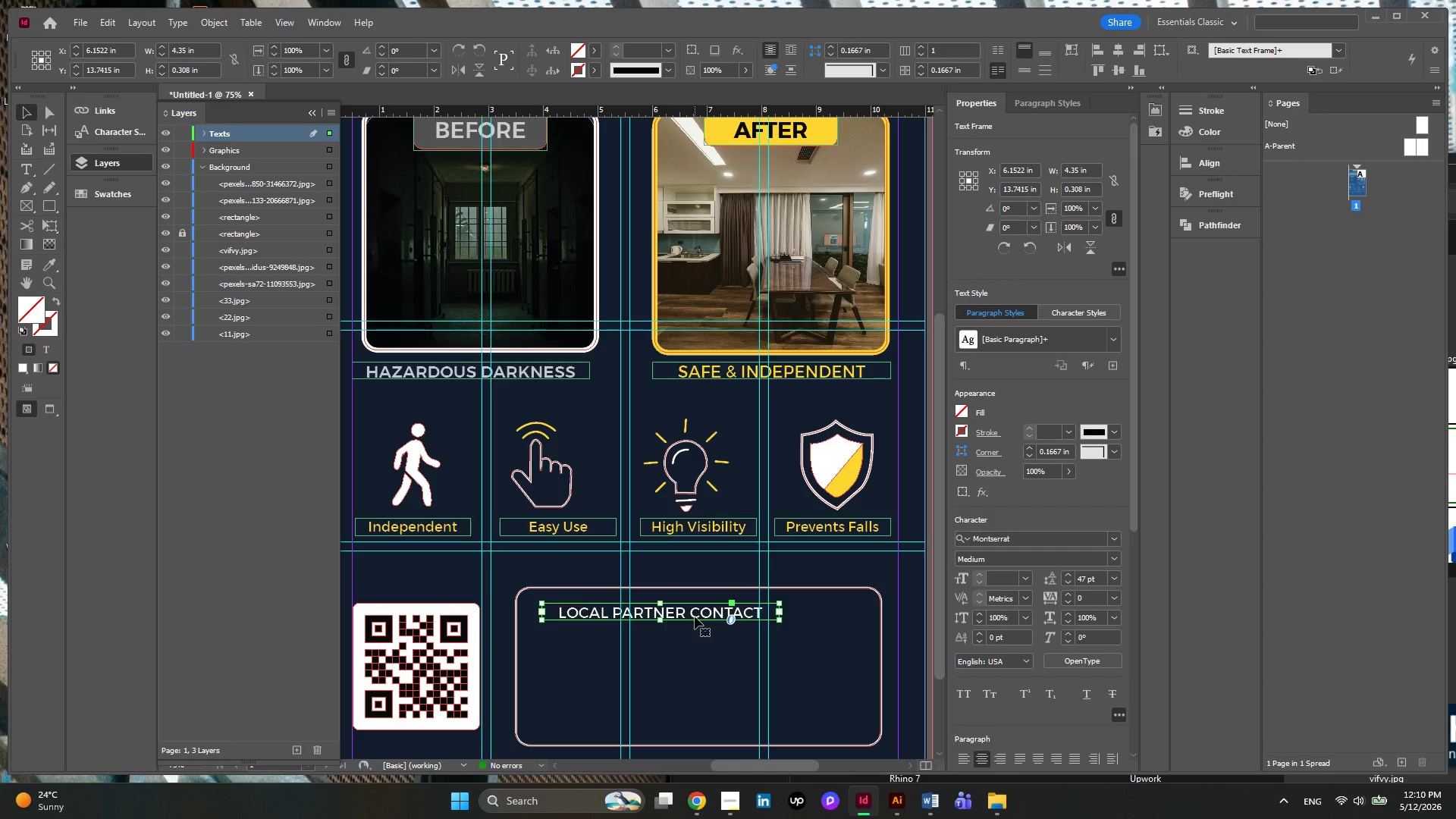 
hold_key(key=AltLeft, duration=2.22)
left_click_drag(start_coordinate=[698, 617], to_coordinate=[699, 638])
 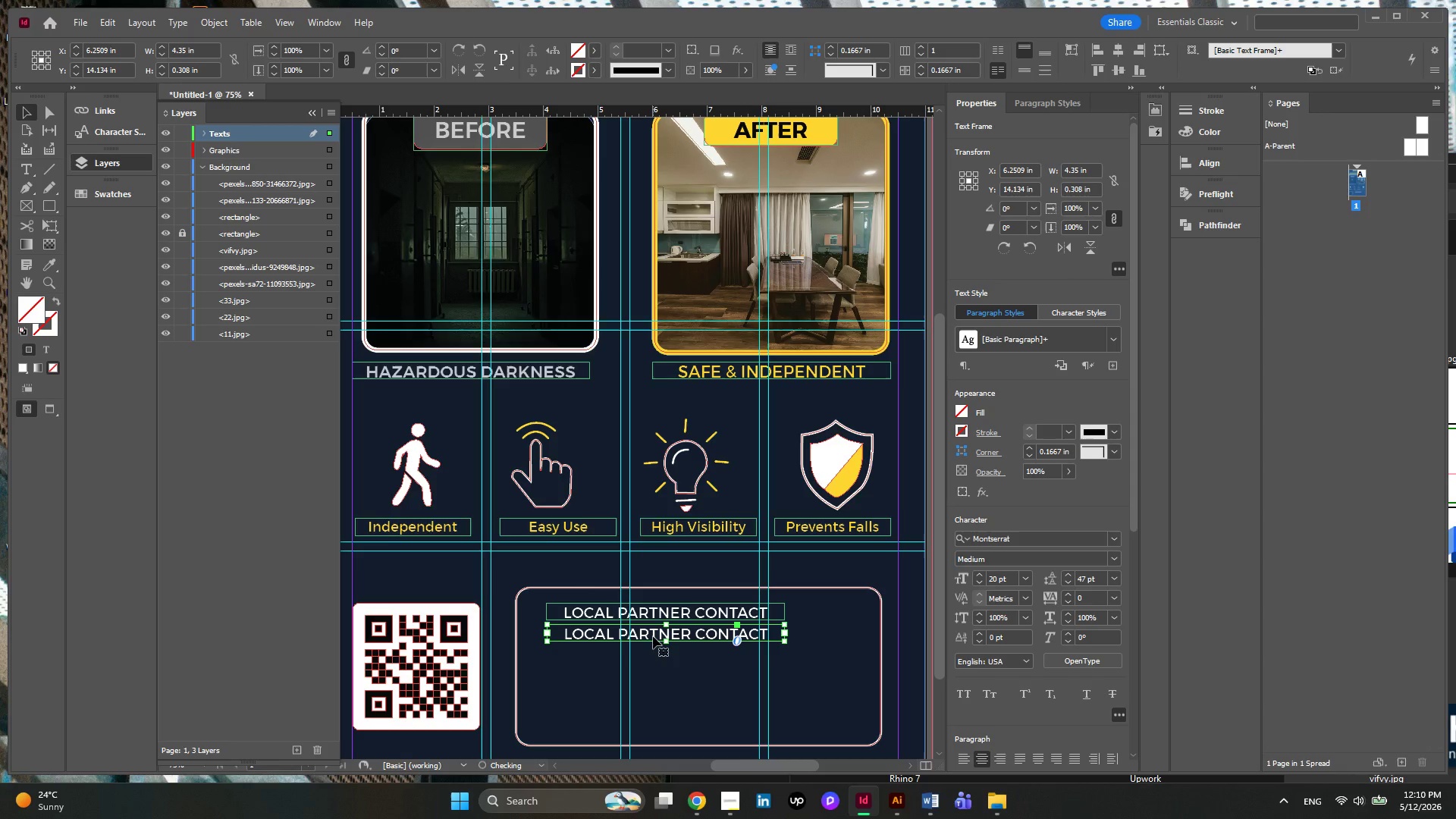 
double_click([653, 636])
 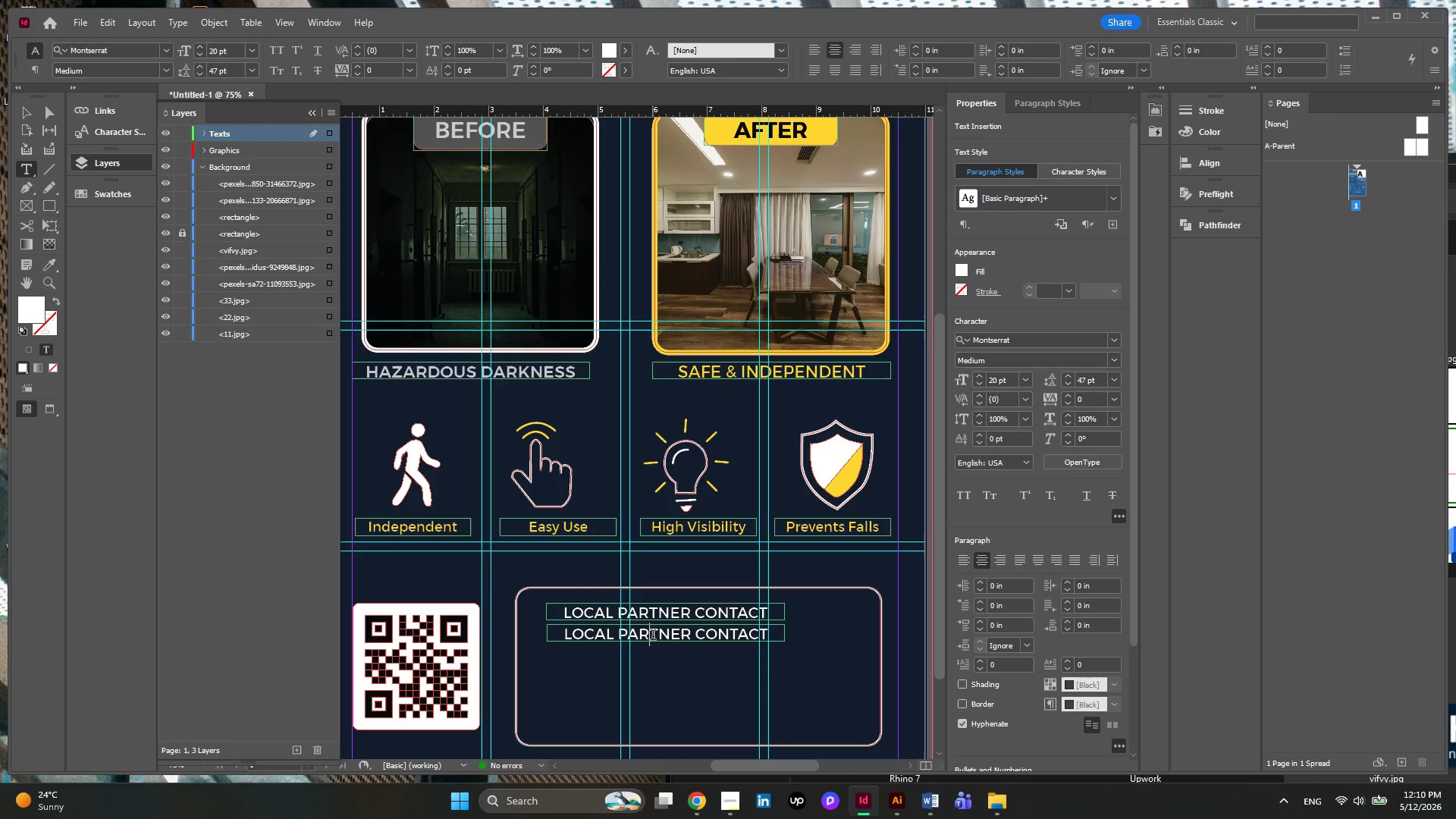 
key(Control+ControlLeft)
 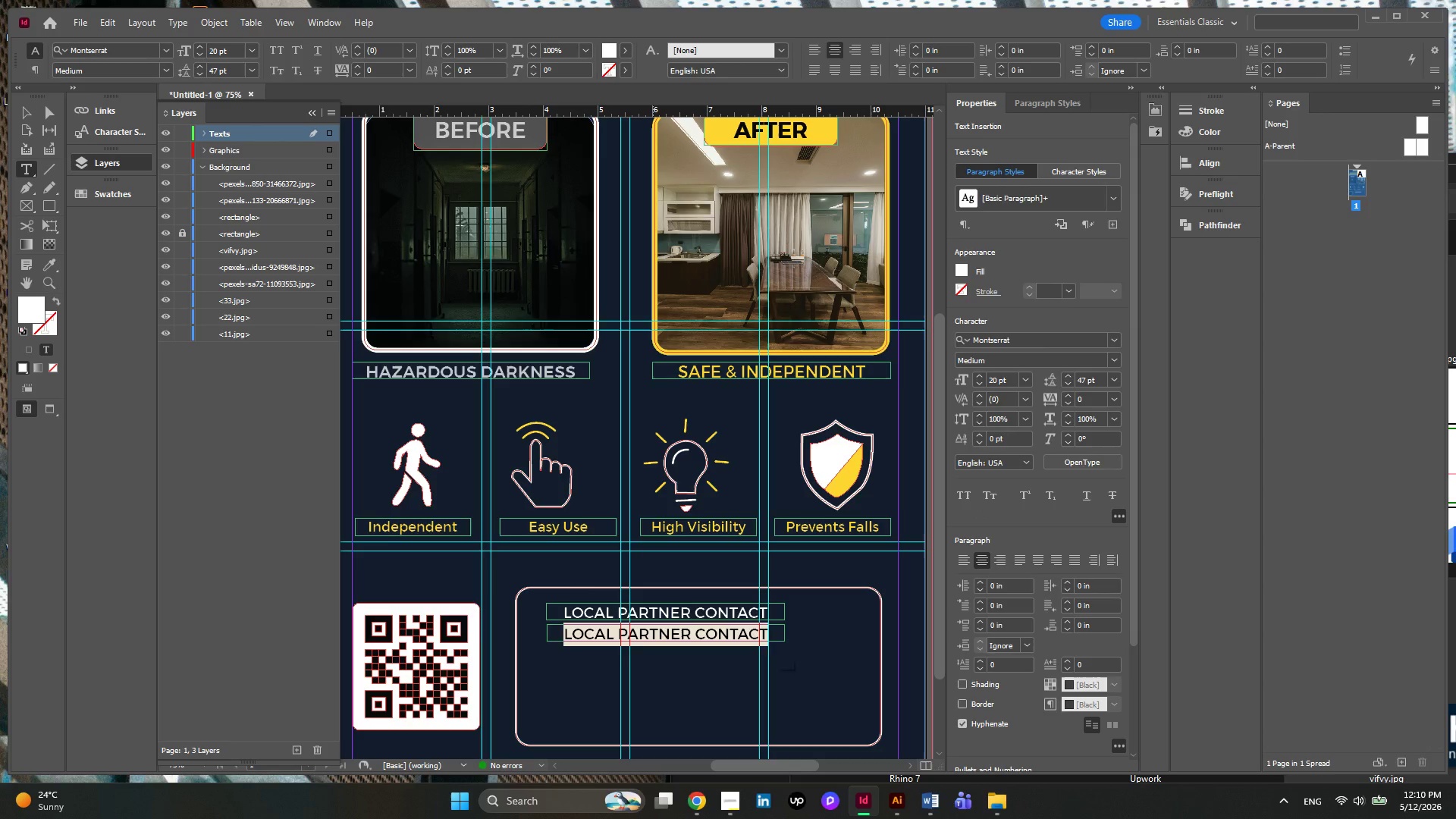 
key(Control+A)
 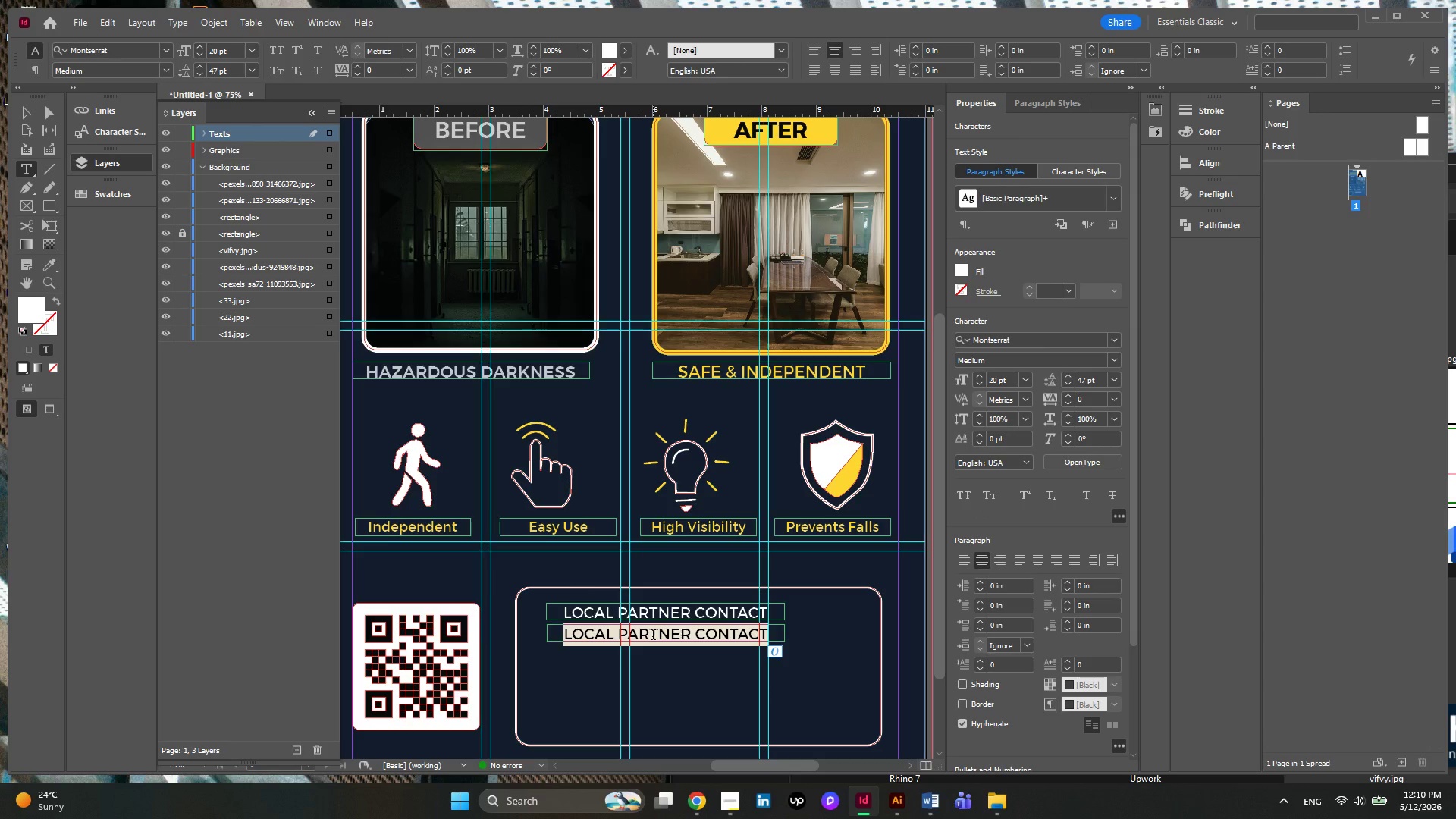 
type(GLOWPATH )
 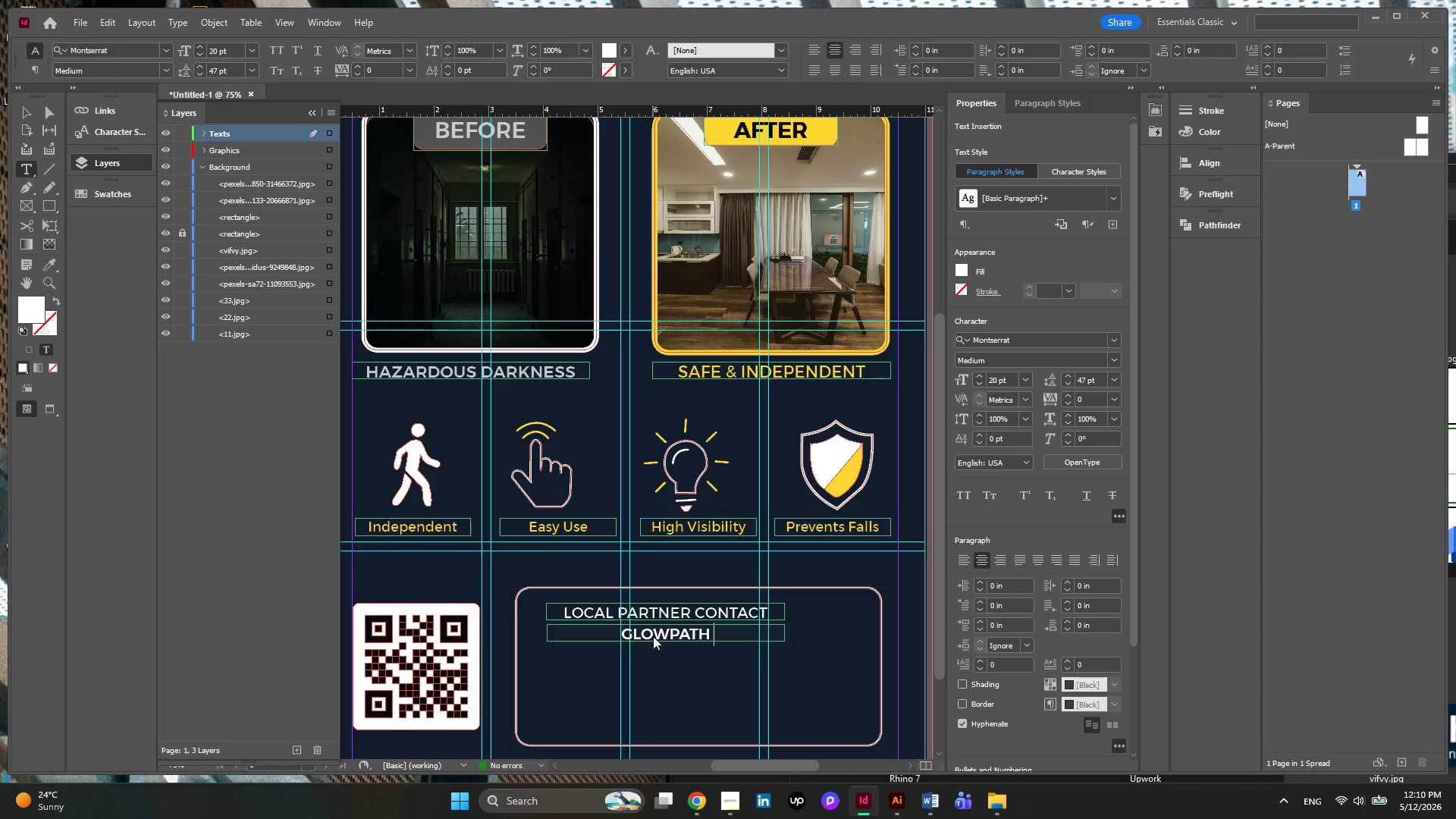 
type(CER)
 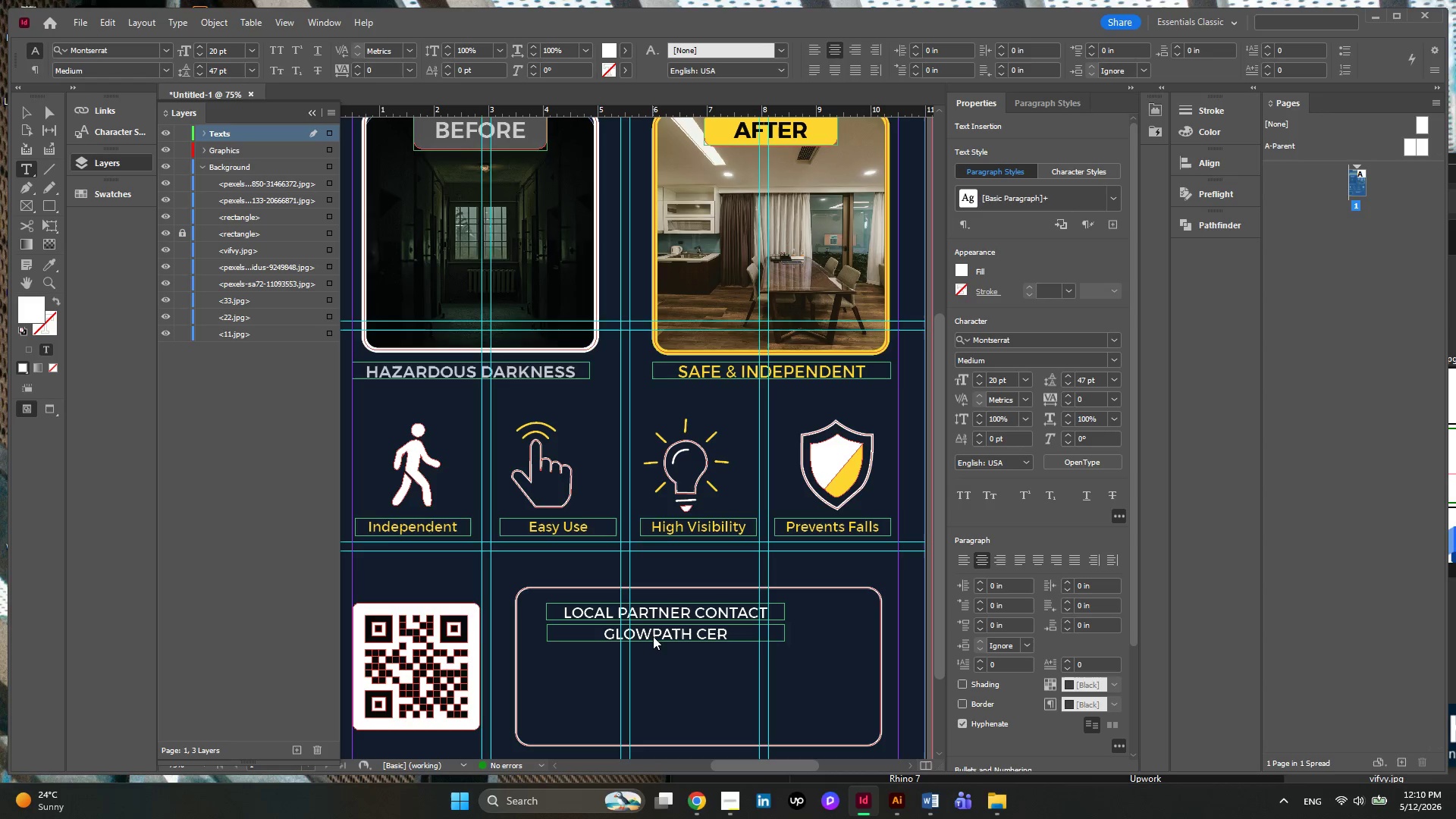 
type(TIFI)
 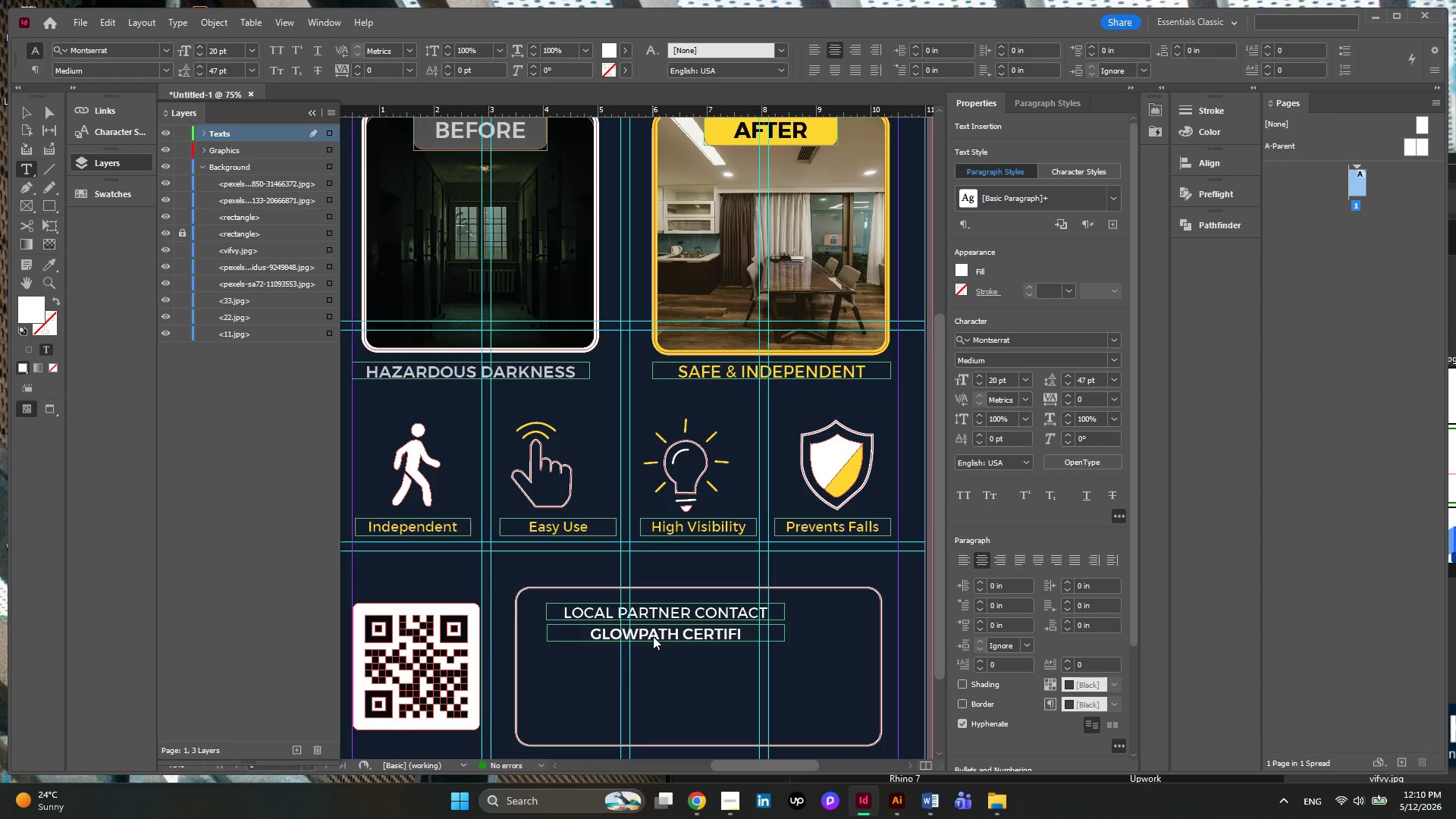 
key(E)
 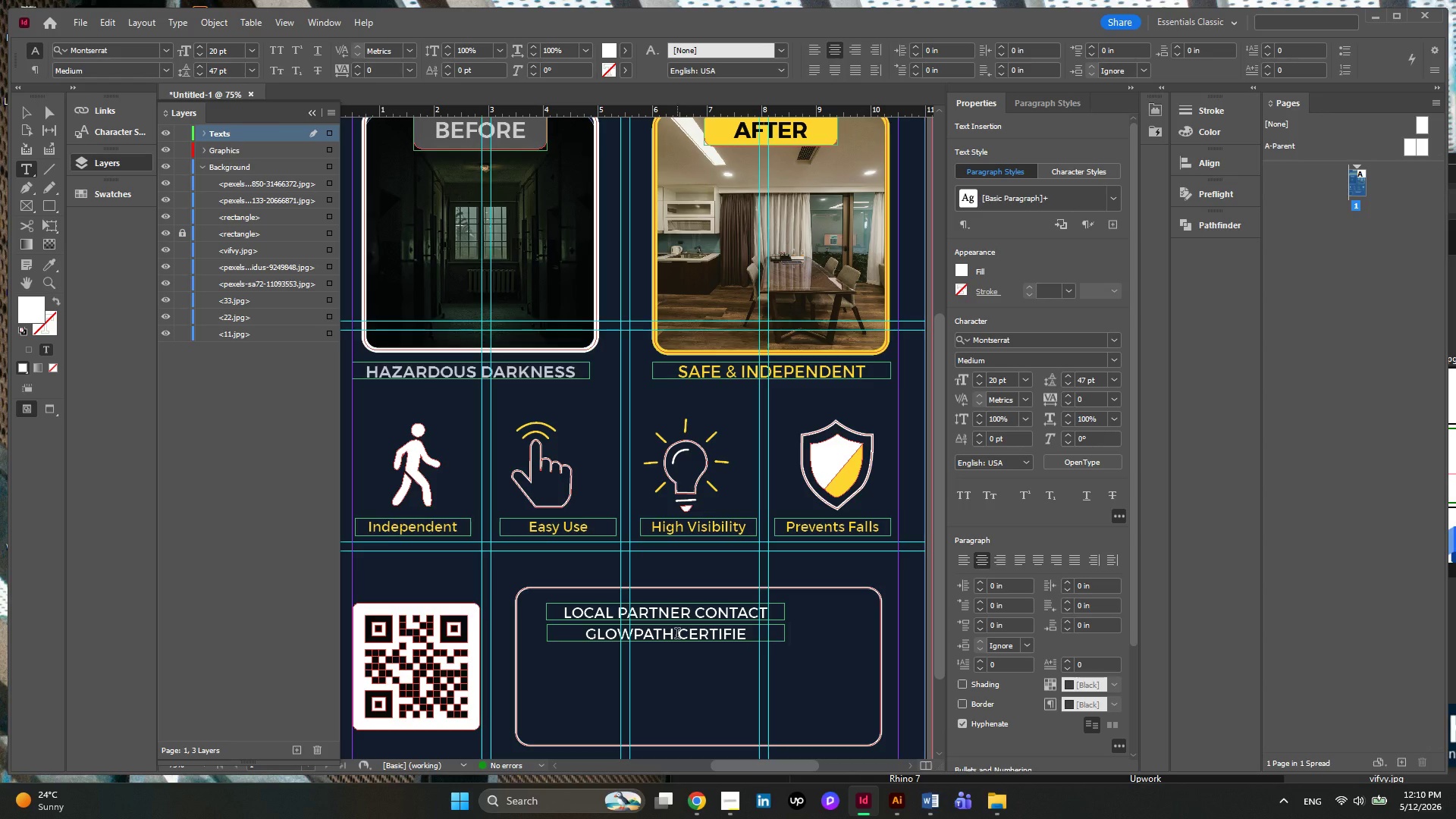 
wait(24.38)
 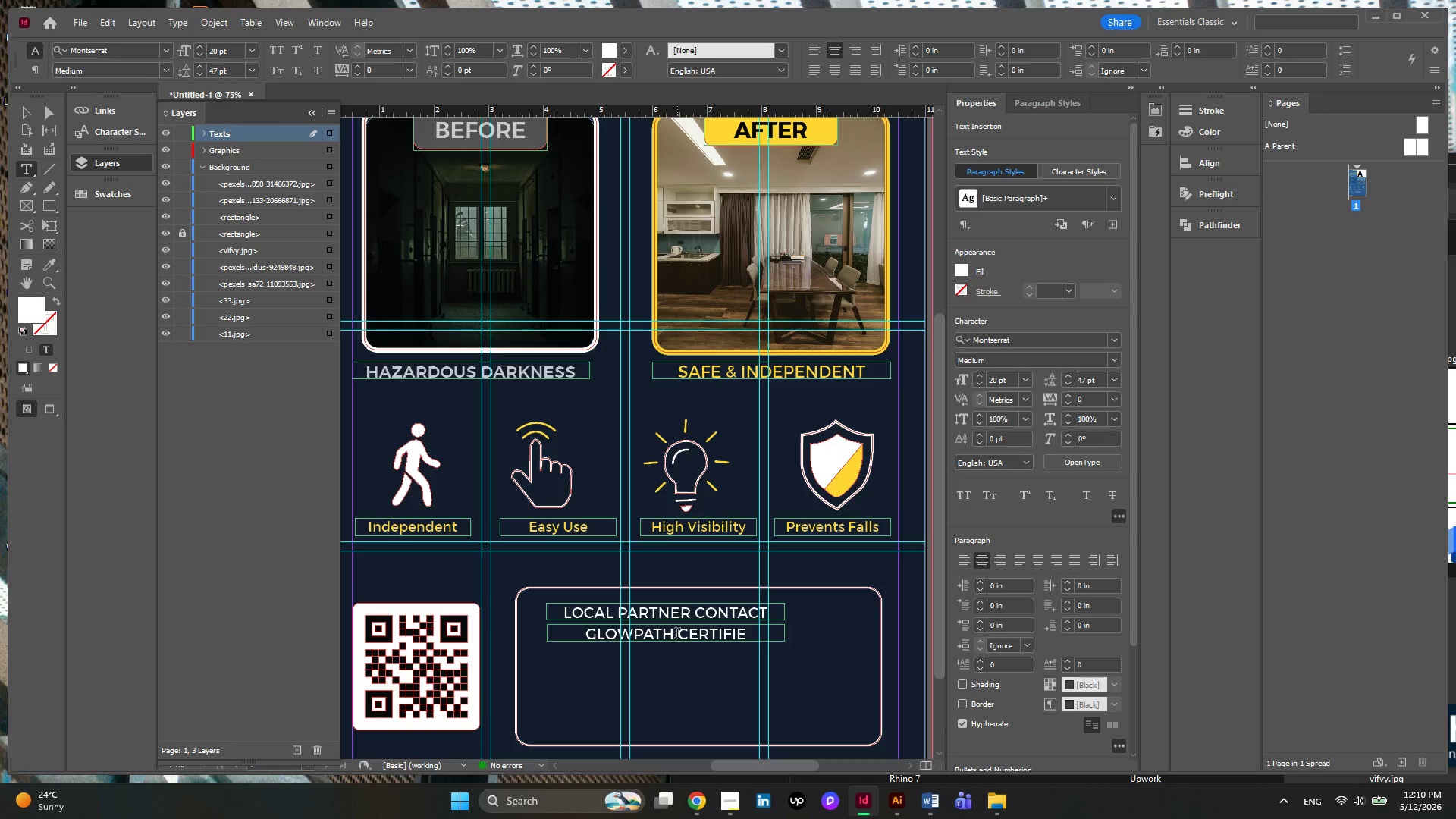 
type(D INSTALLELER)
 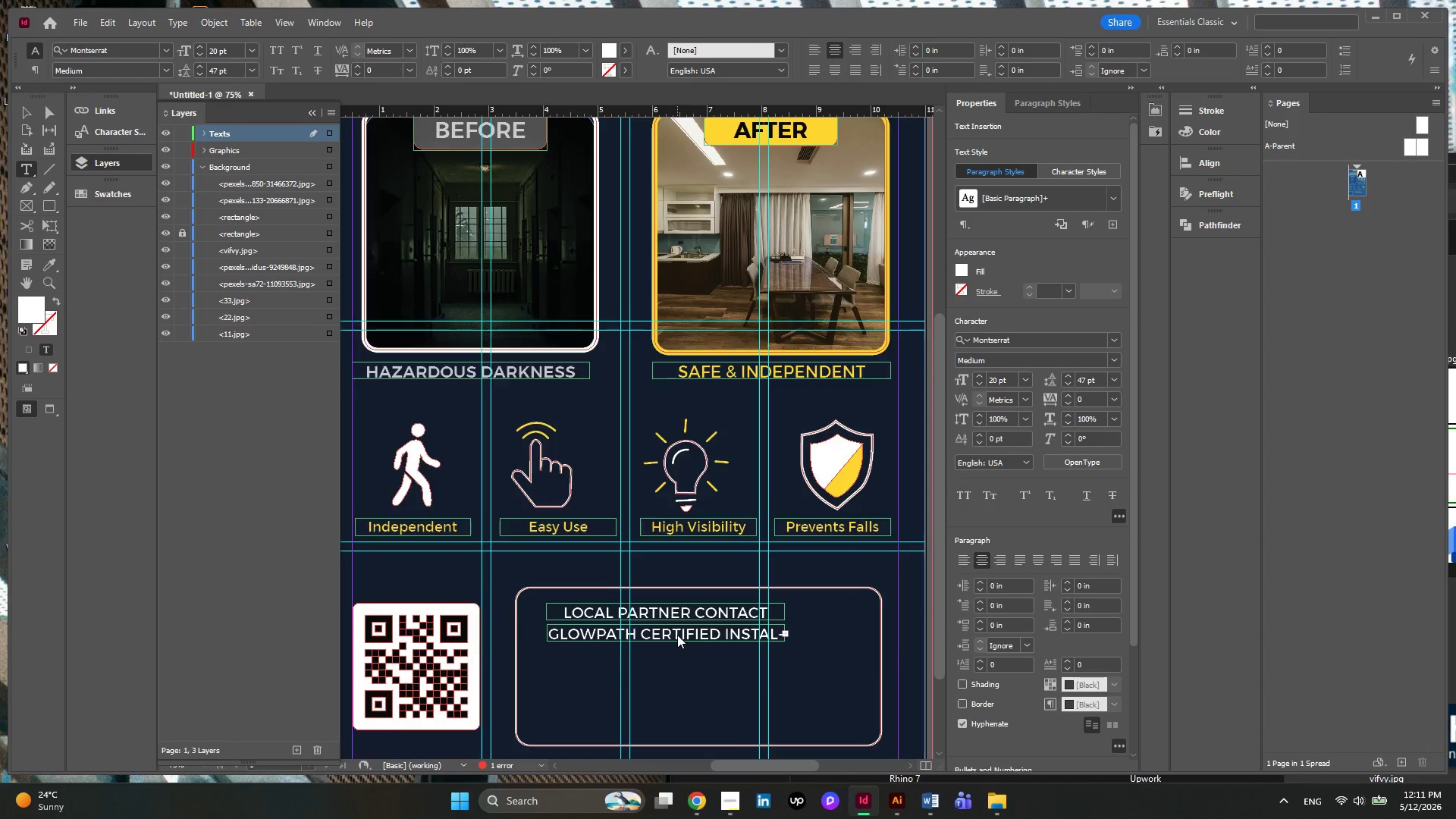 
scroll: coordinate [677, 635], scroll_direction: none, amount: 0.0
 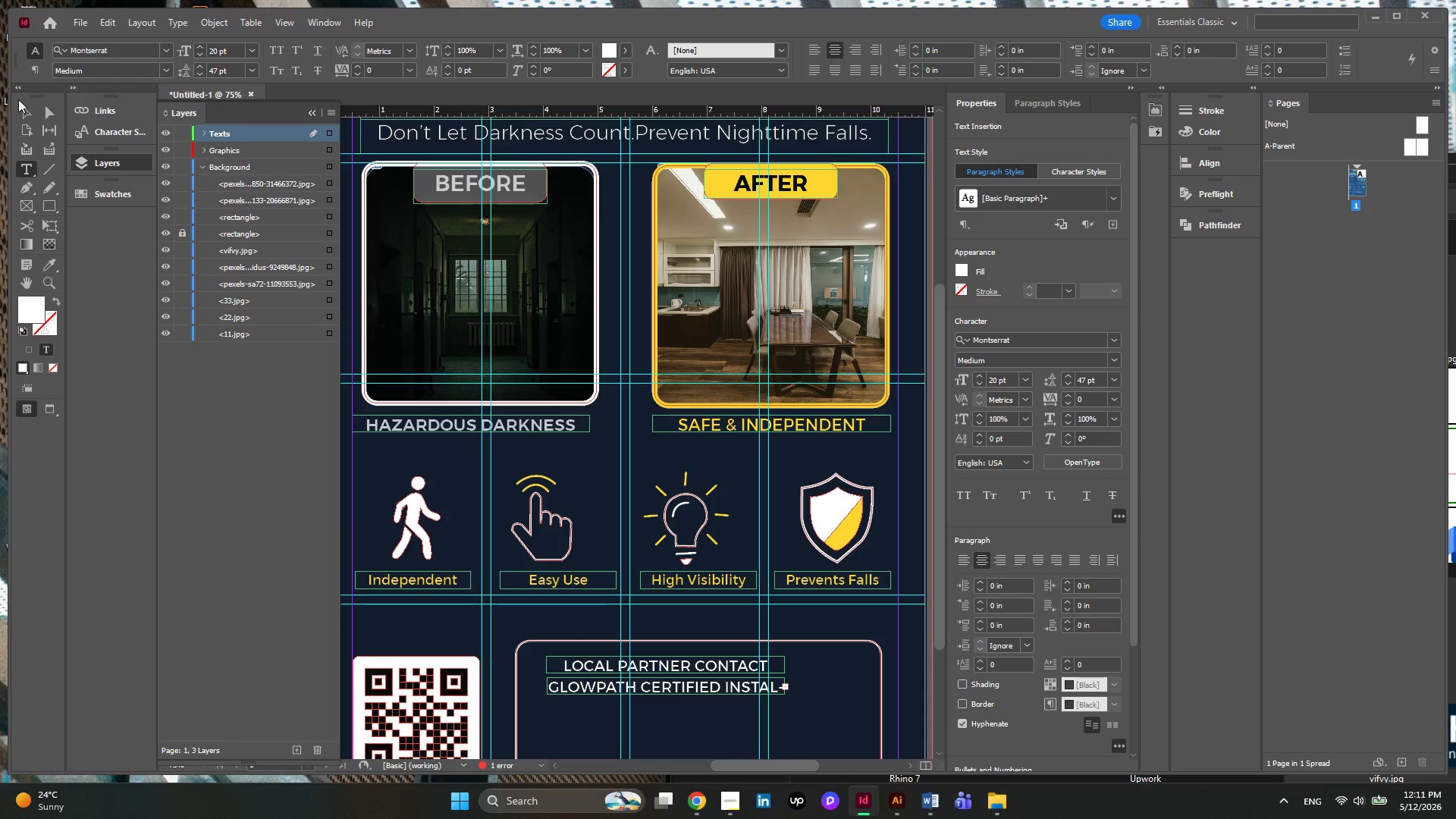 
left_click([20, 111])
 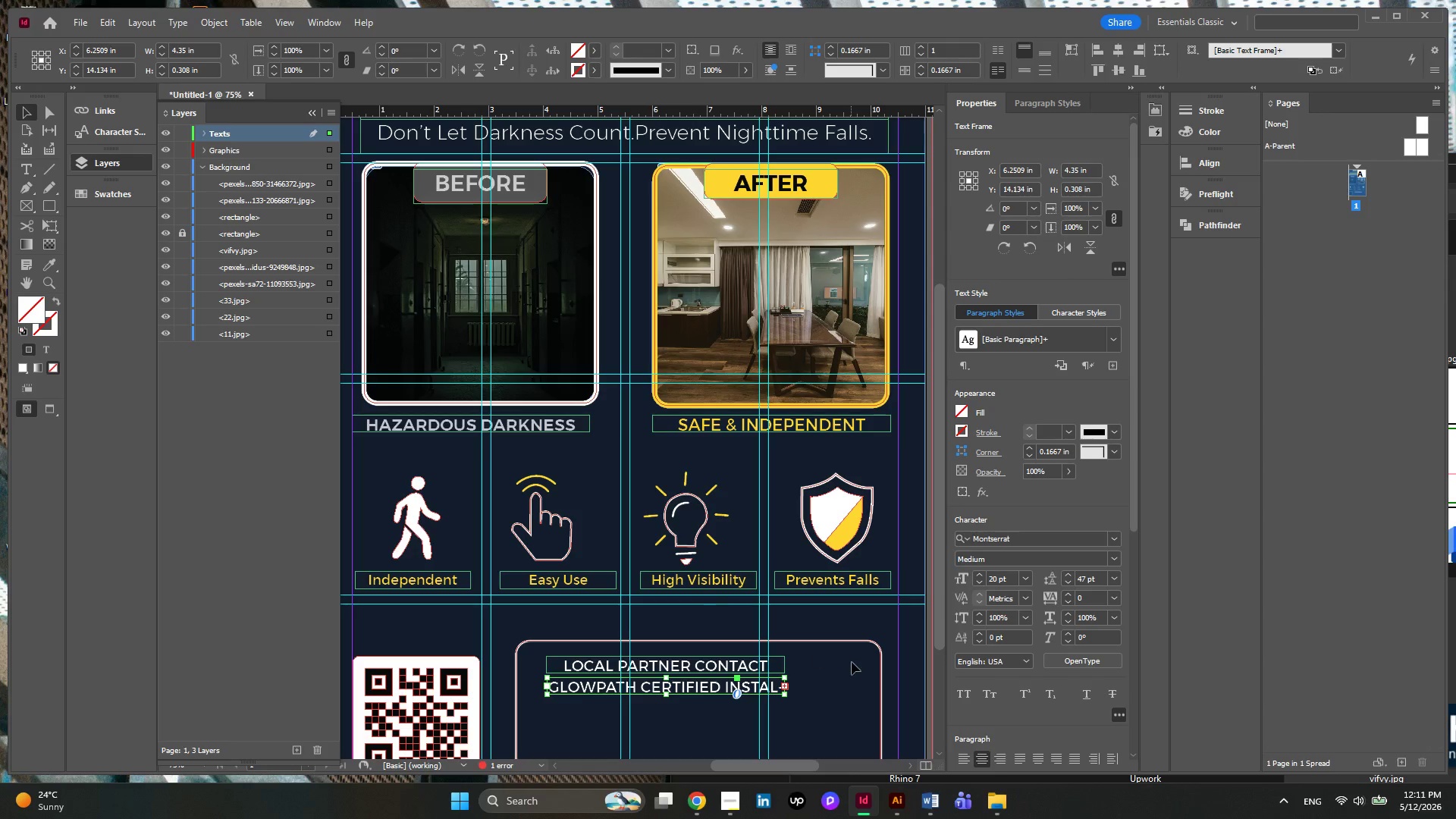 
scroll: coordinate [852, 666], scroll_direction: down, amount: 1.0
 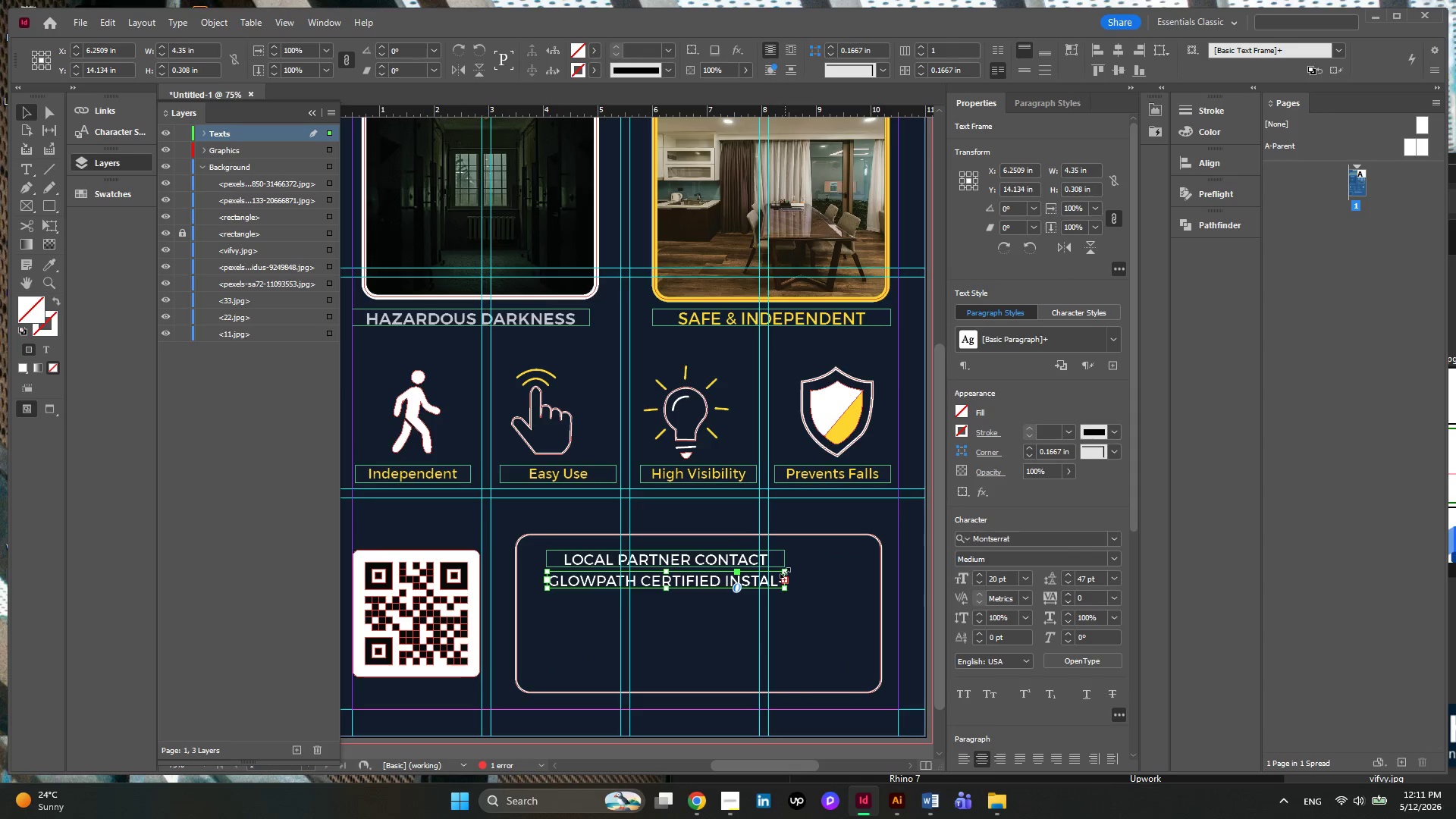 
left_click_drag(start_coordinate=[785, 573], to_coordinate=[829, 573])
 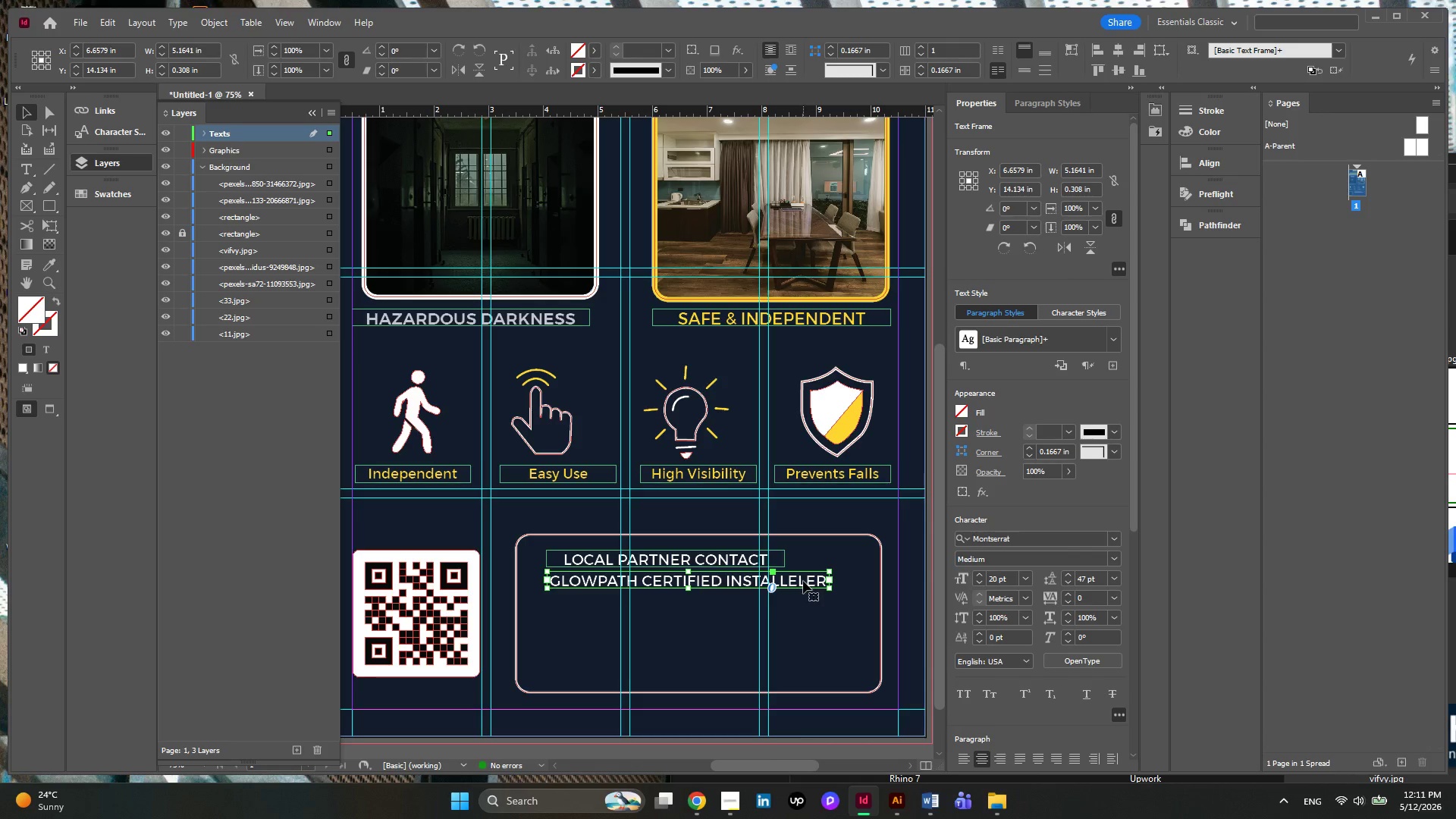 
double_click([794, 582])
 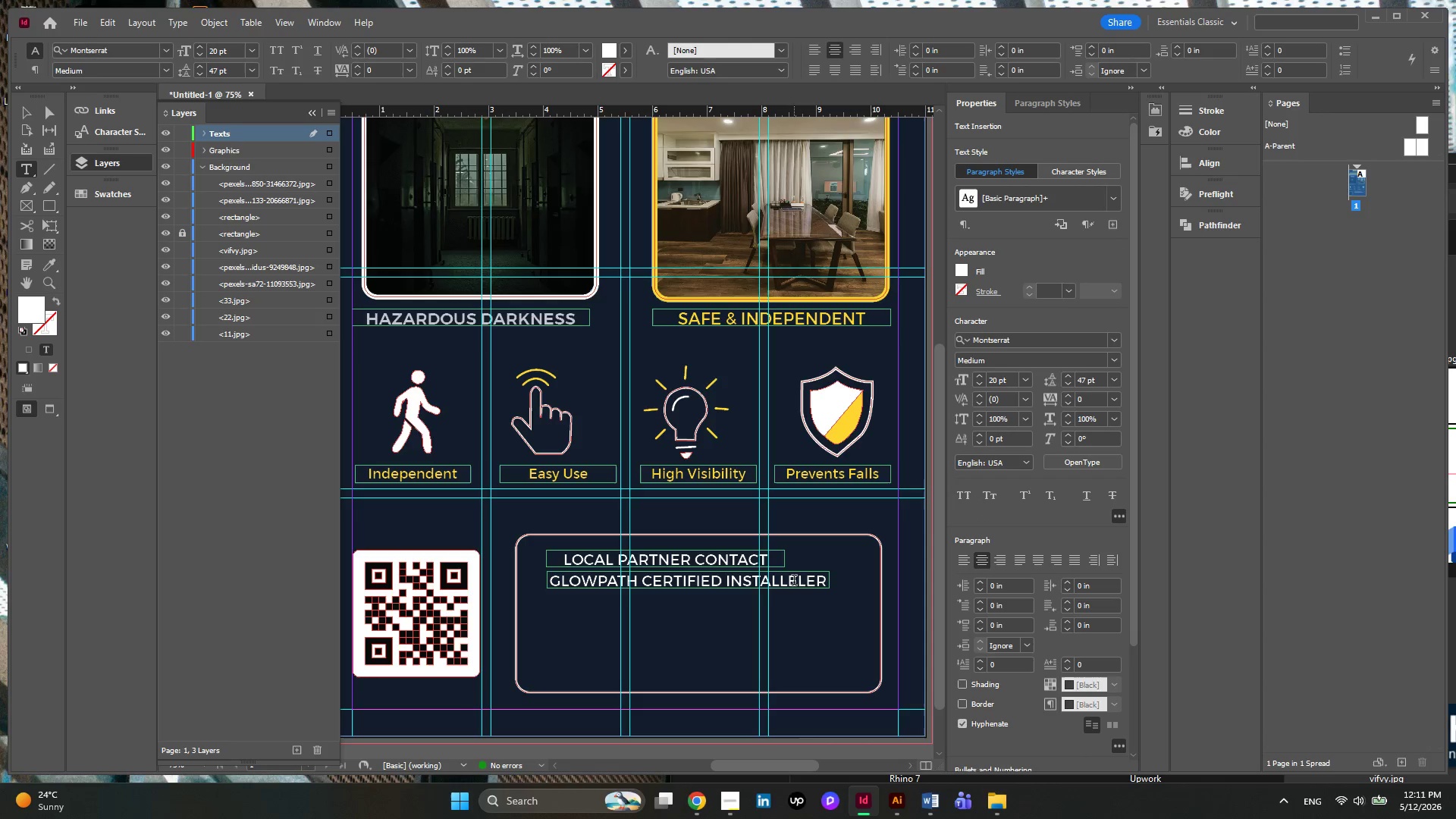 
key(Backspace)
 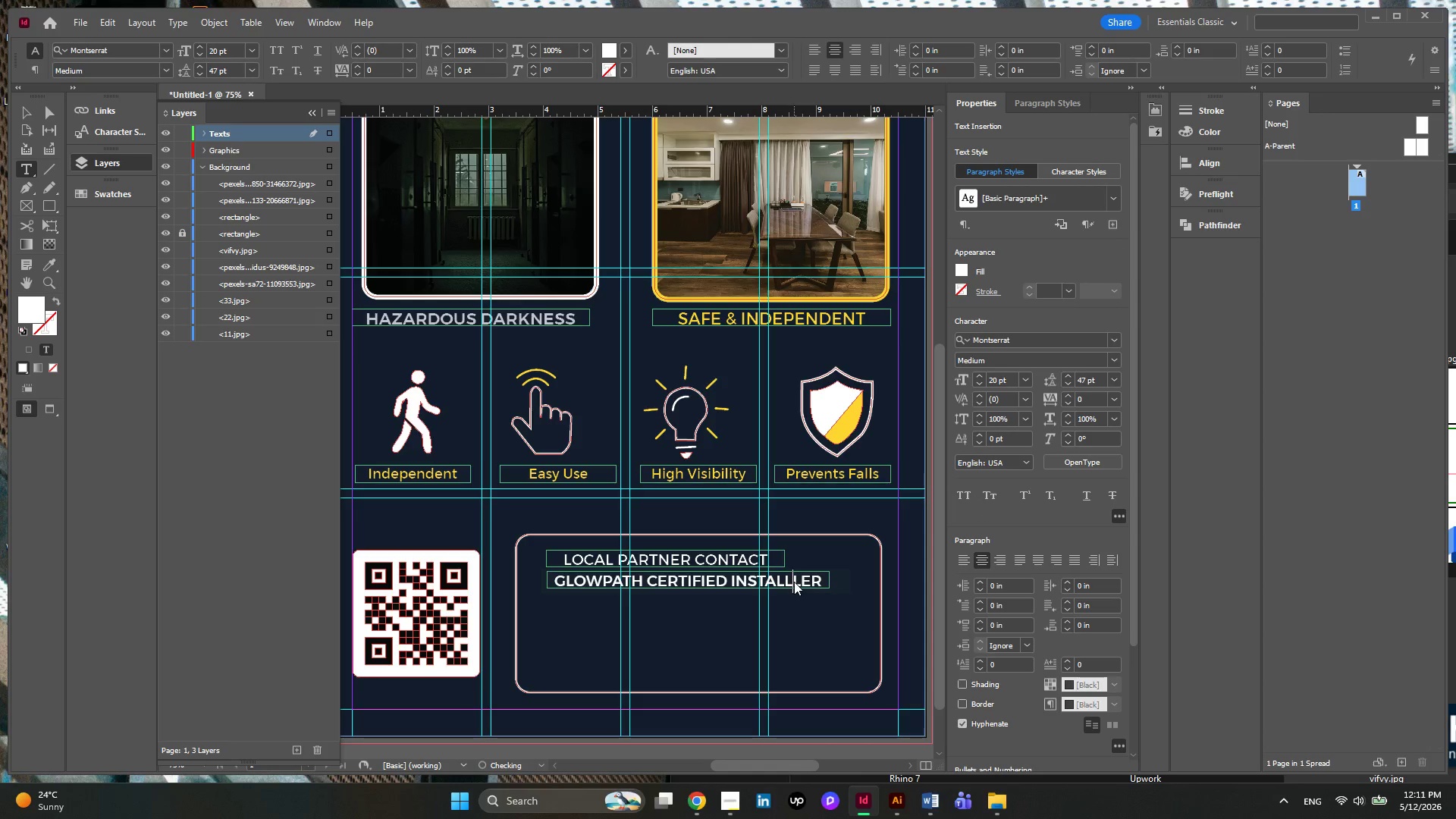 
key(Delete)
 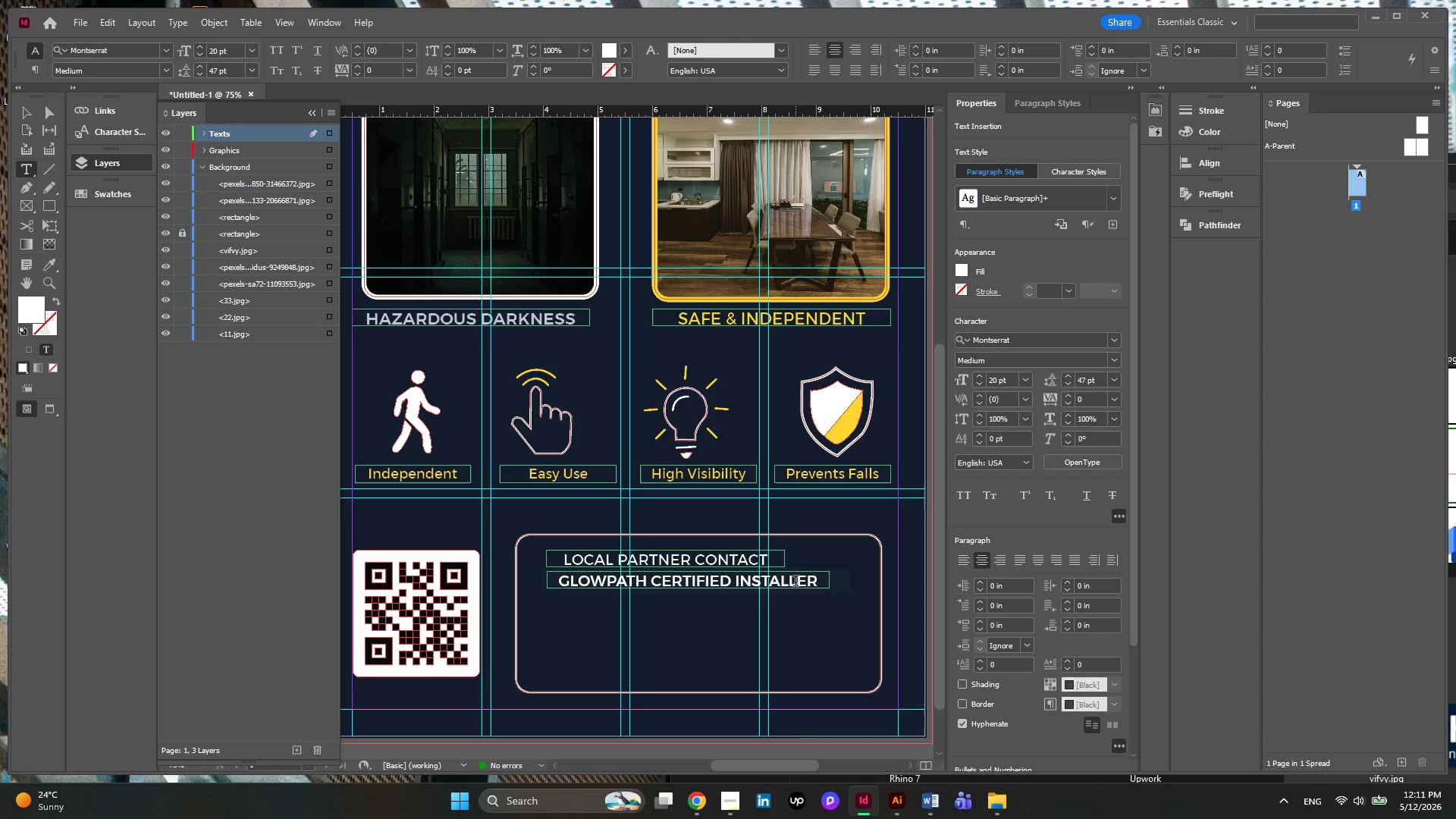 
key(Control+ControlLeft)
 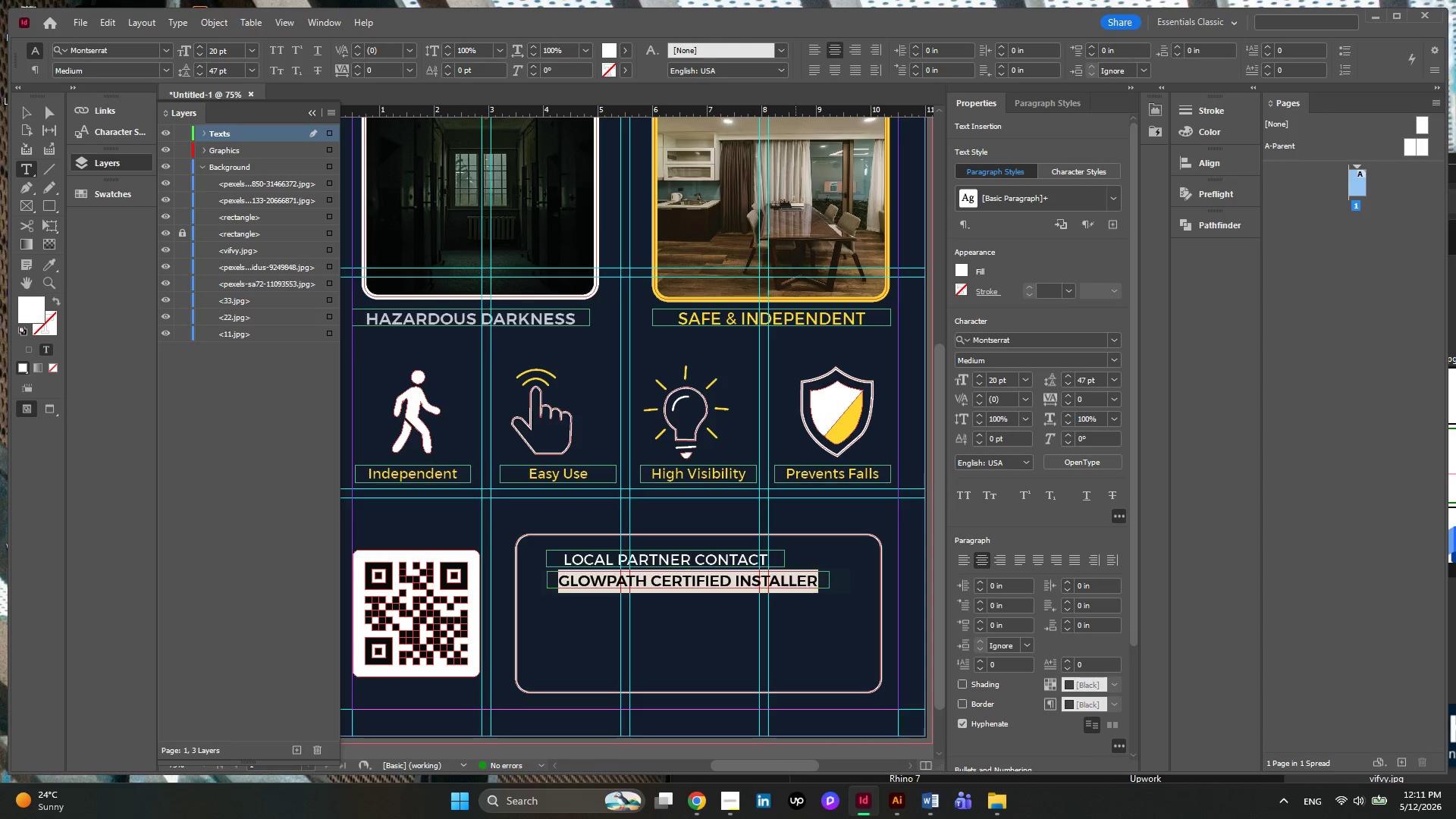 
key(Control+A)
 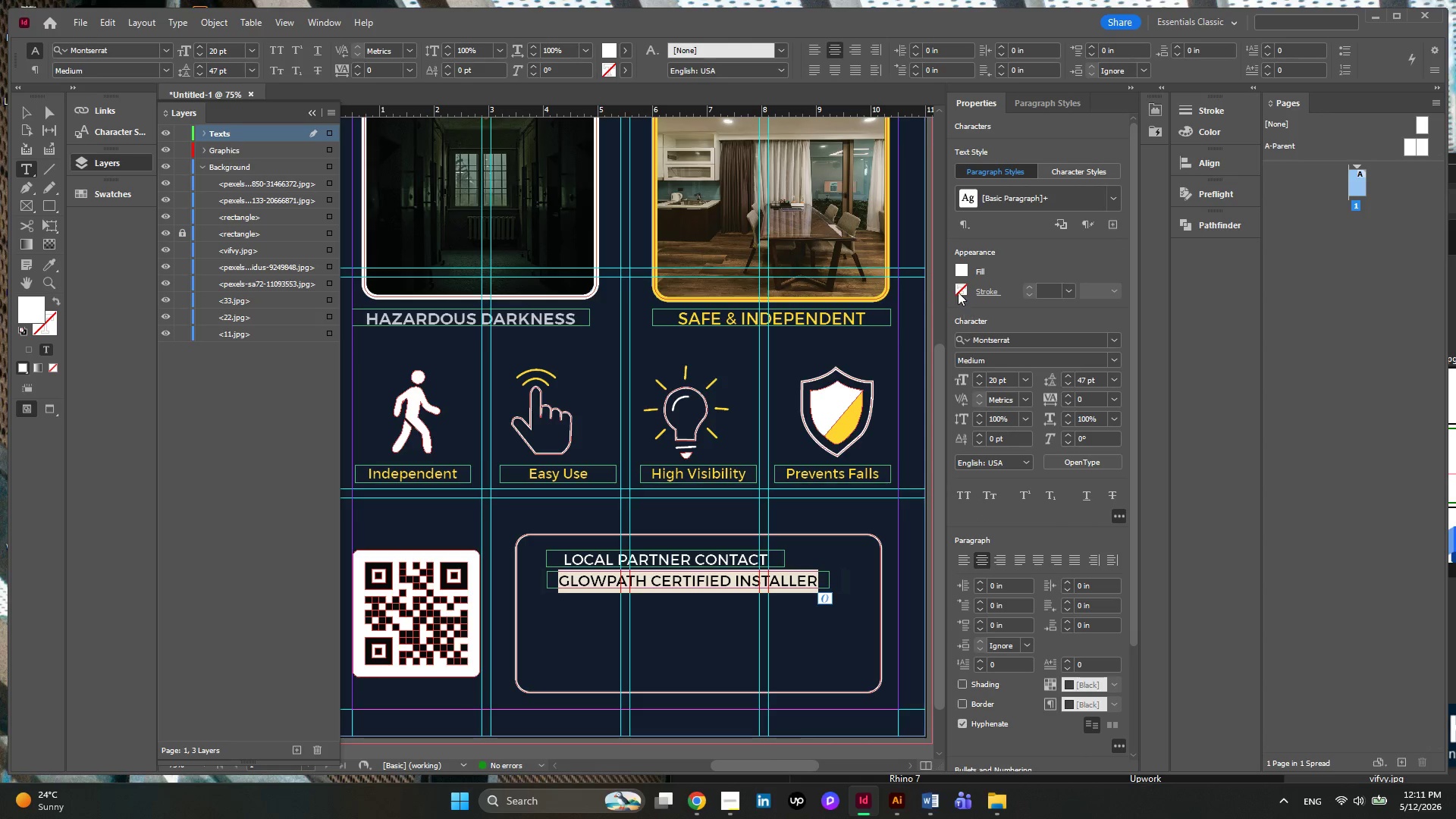 
left_click([964, 272])
 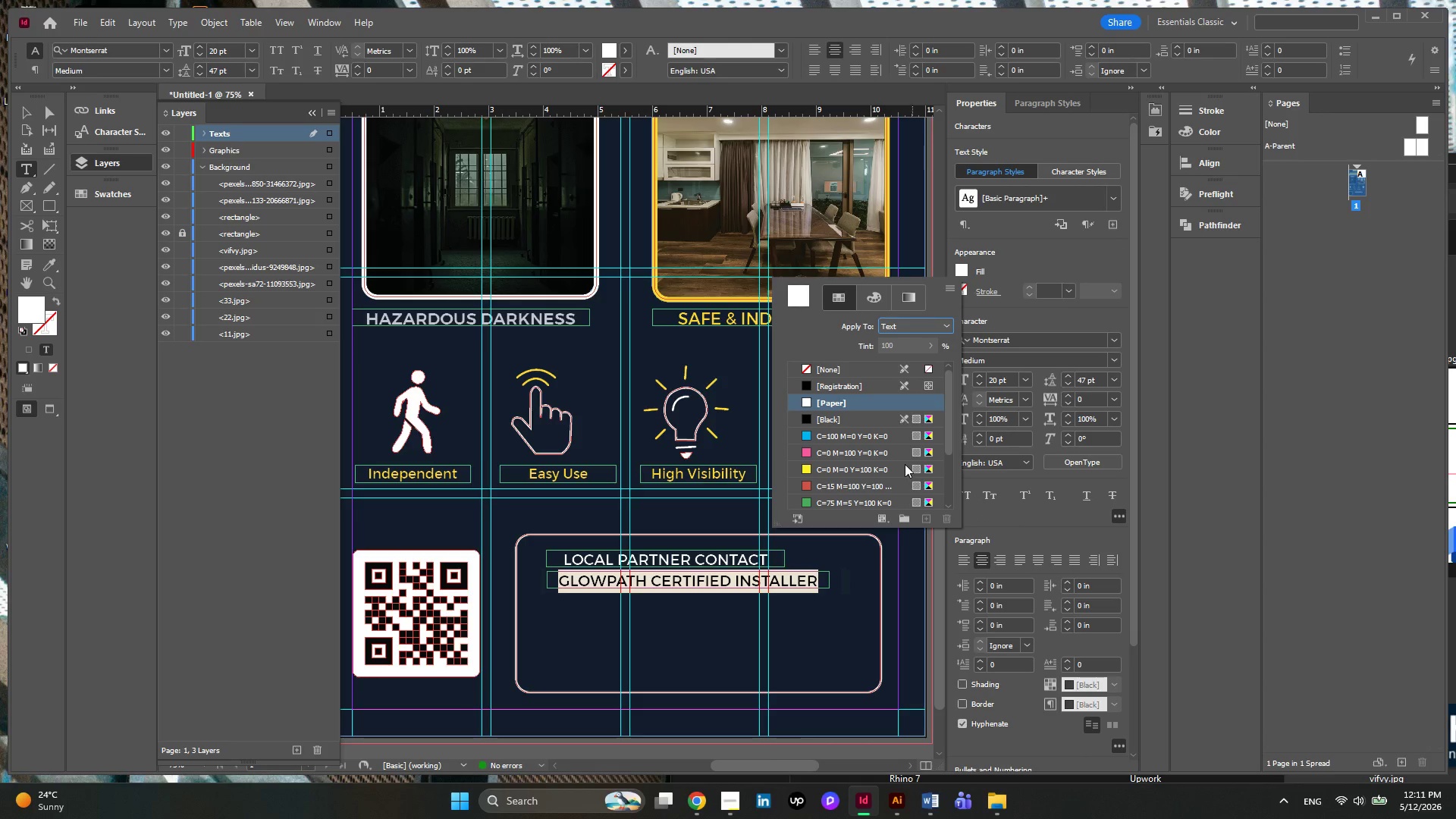 
scroll: coordinate [831, 453], scroll_direction: down, amount: 6.0
 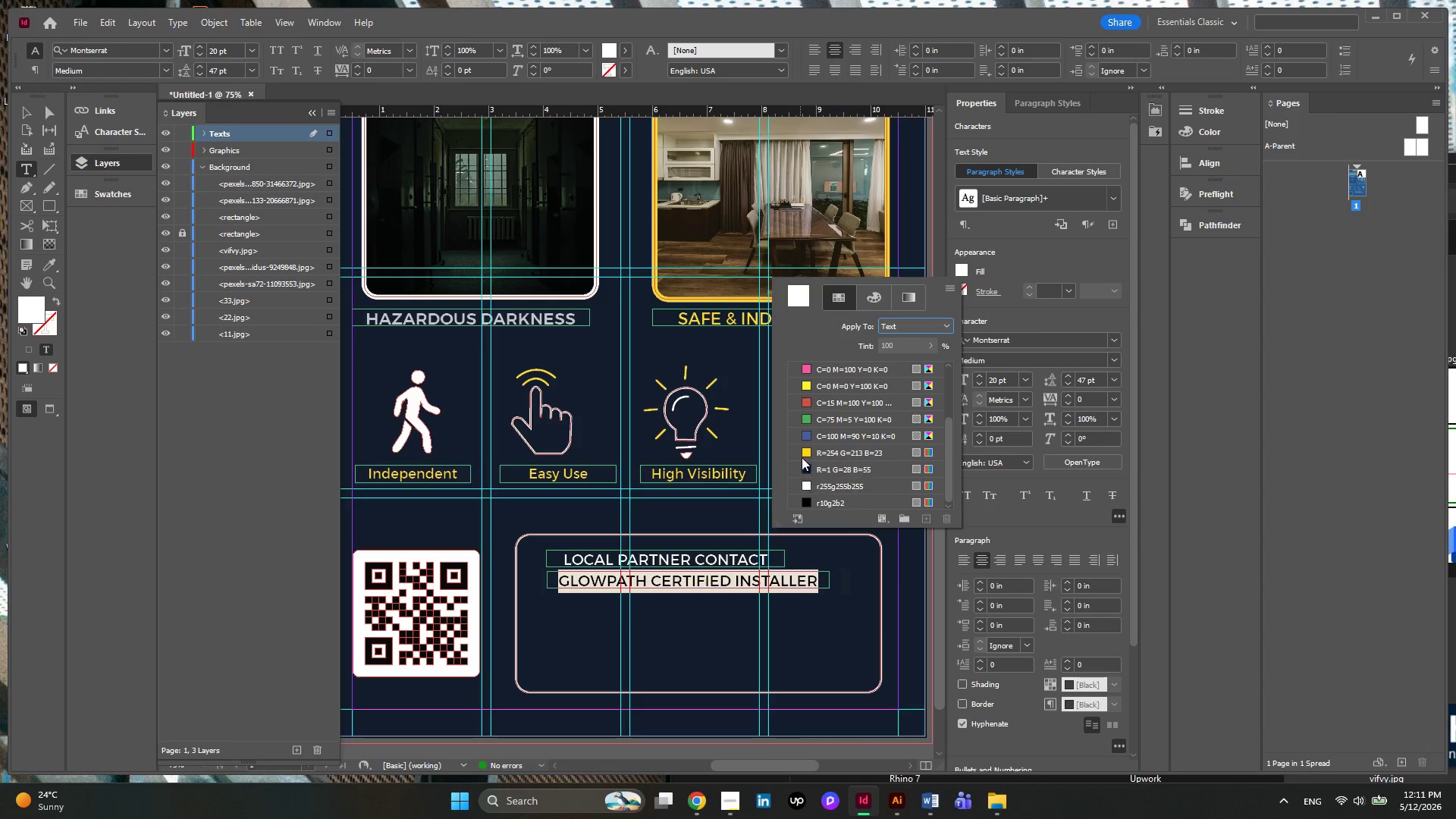 
left_click([805, 455])
 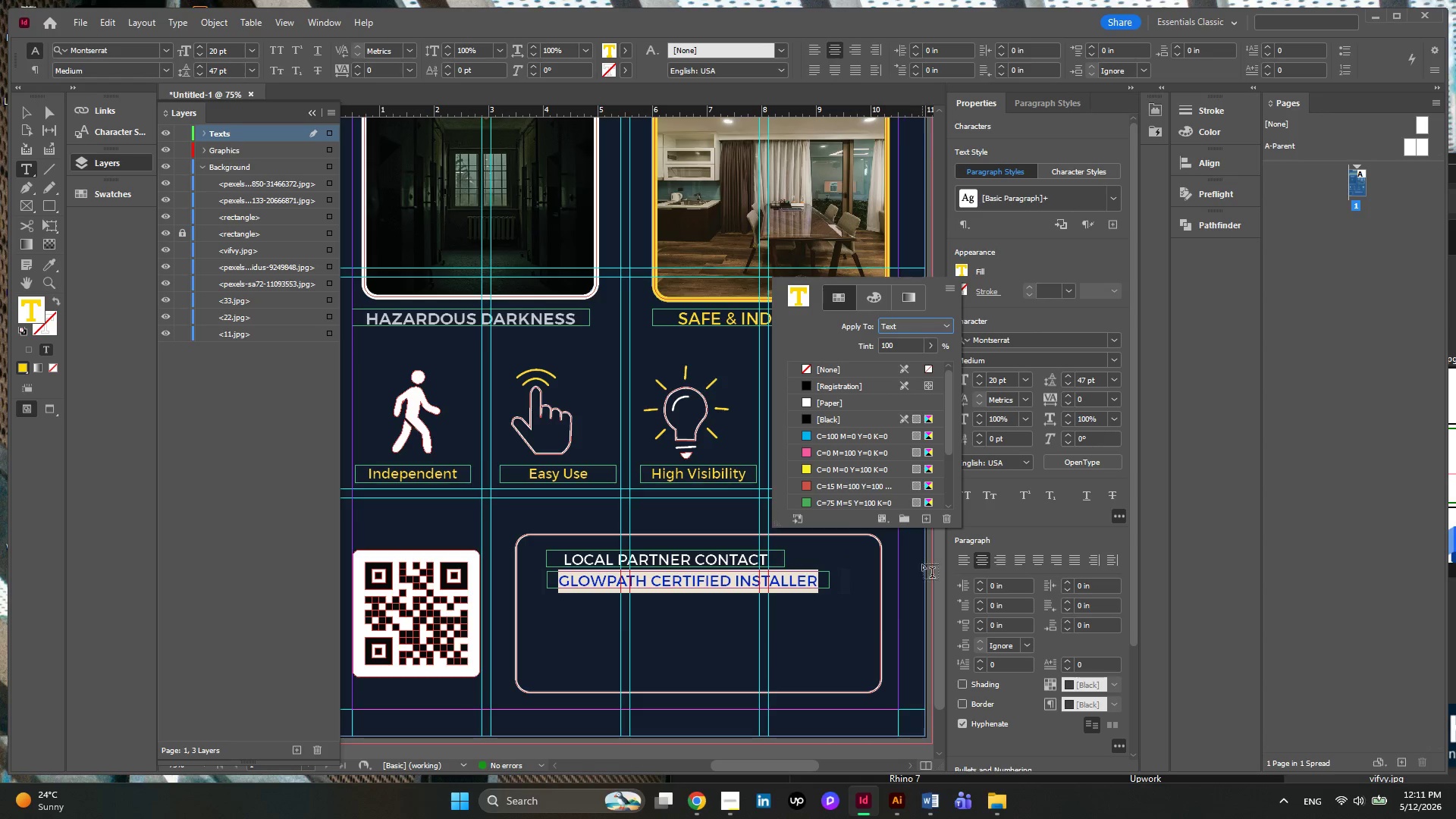 
left_click([24, 114])
 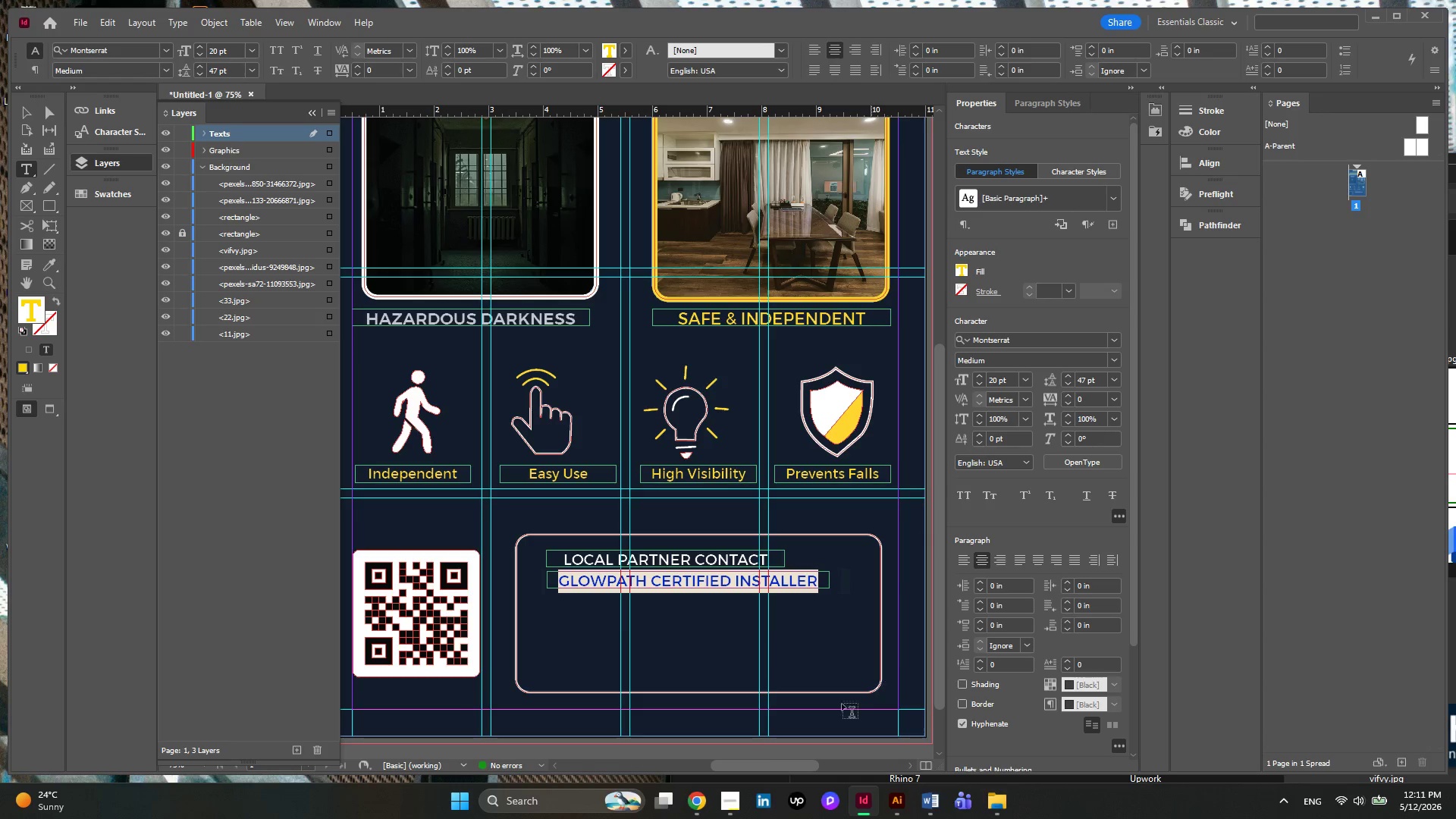 
left_click_drag(start_coordinate=[737, 764], to_coordinate=[747, 764])
 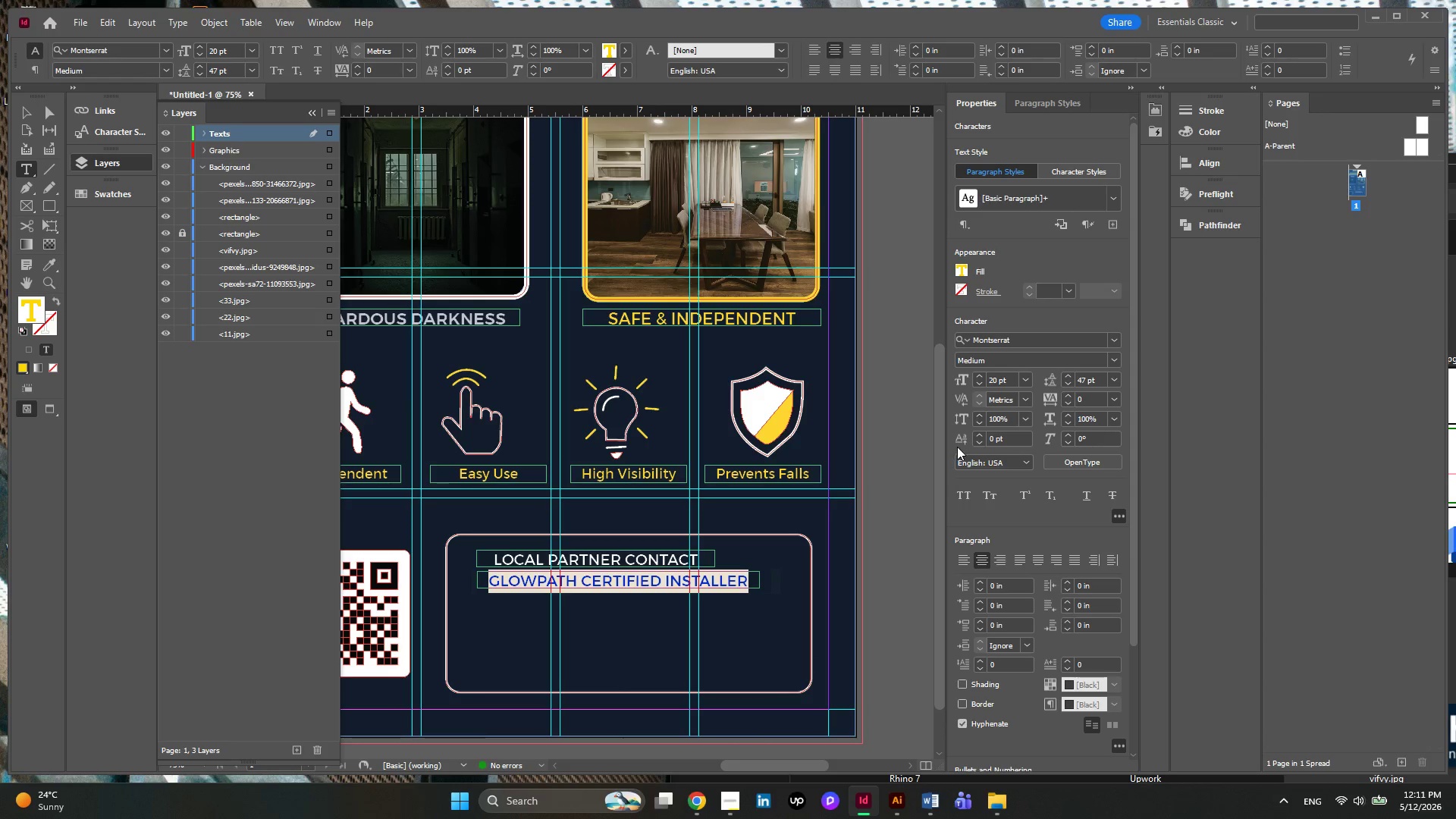 
left_click([977, 386])
 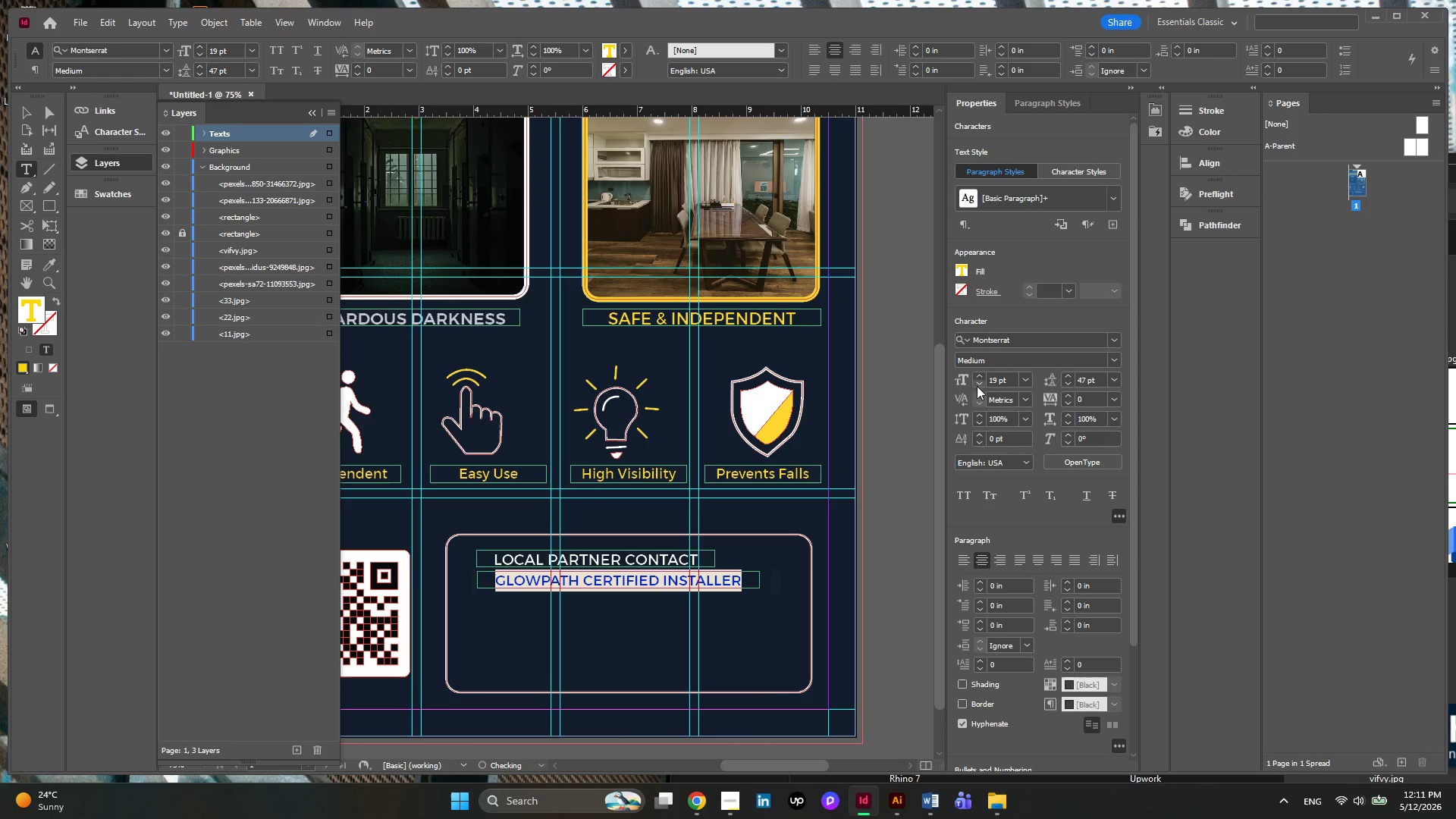 
left_click([977, 386])
 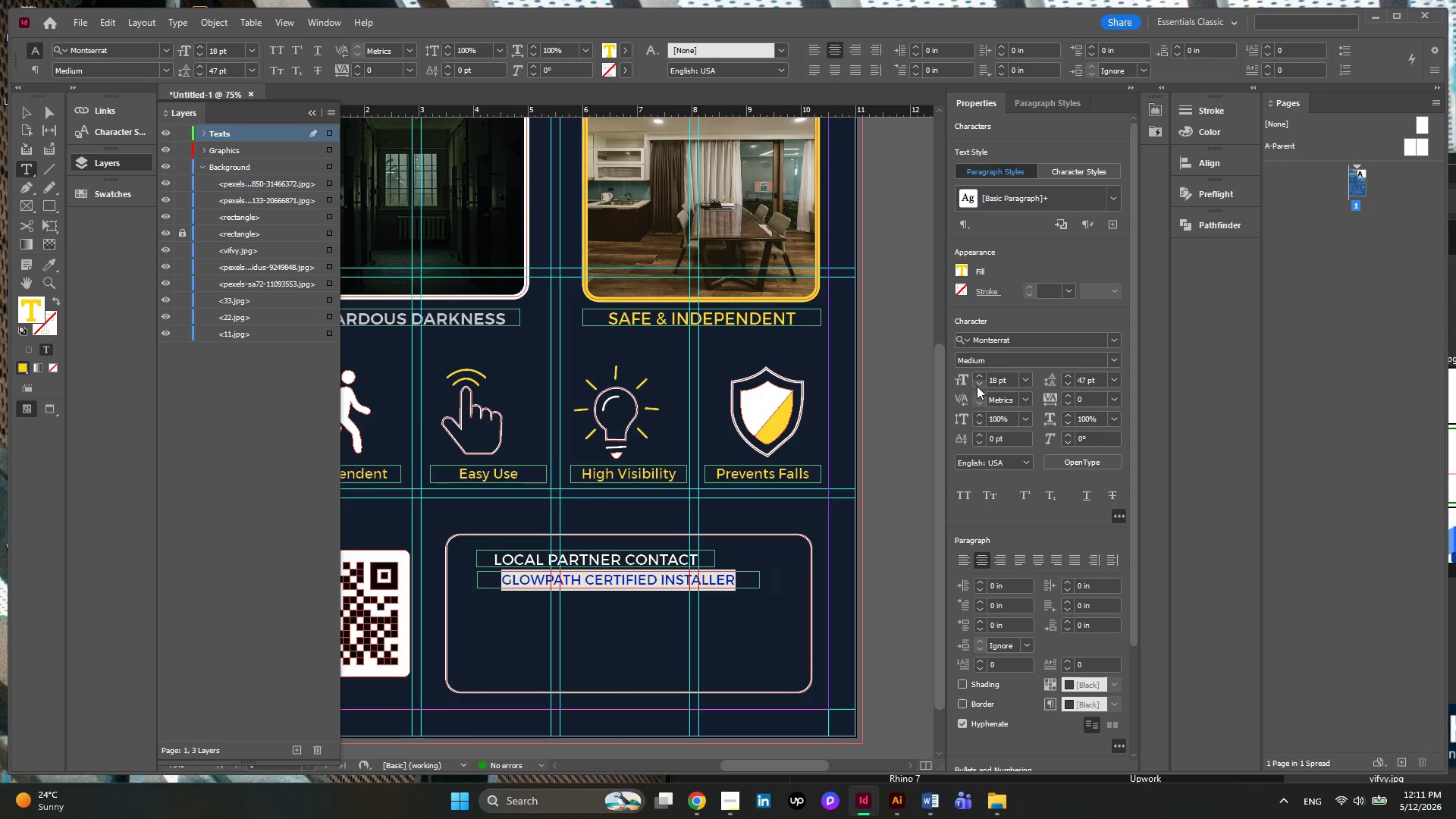 
left_click([977, 386])
 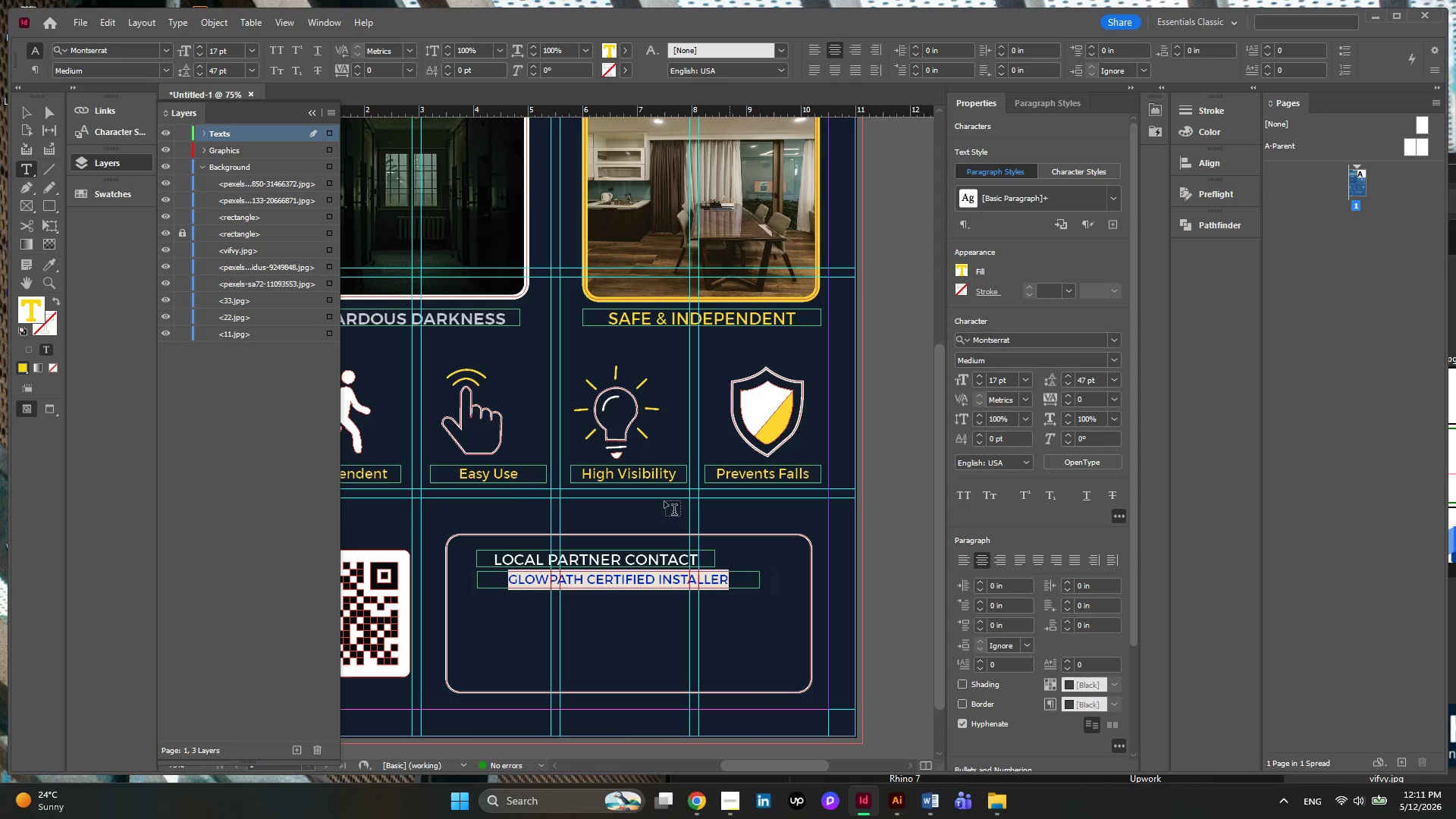 
left_click([28, 118])
 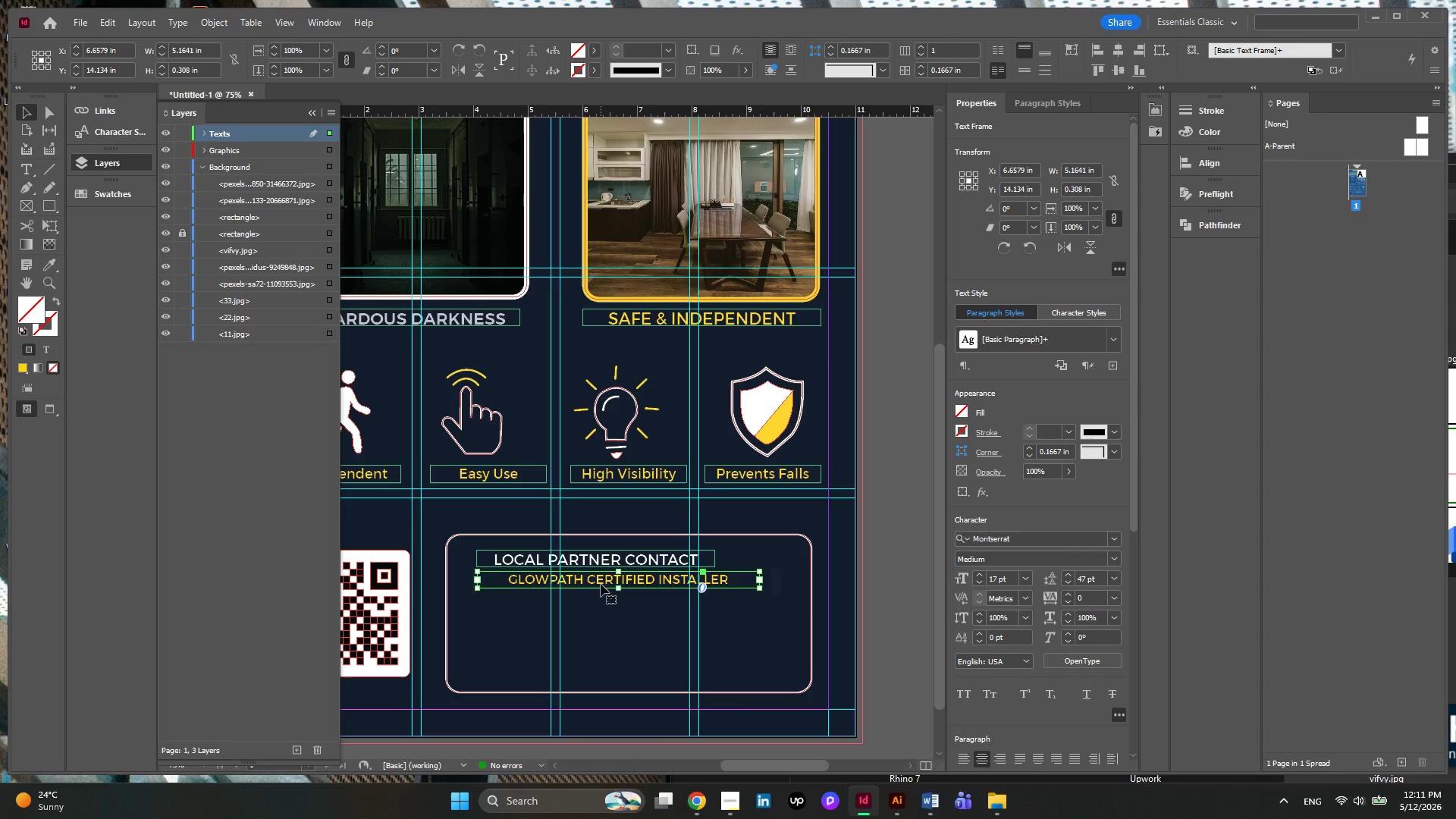 
left_click_drag(start_coordinate=[602, 575], to_coordinate=[590, 575])
 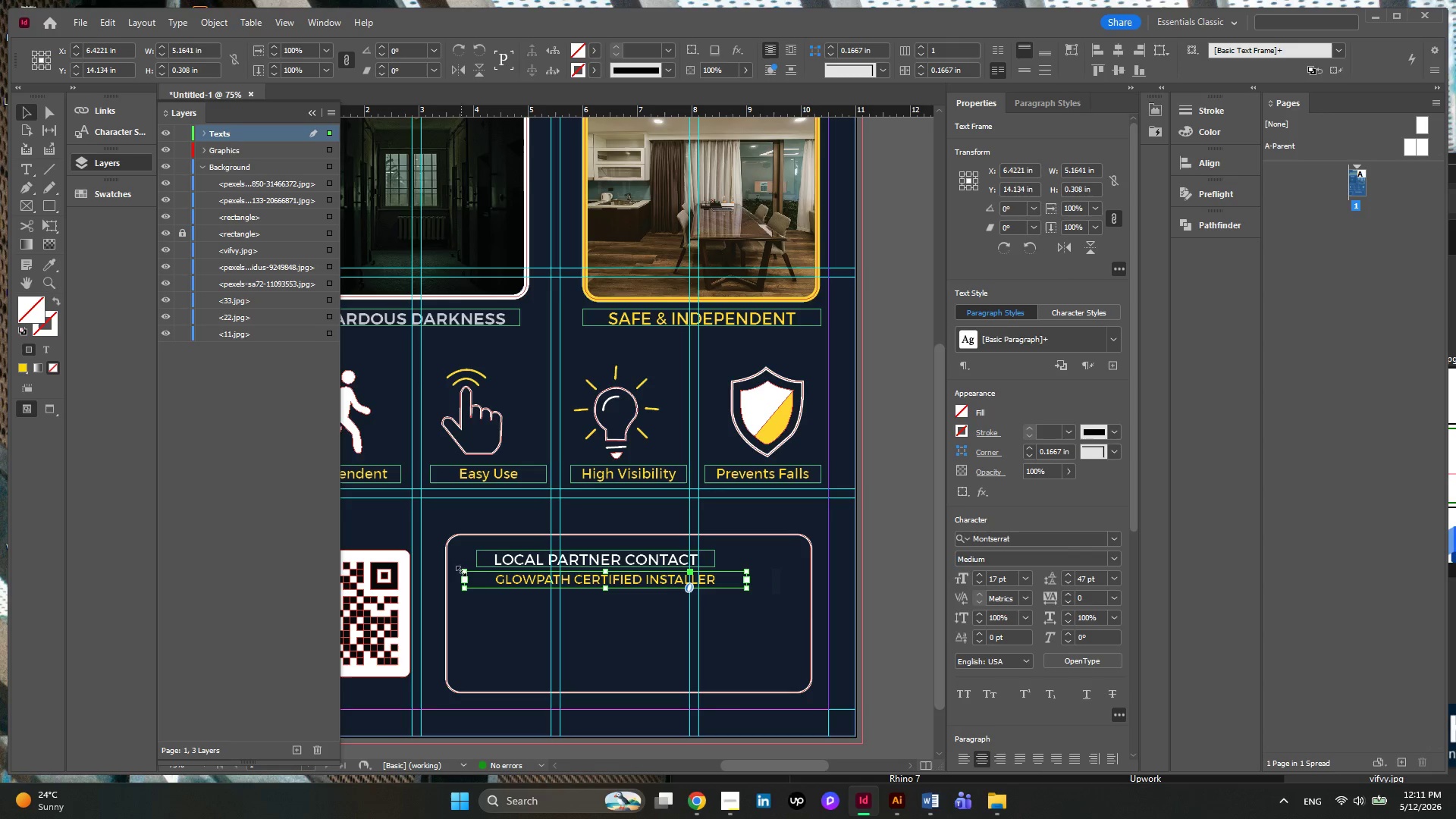 
left_click_drag(start_coordinate=[465, 573], to_coordinate=[492, 579])
 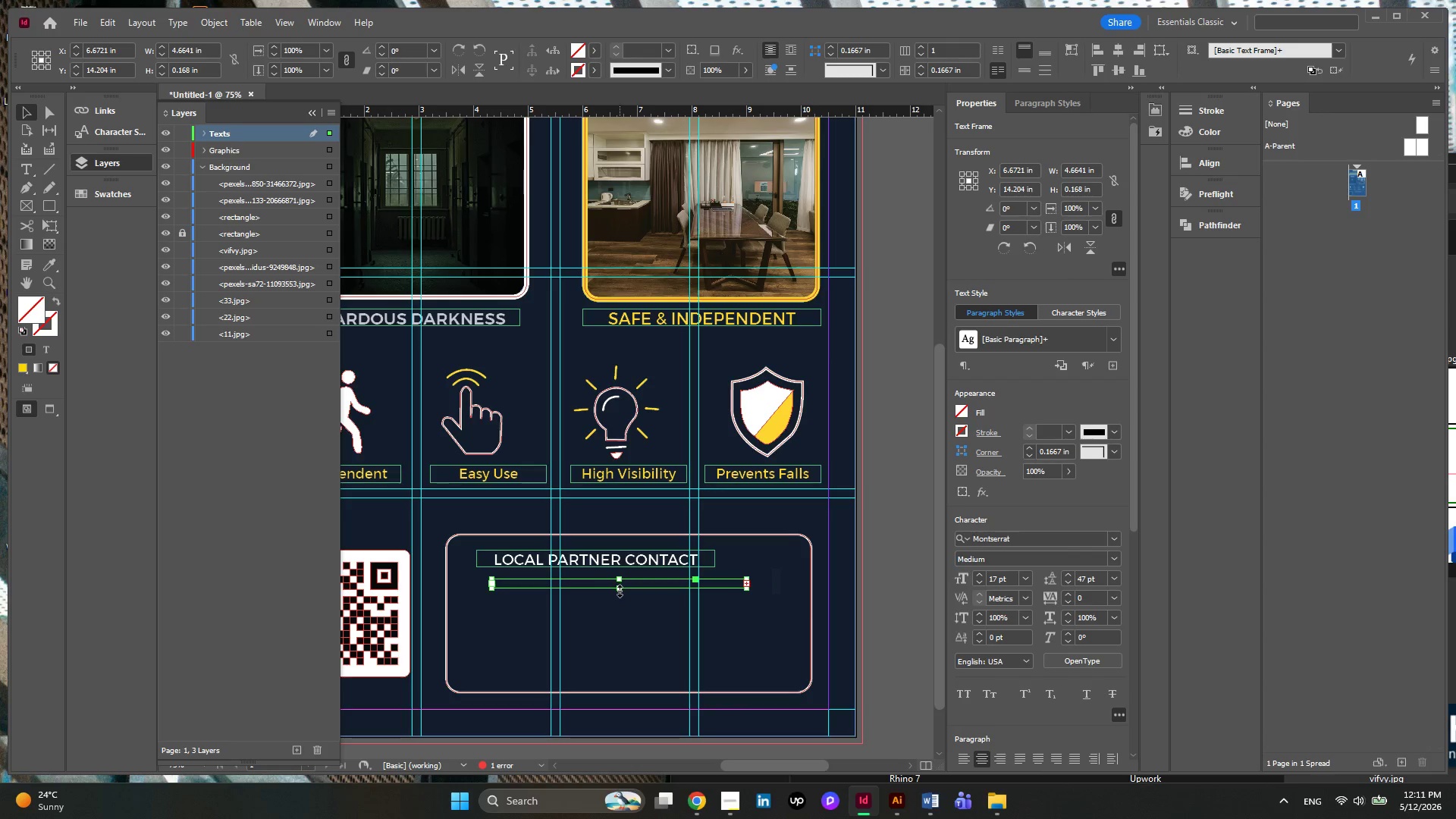 
left_click_drag(start_coordinate=[620, 591], to_coordinate=[620, 603])
 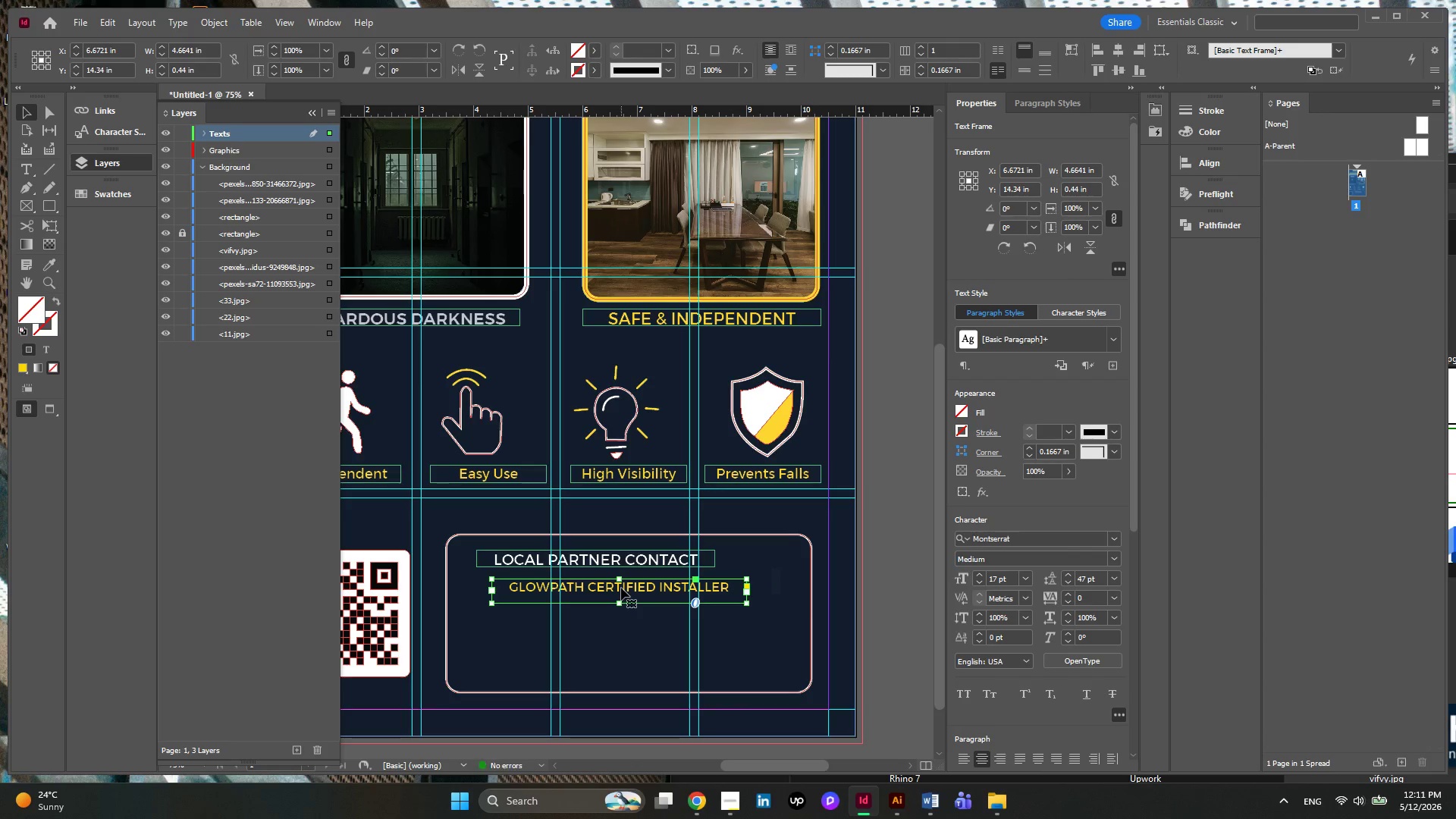 
left_click_drag(start_coordinate=[621, 588], to_coordinate=[608, 585])
 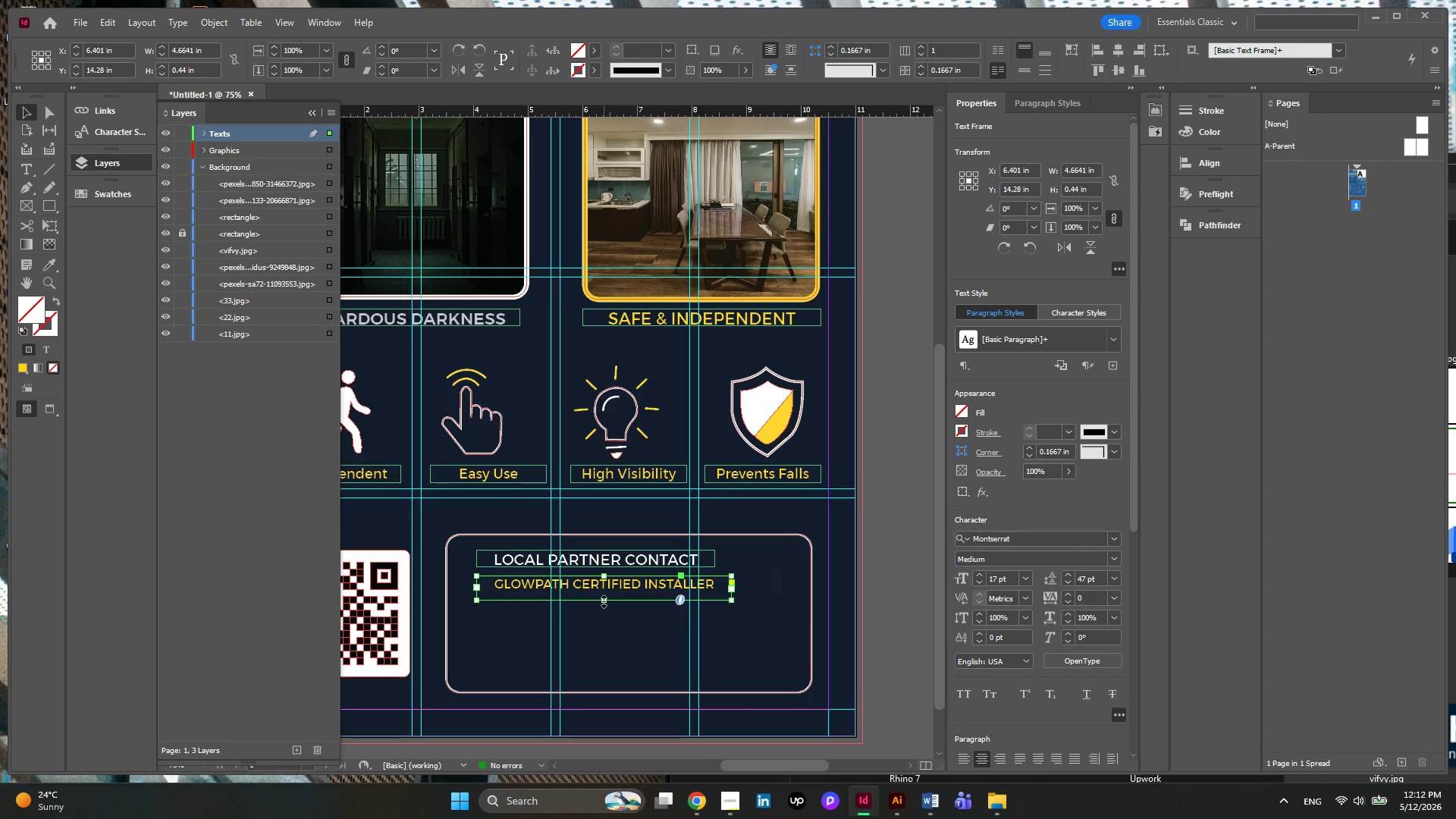 
left_click_drag(start_coordinate=[604, 601], to_coordinate=[603, 595])
 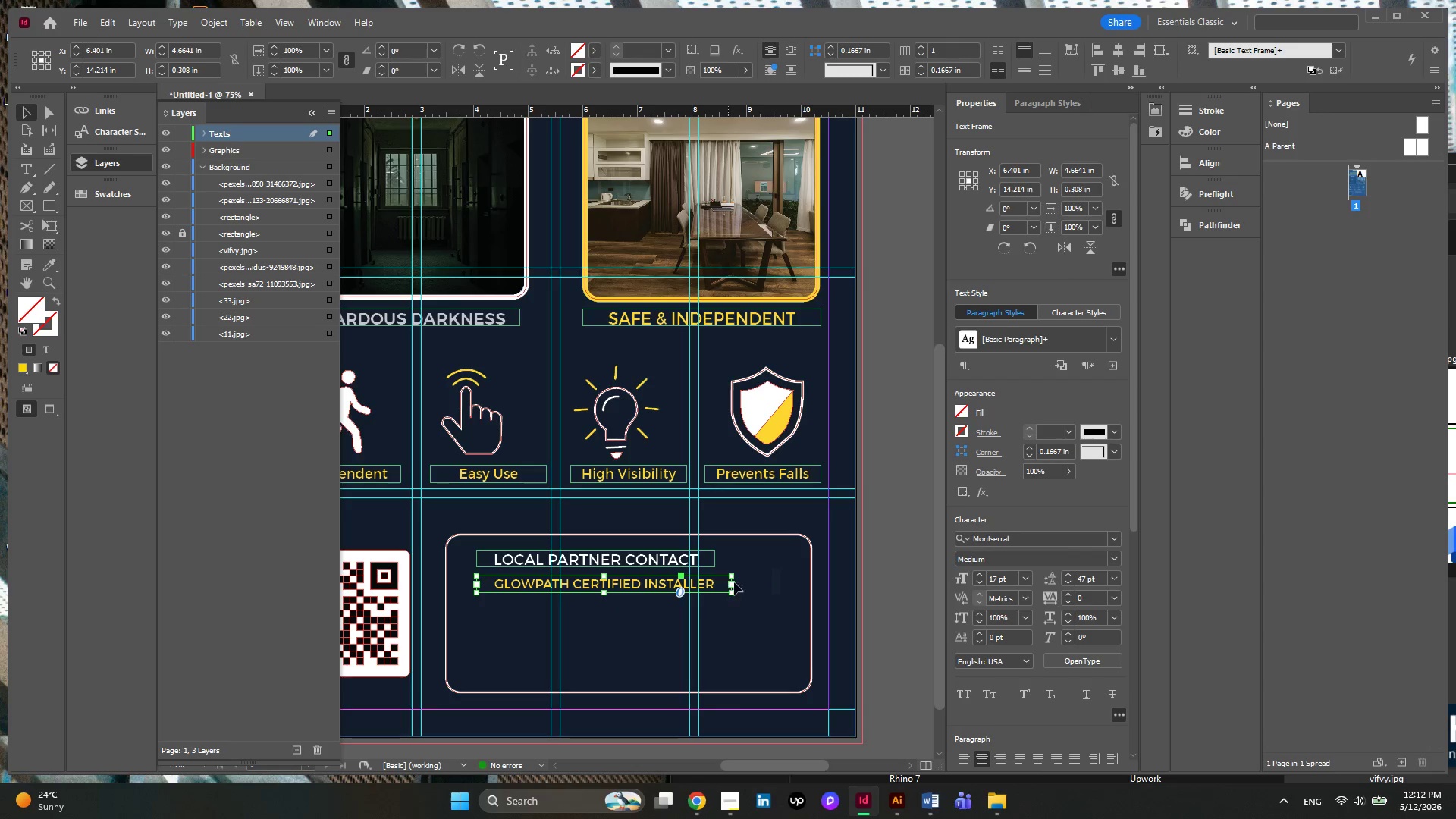 
left_click([755, 571])
 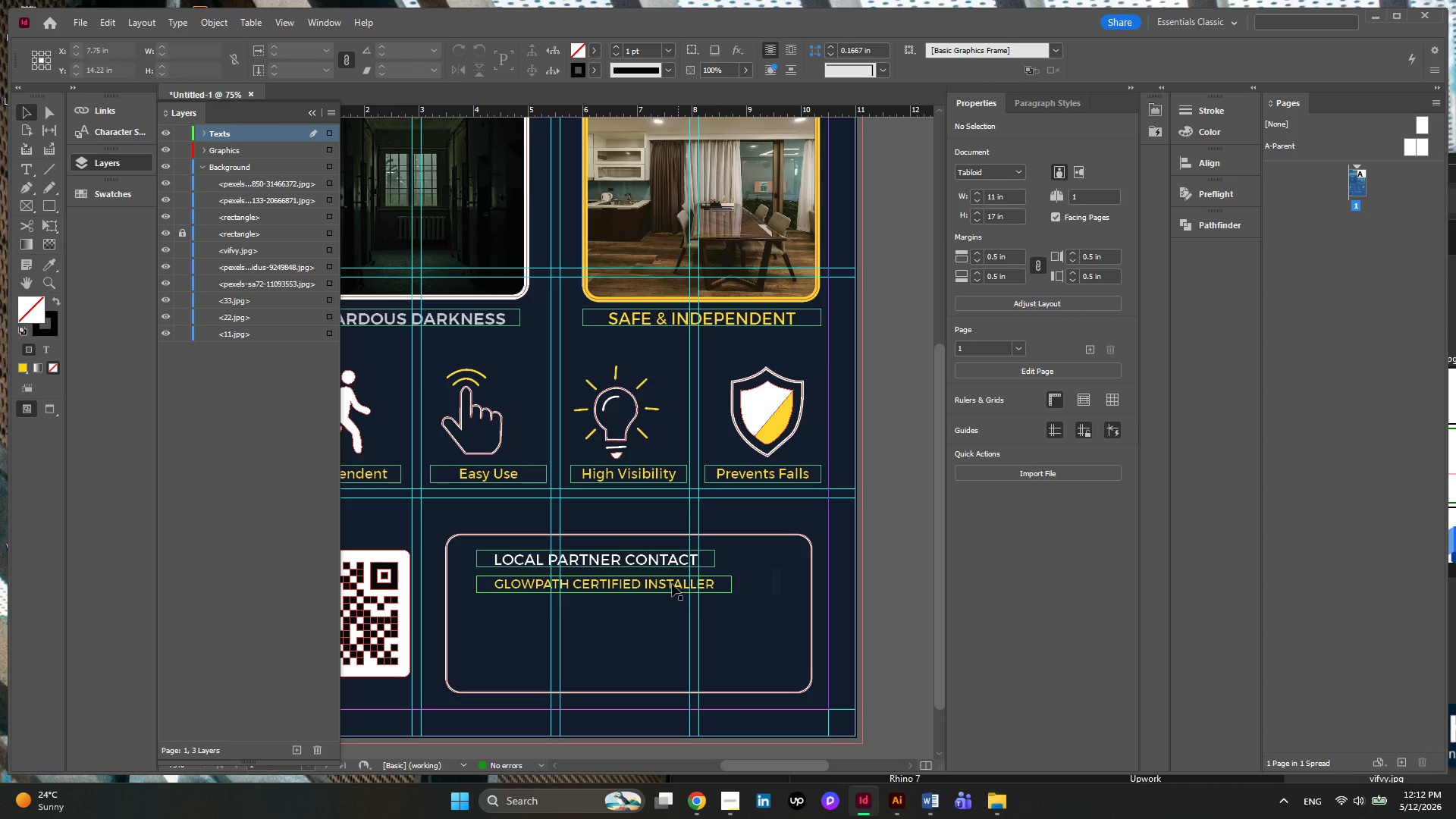 
left_click([652, 581])
 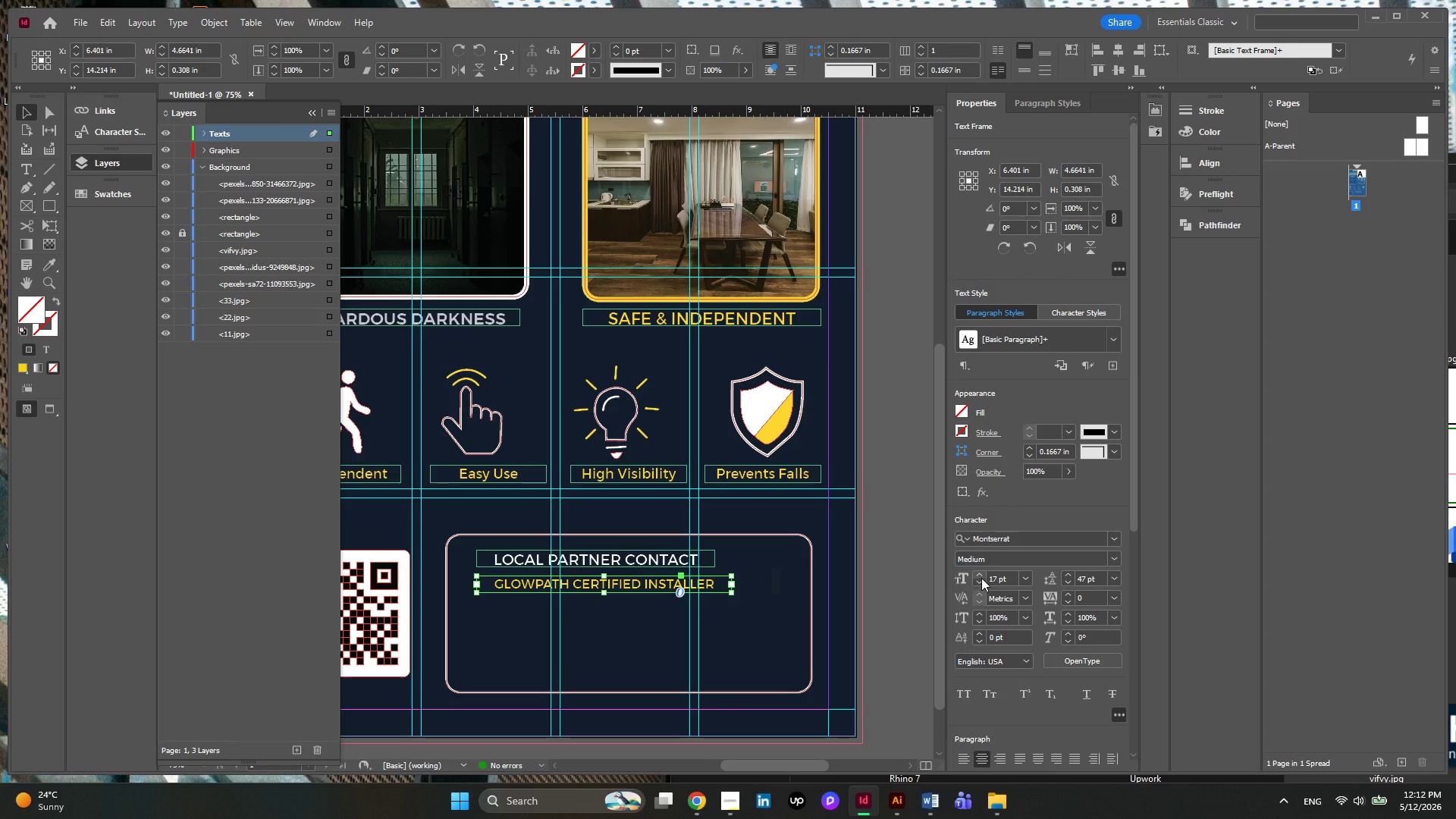 
left_click([981, 579])
 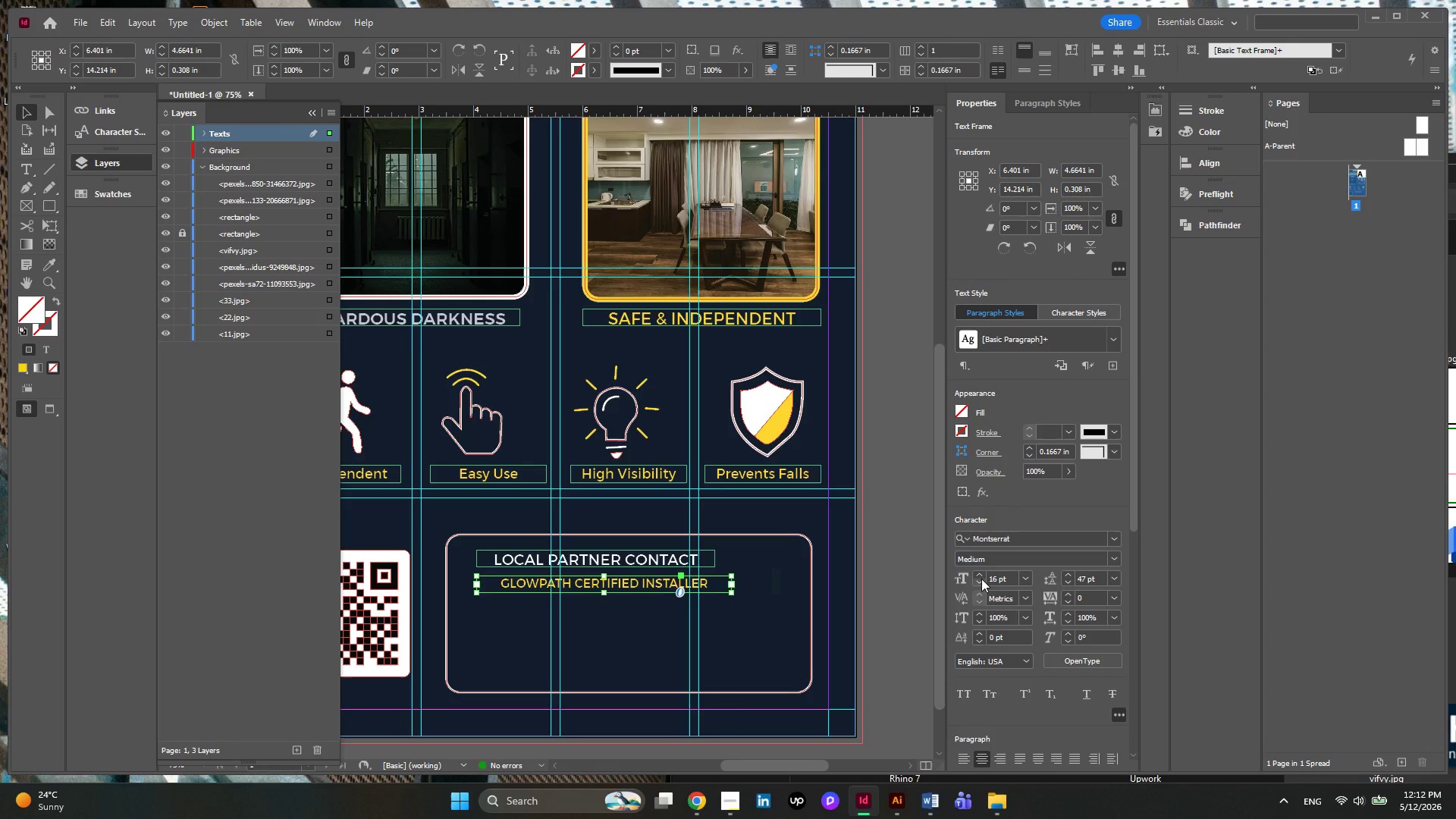 
left_click([981, 579])
 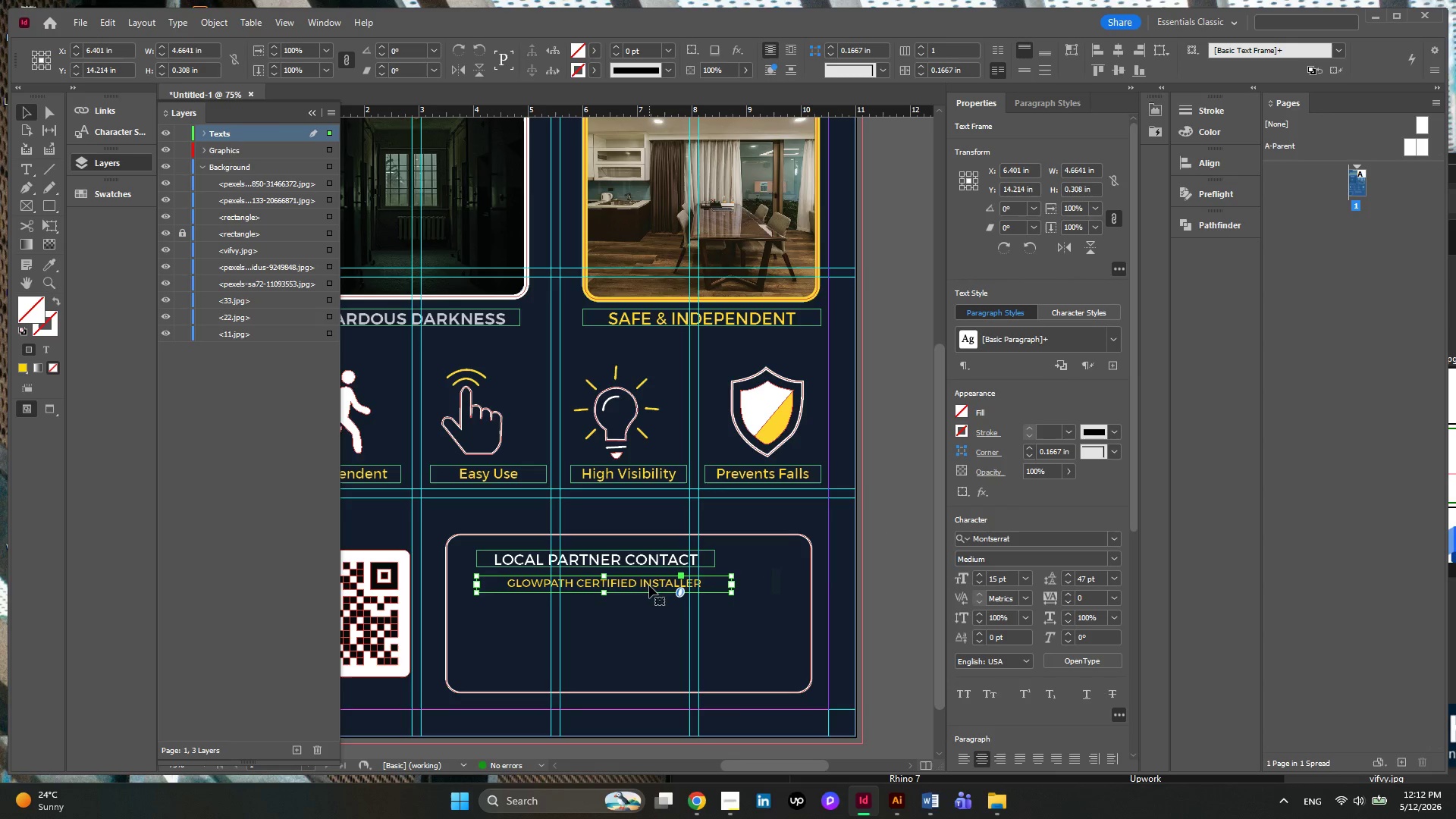 
left_click_drag(start_coordinate=[649, 585], to_coordinate=[632, 583])
 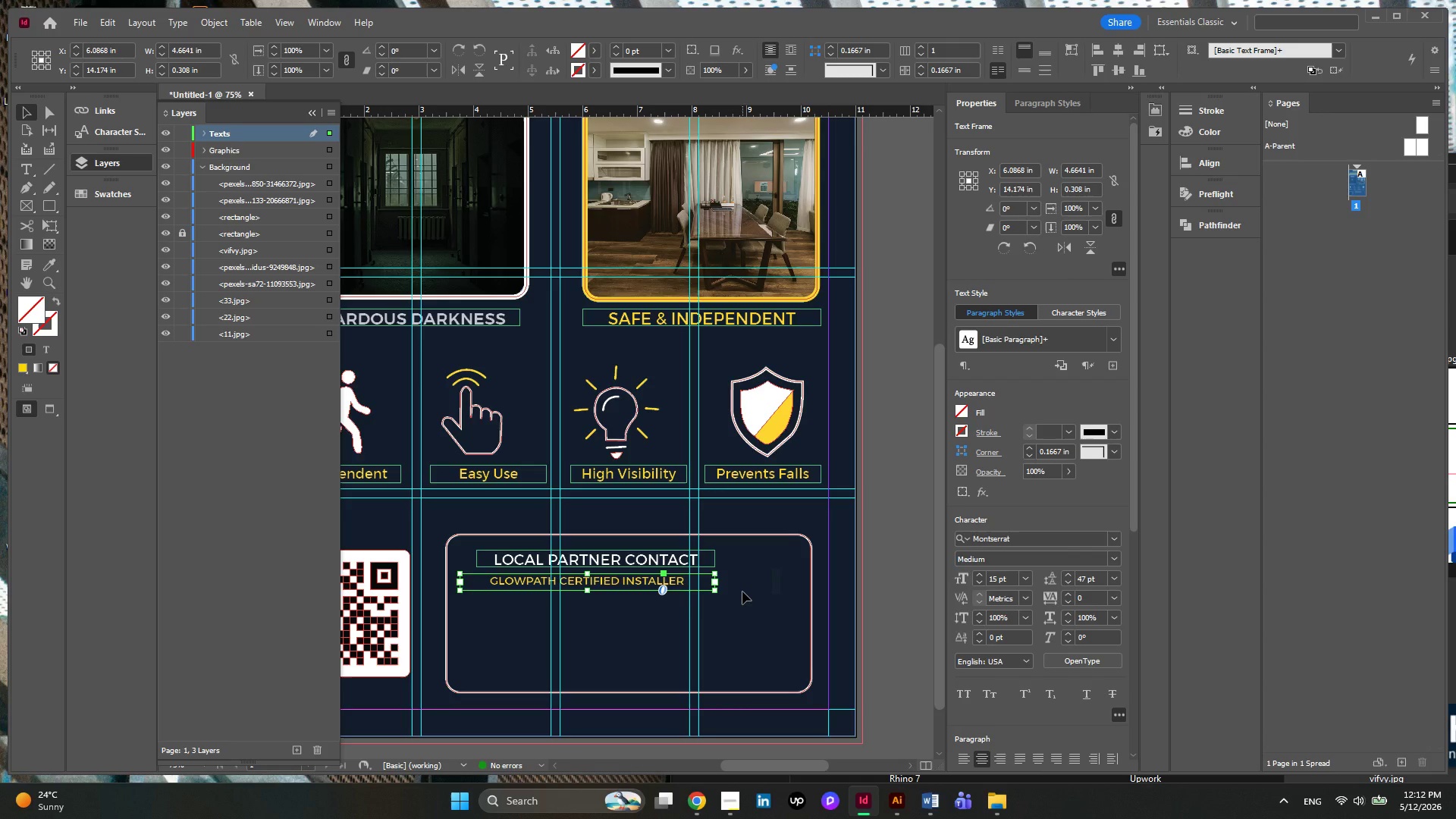 
wait(8.91)
 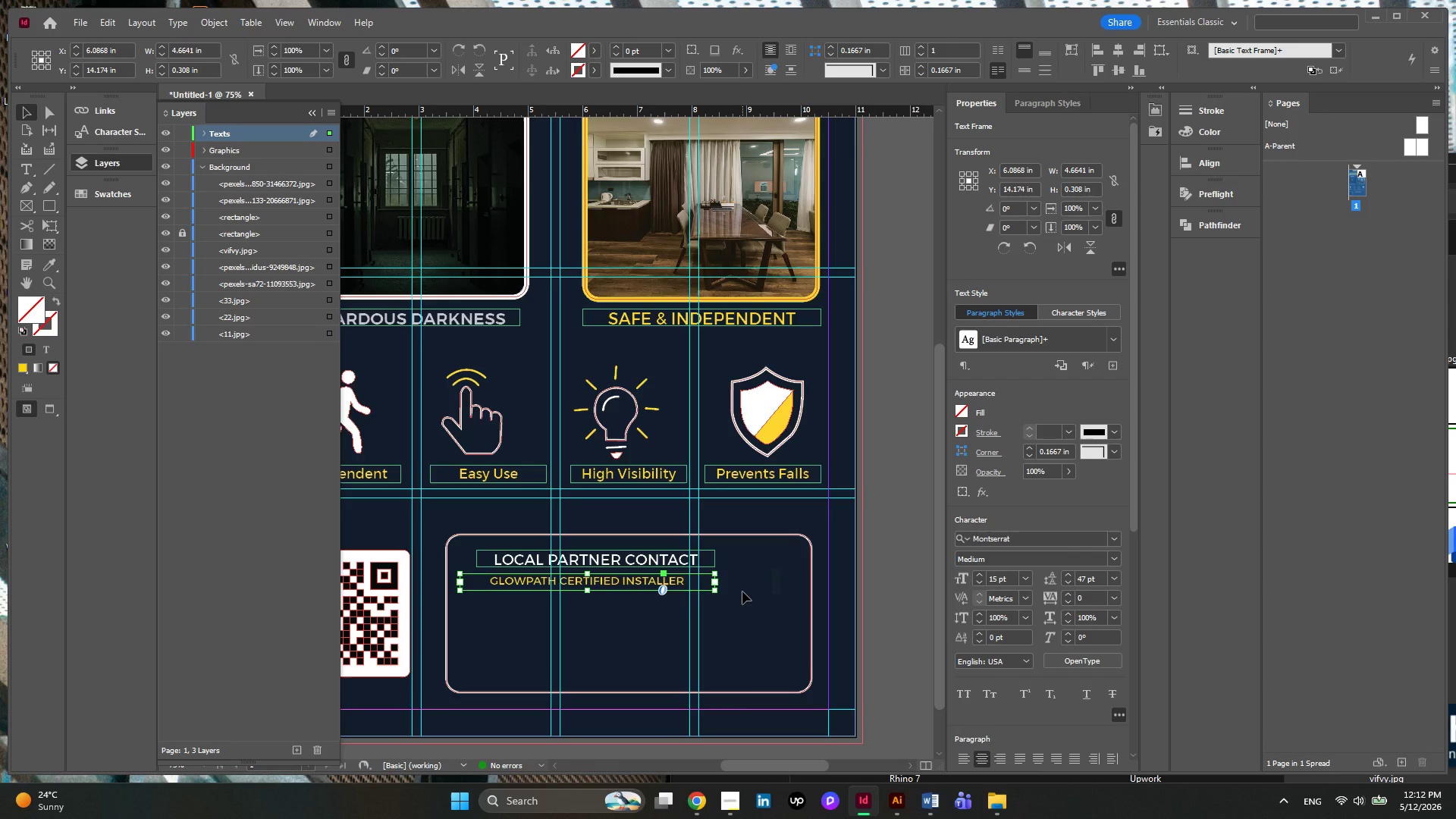 
left_click([664, 632])
 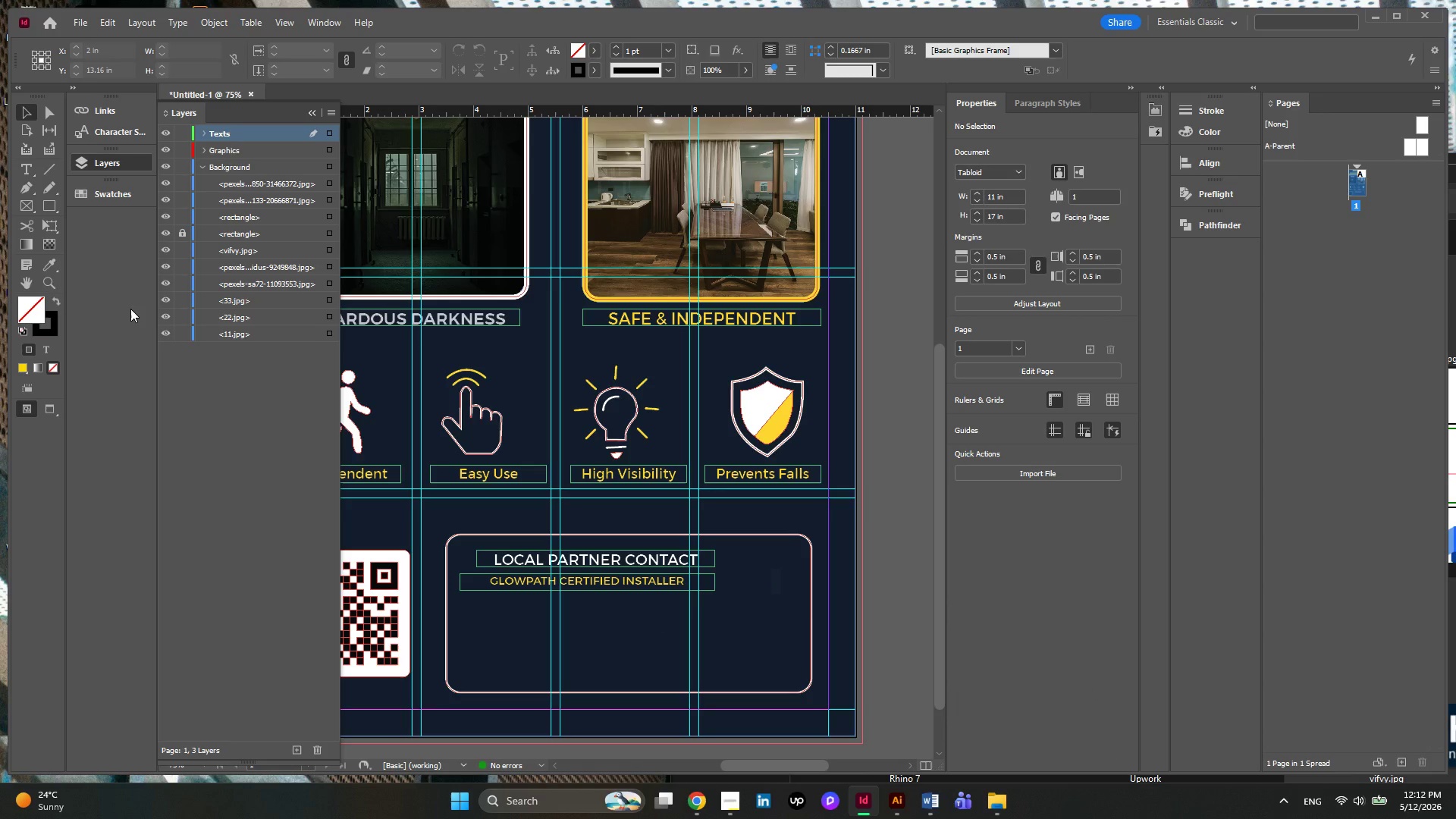 
scroll: coordinate [549, 545], scroll_direction: down, amount: 3.0
 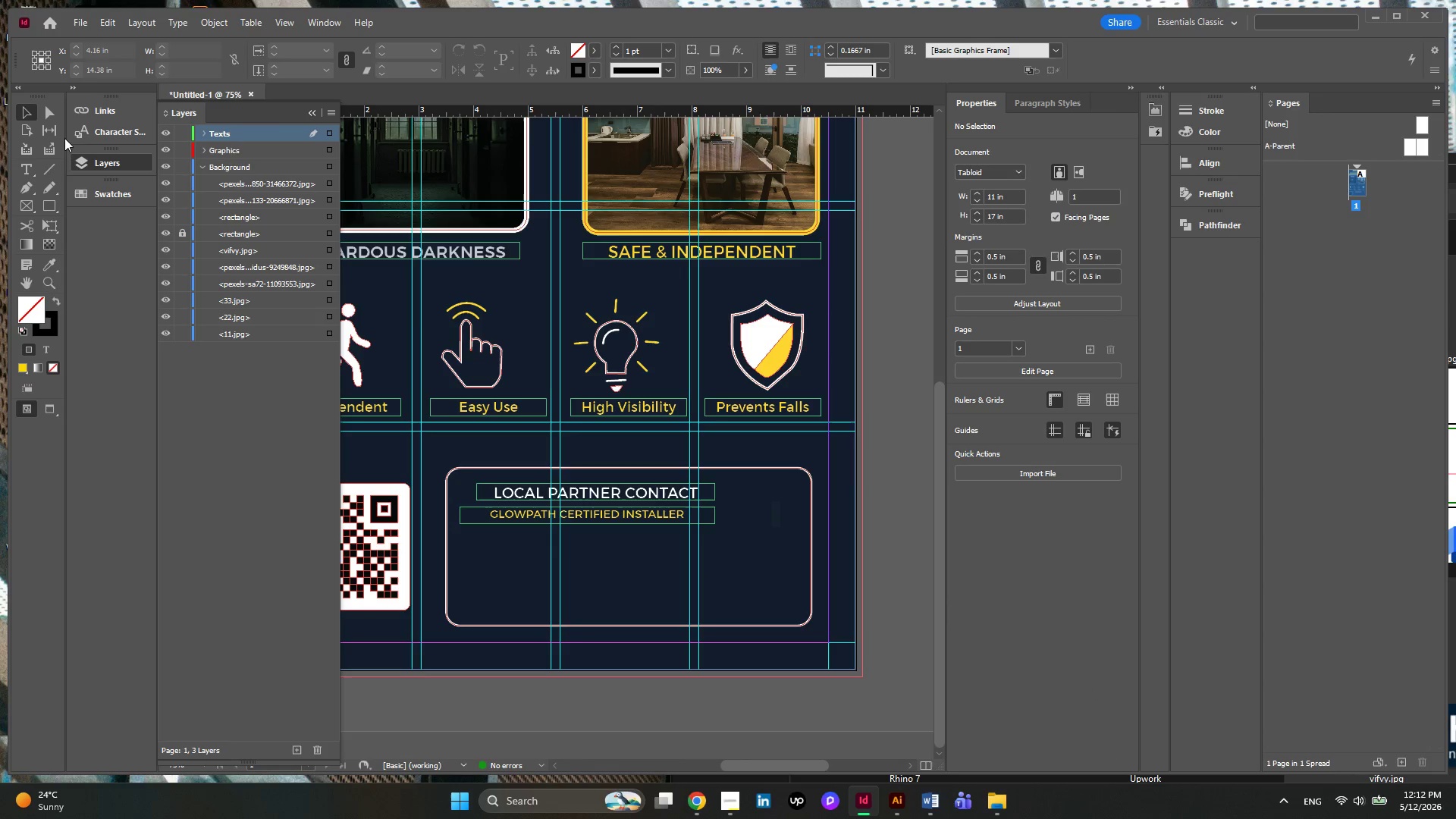 
left_click([596, 524])
 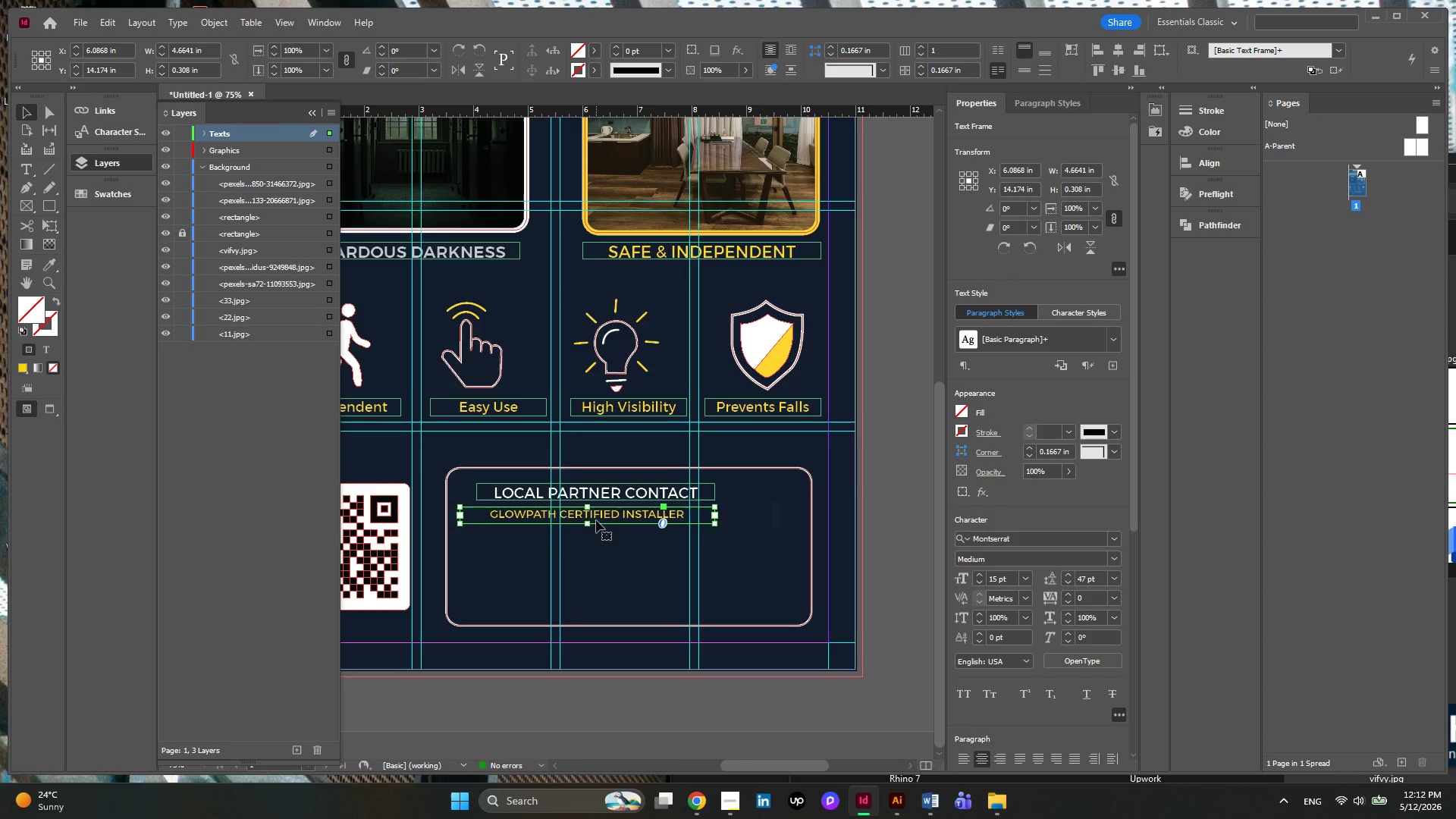 
hold_key(key=AltLeft, duration=1.92)
left_click_drag(start_coordinate=[596, 520], to_coordinate=[603, 545])
 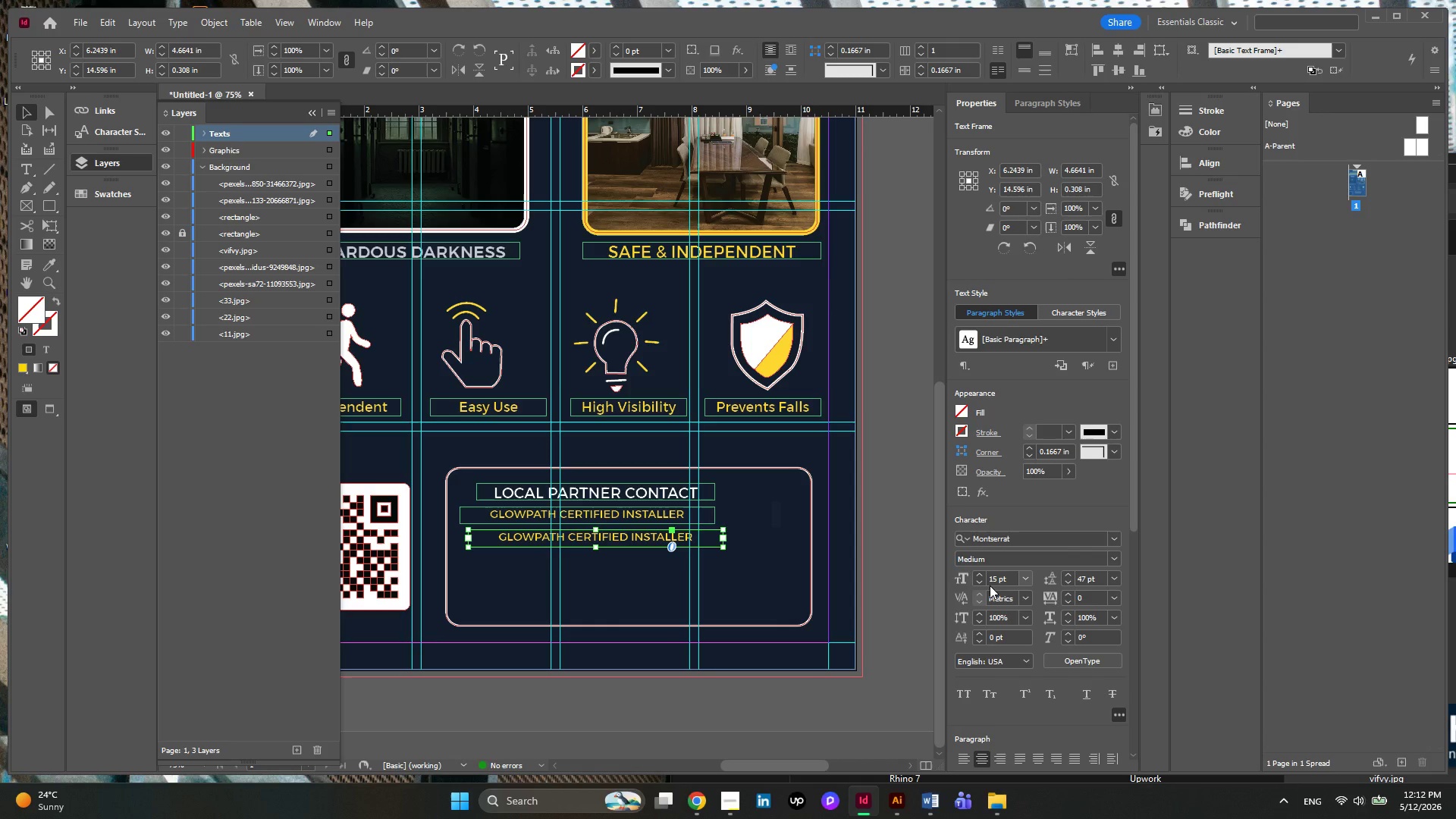 
left_click([962, 756])
 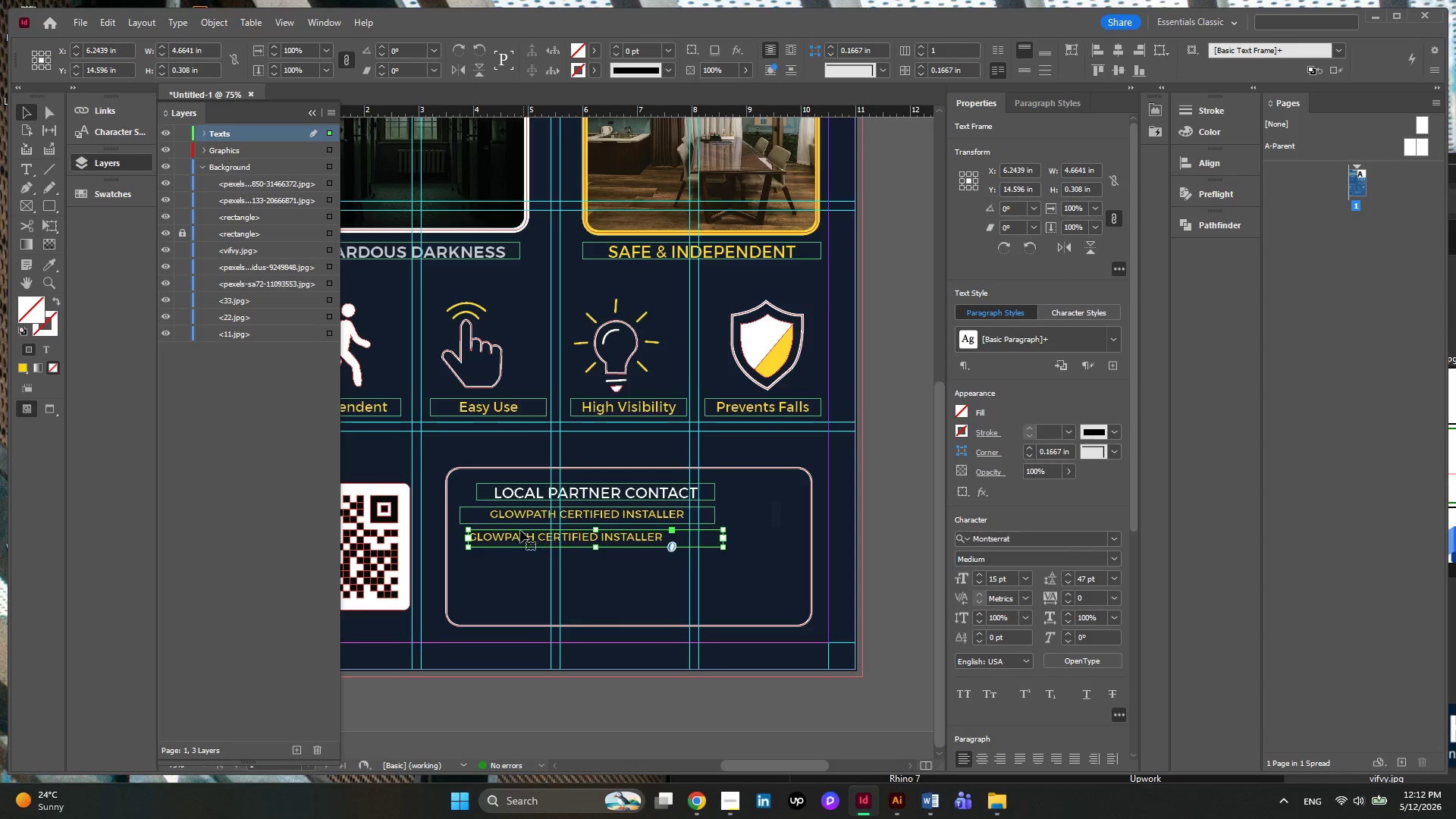 
left_click_drag(start_coordinate=[516, 535], to_coordinate=[536, 537])
 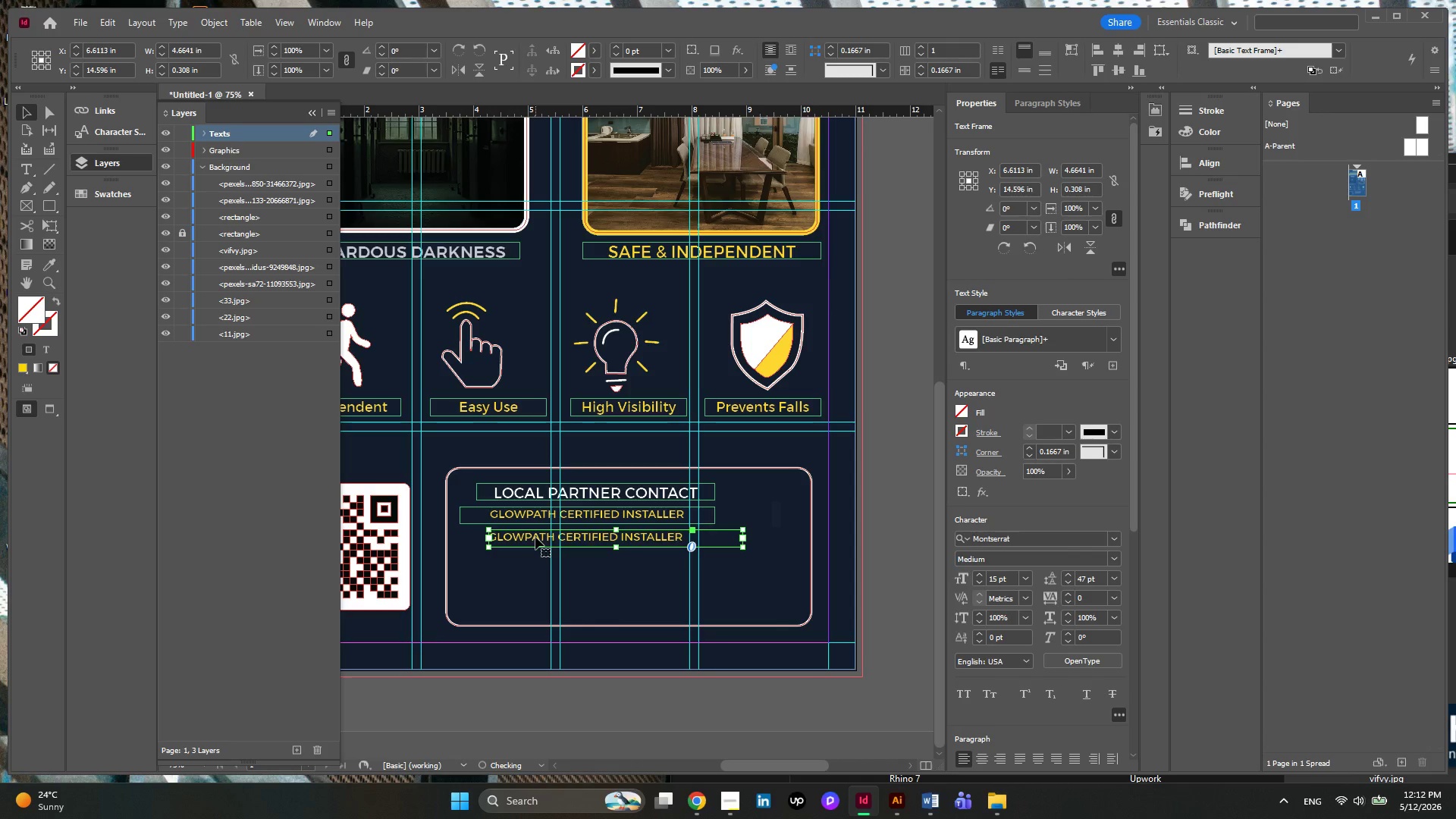 
double_click([535, 537])
 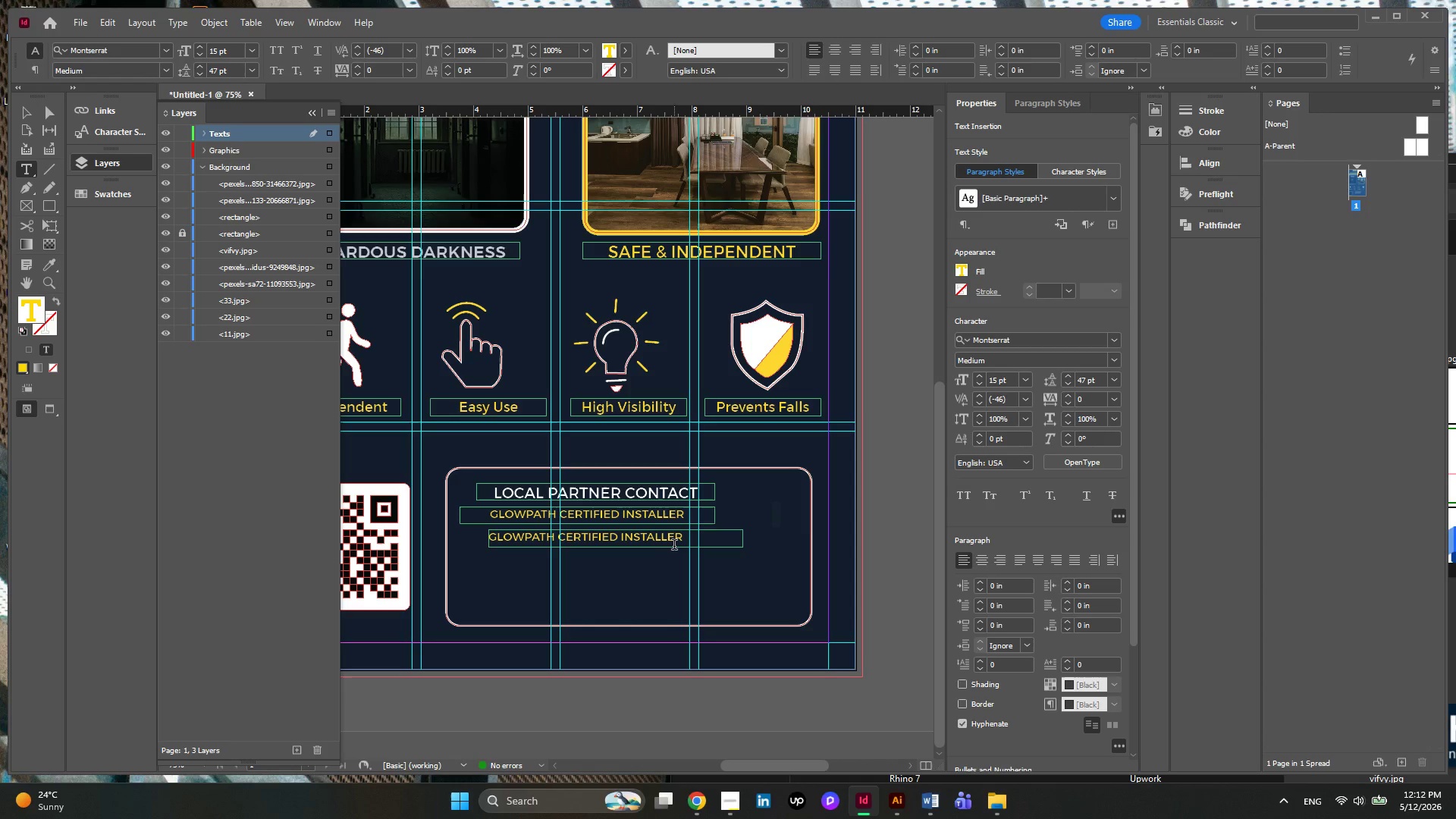 
key(Control+ControlLeft)
 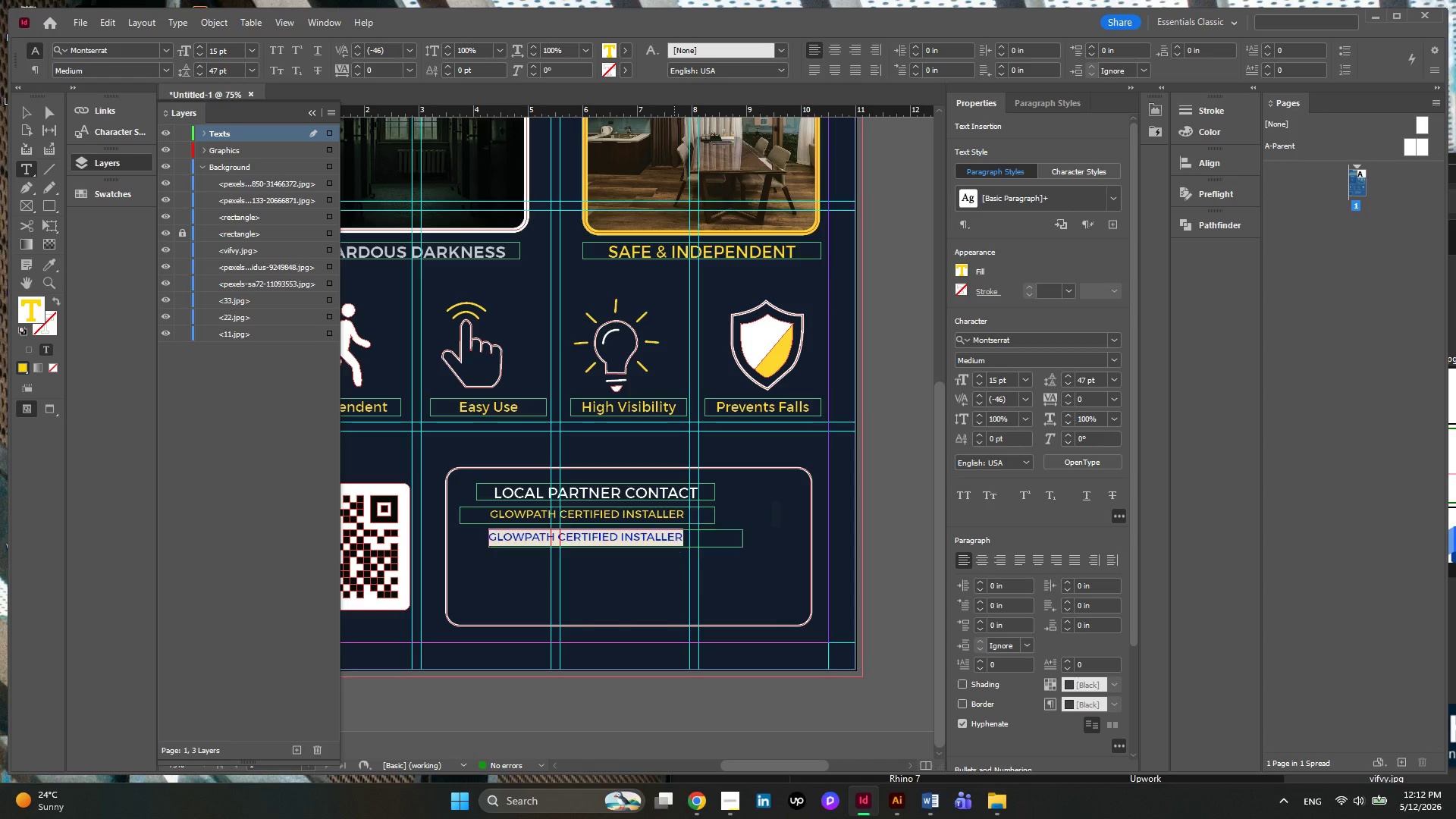 
key(Control+A)
 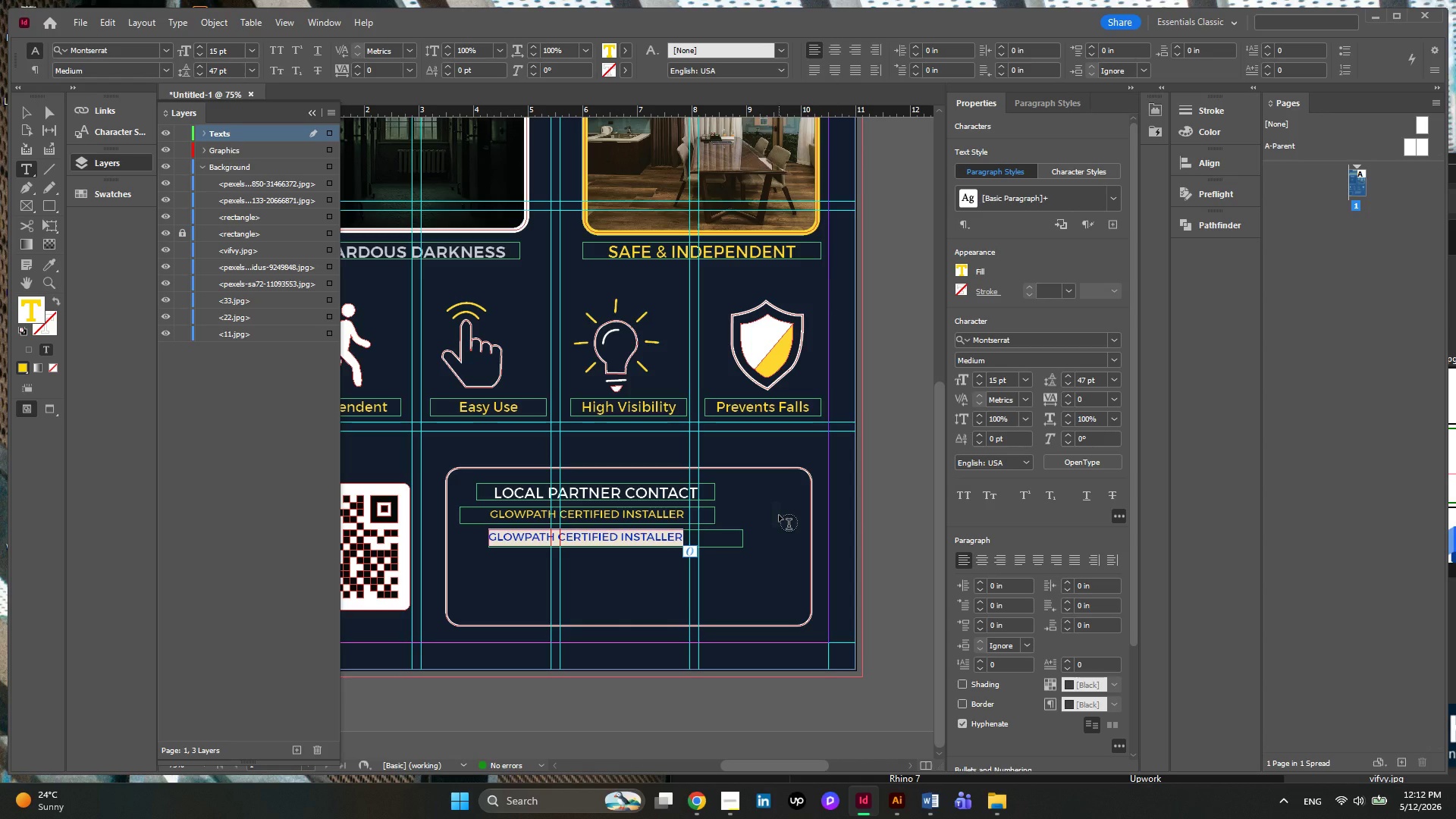 
type(n)
key(Backspace)
type(Name:)
 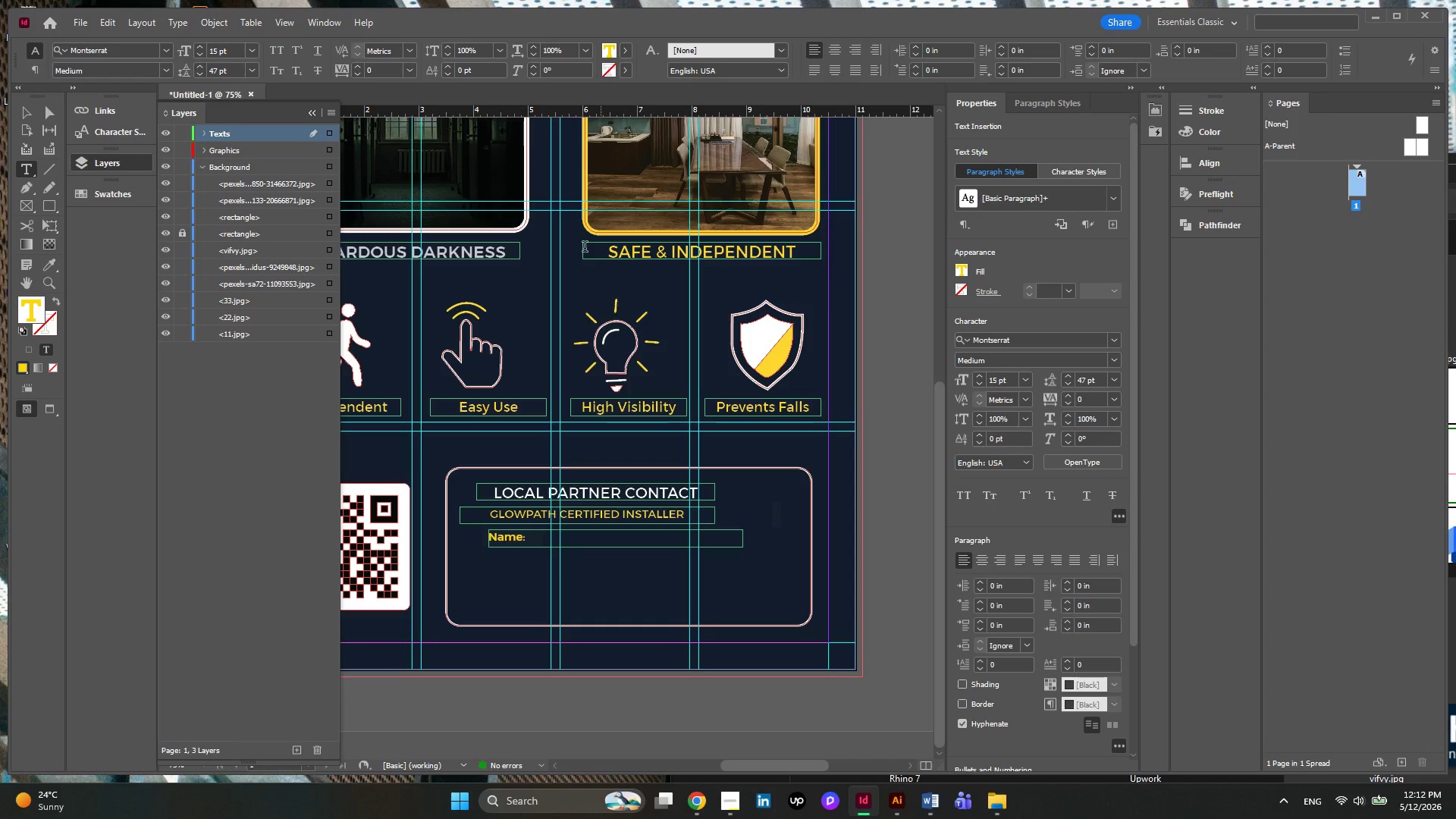 
key(Control+ControlLeft)
 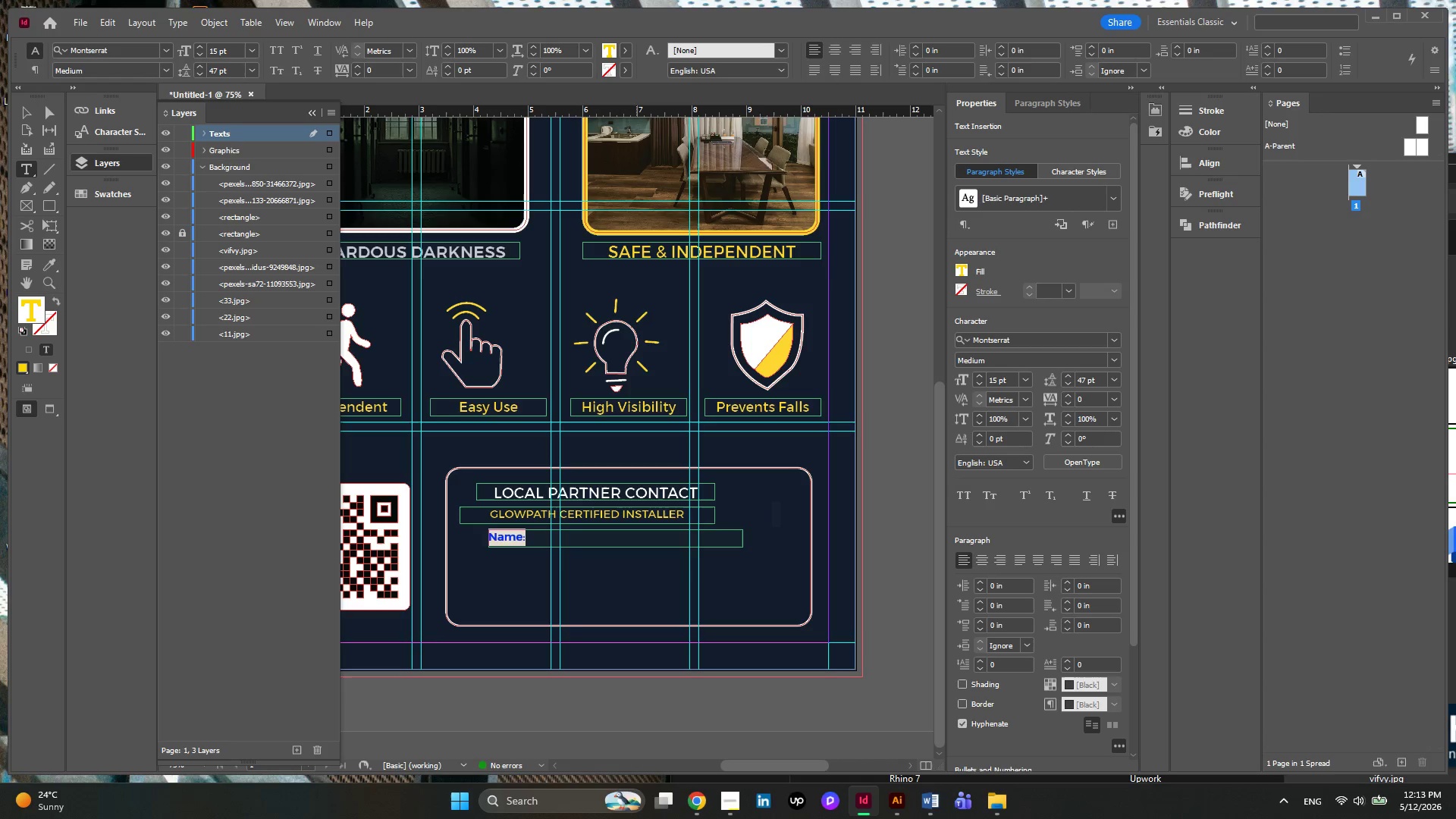 
key(Control+A)
 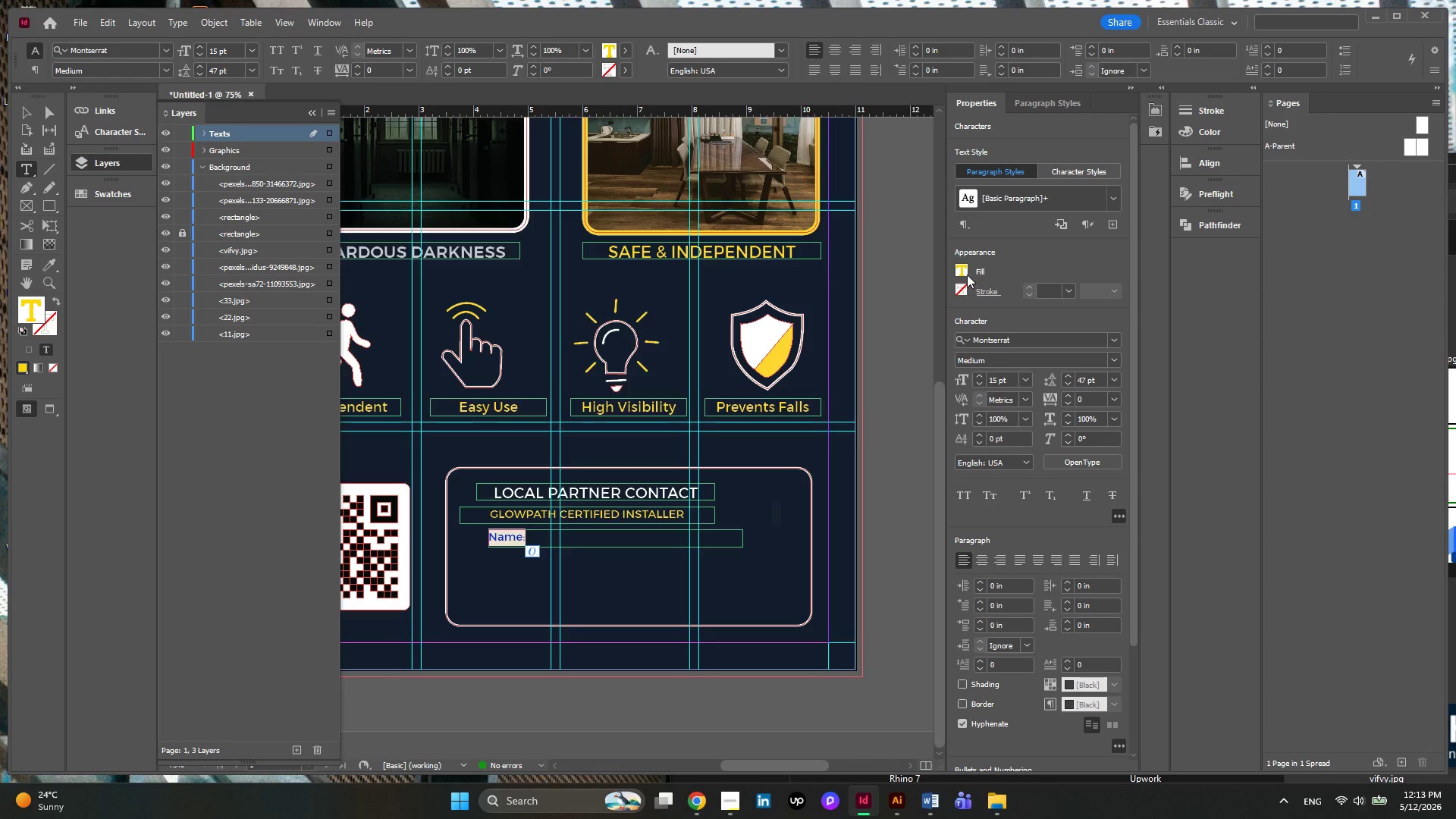 
left_click([965, 271])
 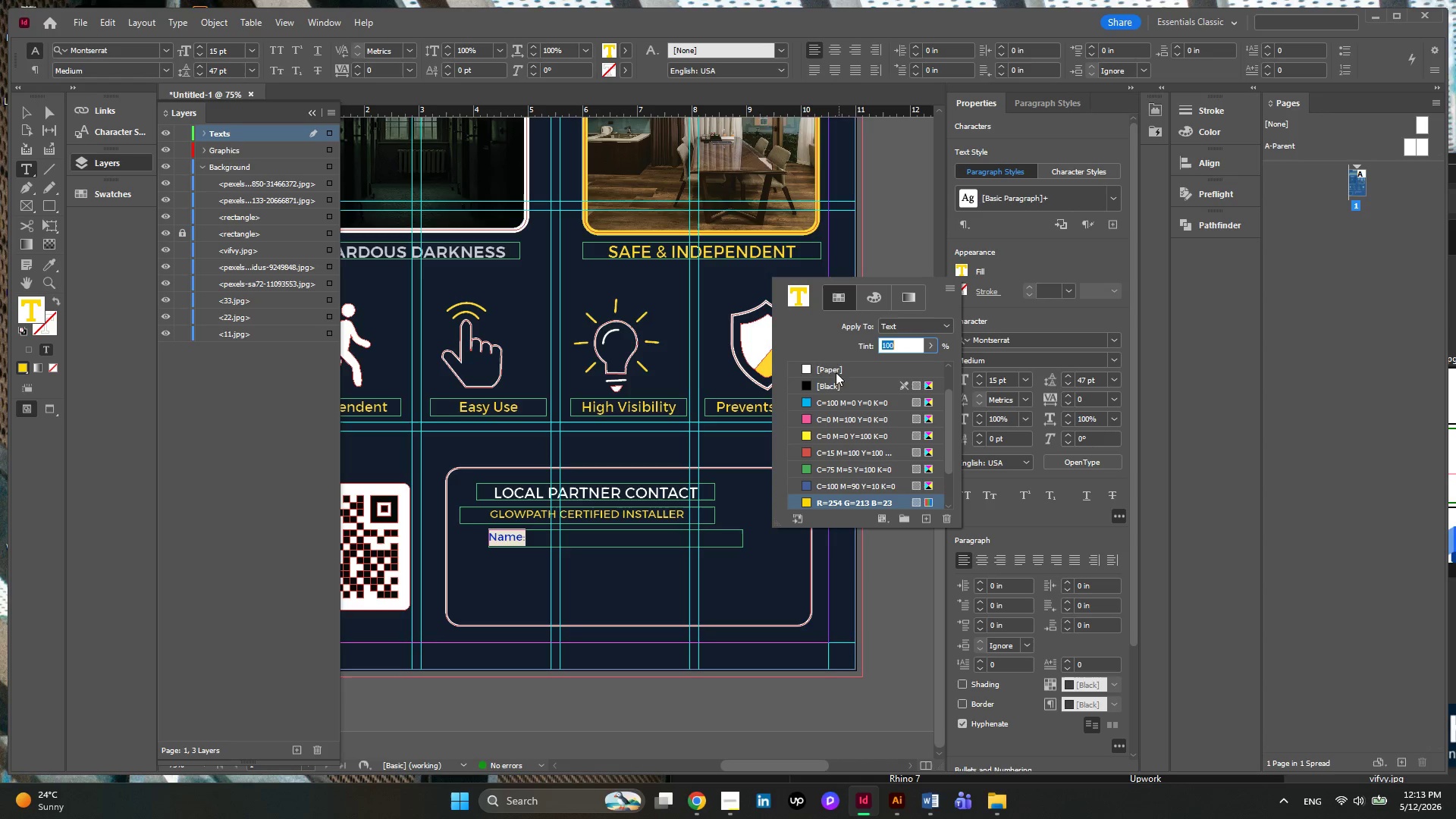 
left_click([805, 367])
 